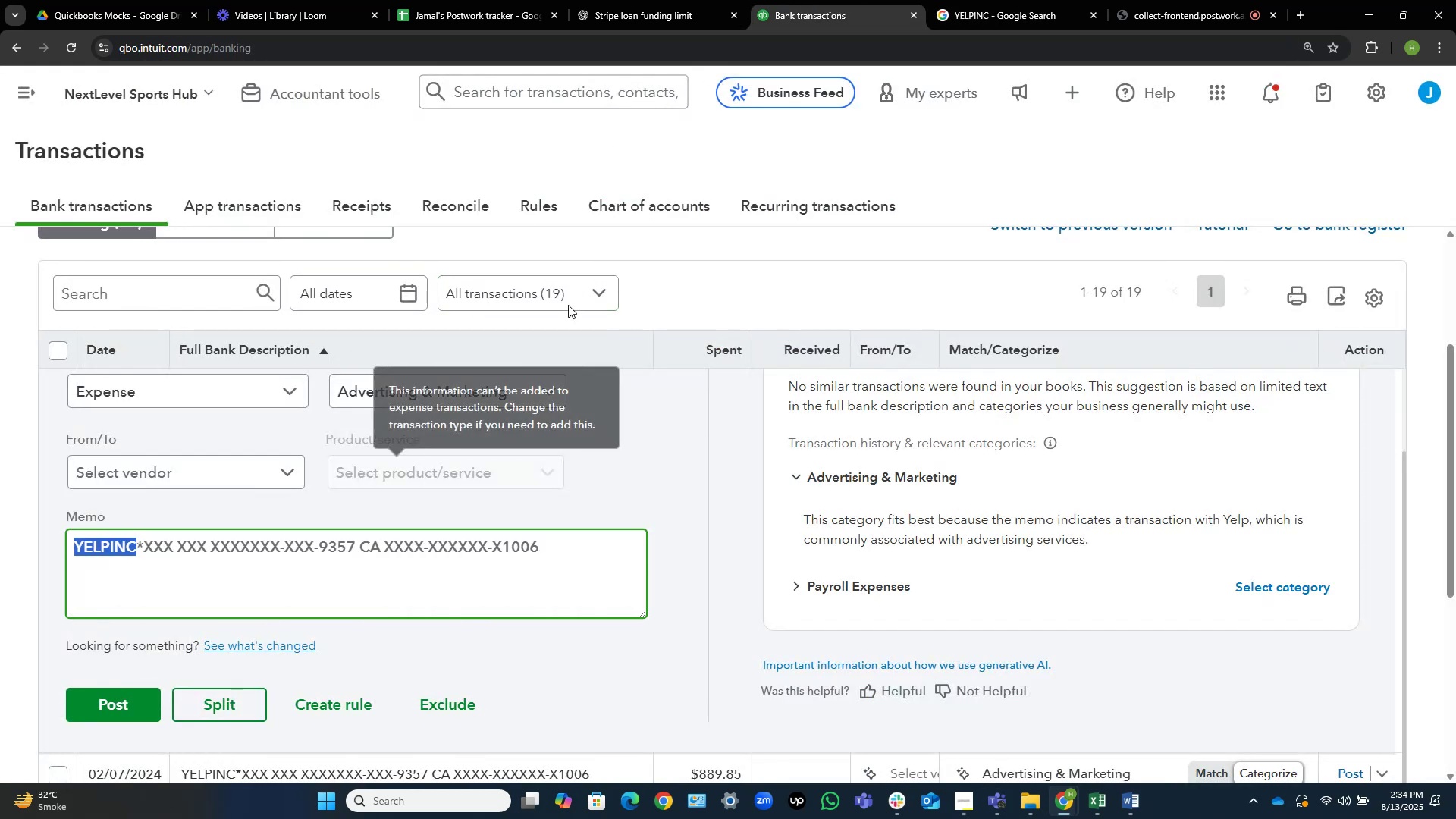 
scroll: coordinate [522, 414], scroll_direction: up, amount: 3.0
 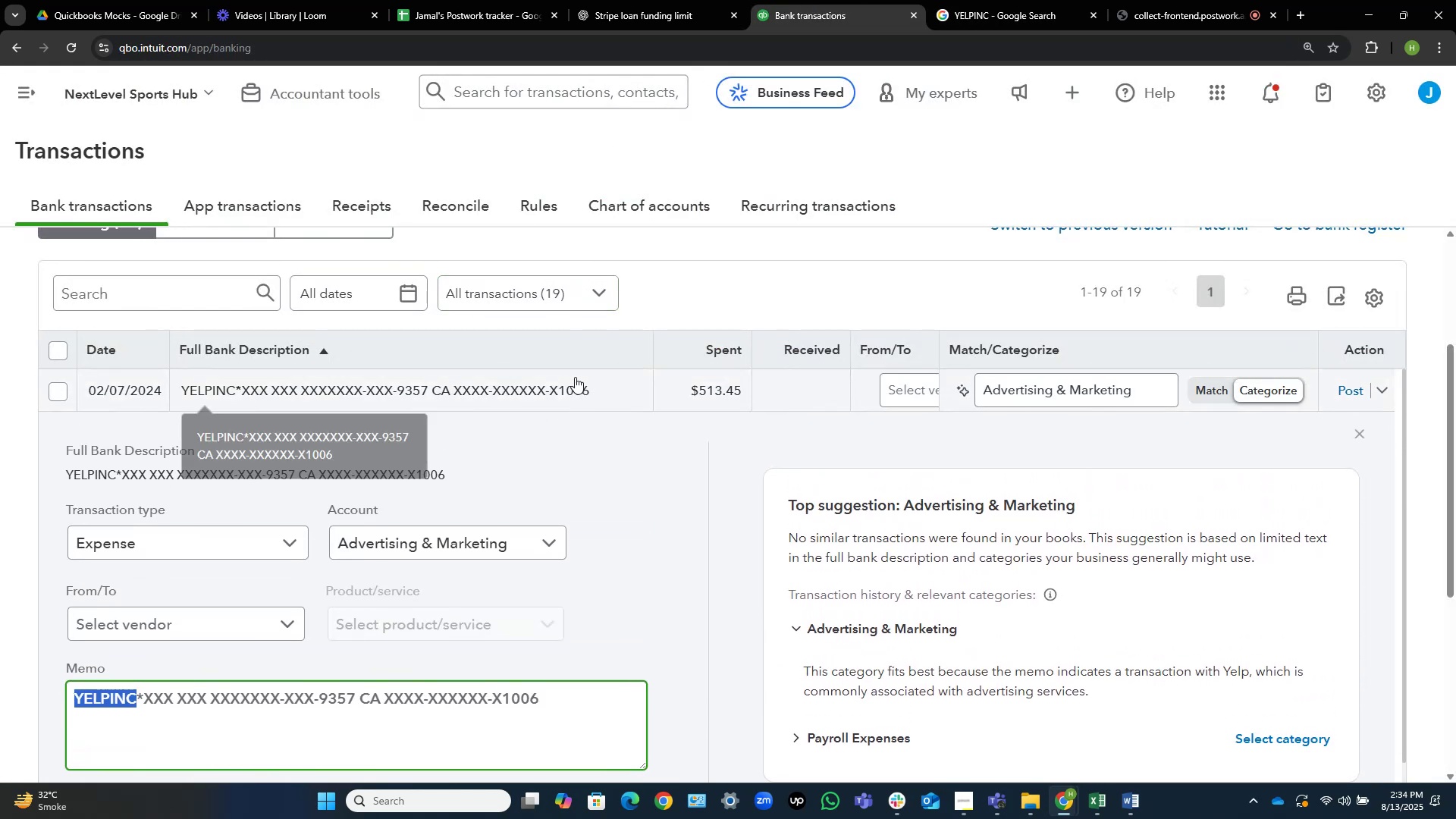 
left_click([553, 380])
 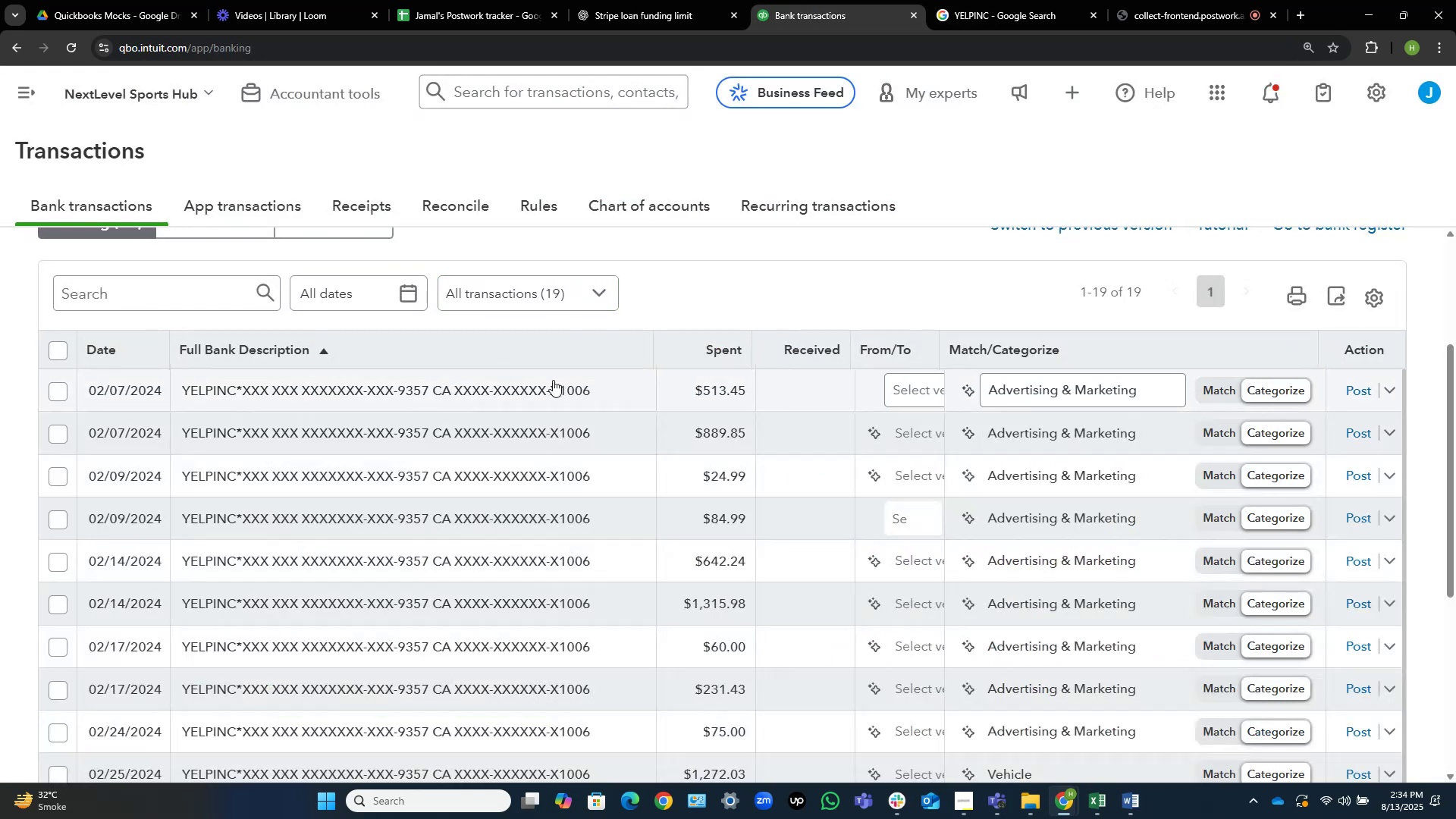 
scroll: coordinate [336, 525], scroll_direction: down, amount: 7.0
 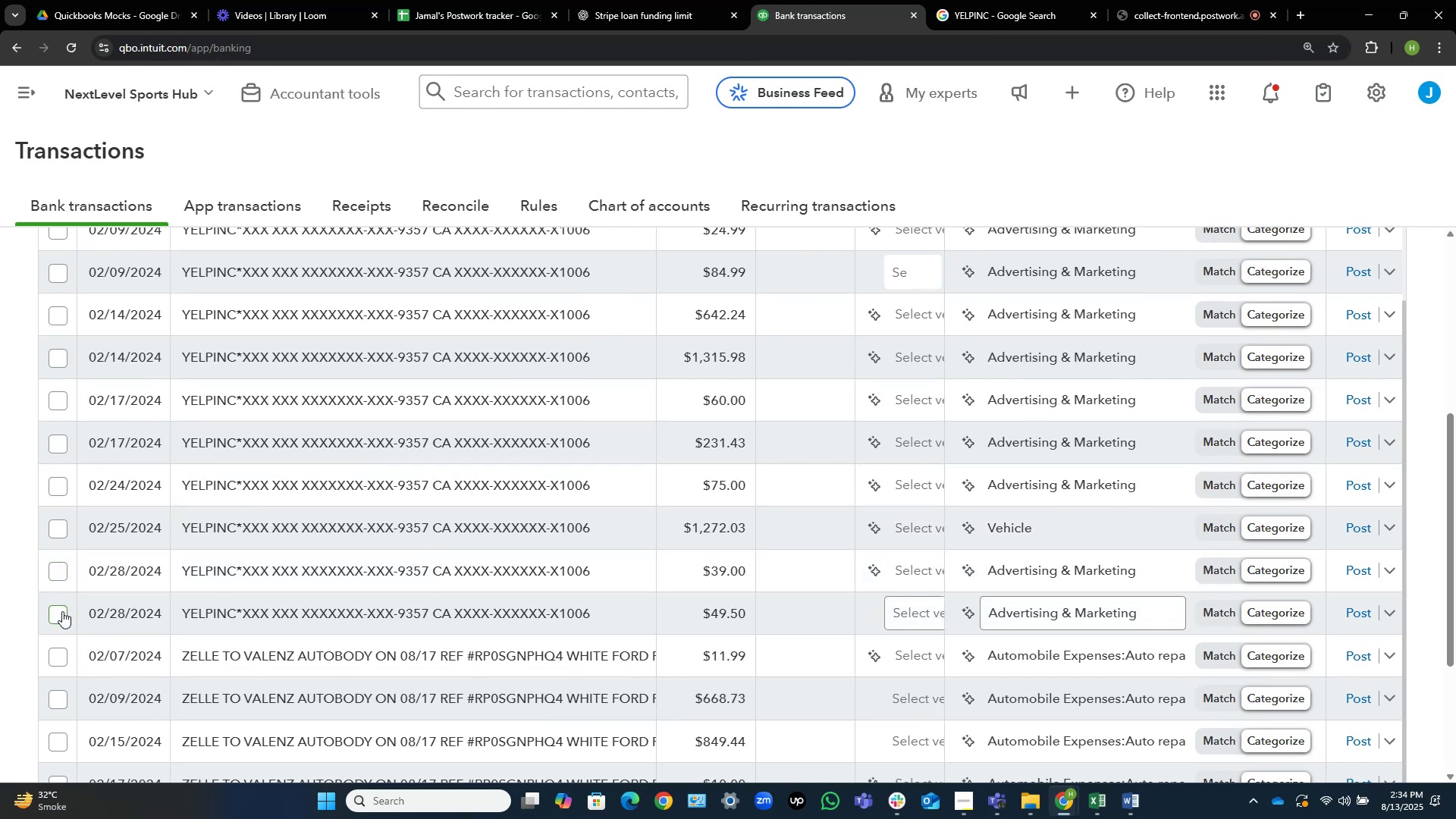 
left_click([63, 611])
 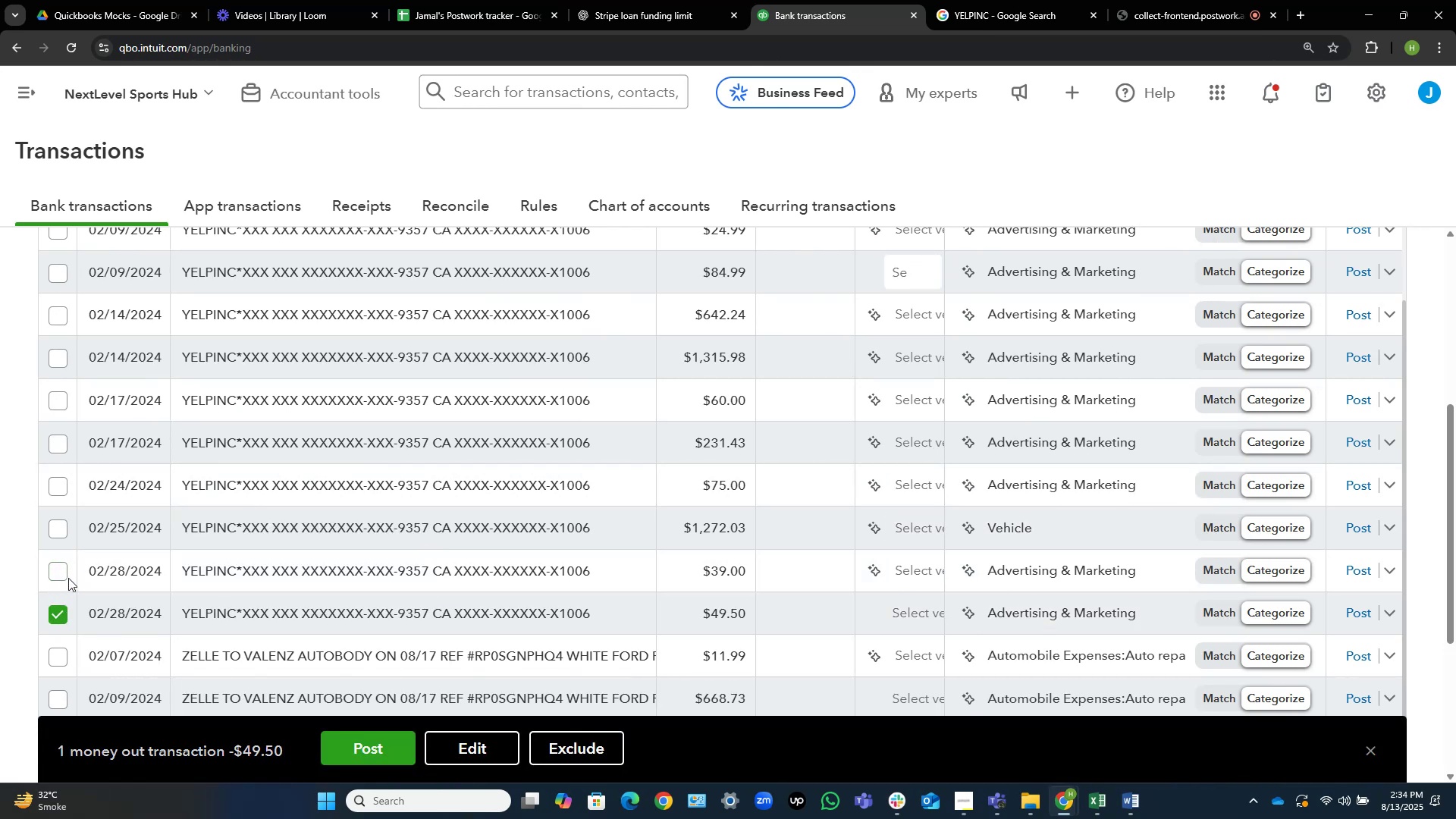 
left_click([64, 572])
 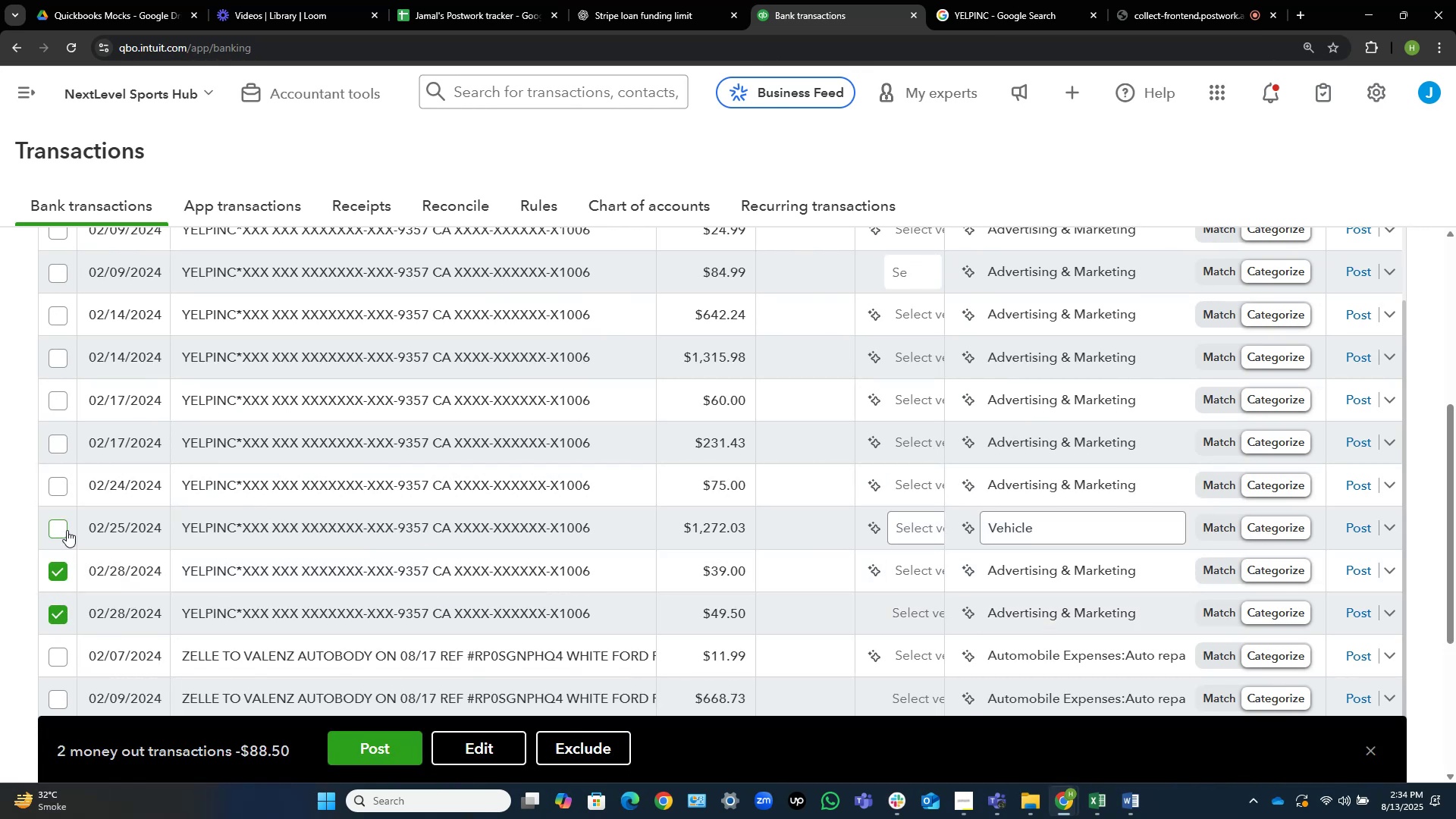 
left_click([67, 530])
 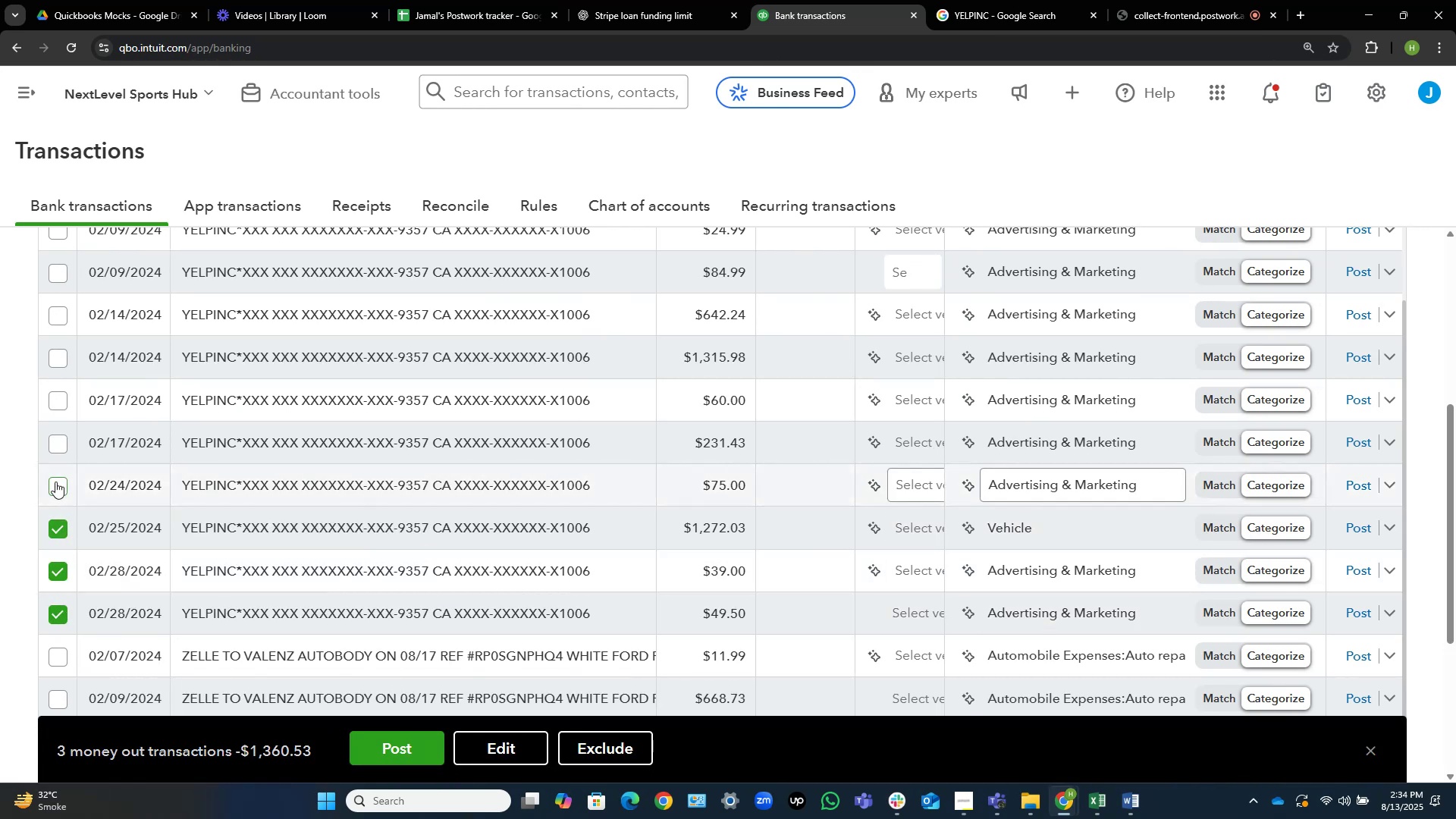 
left_click([55, 482])
 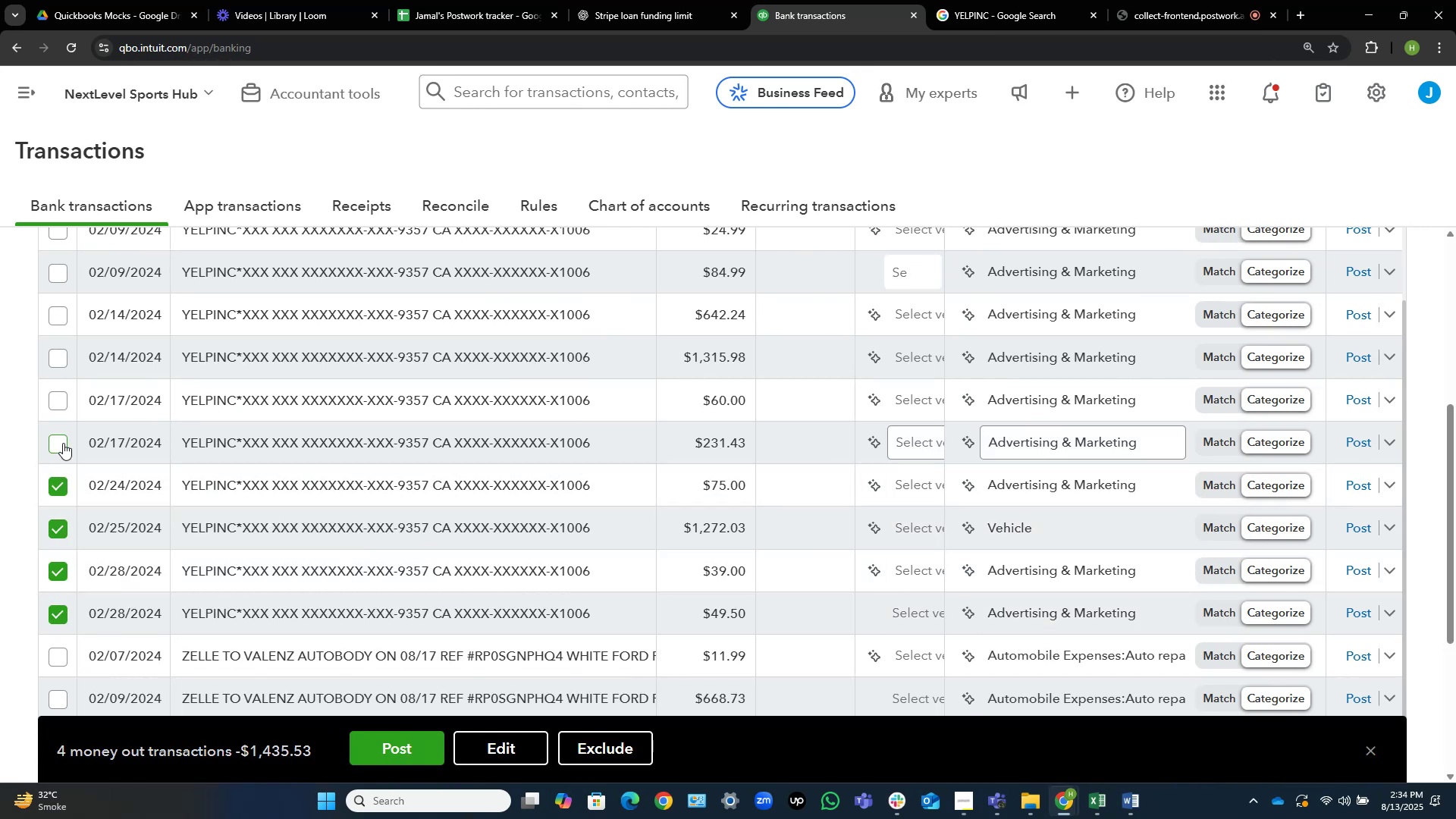 
left_click([59, 443])
 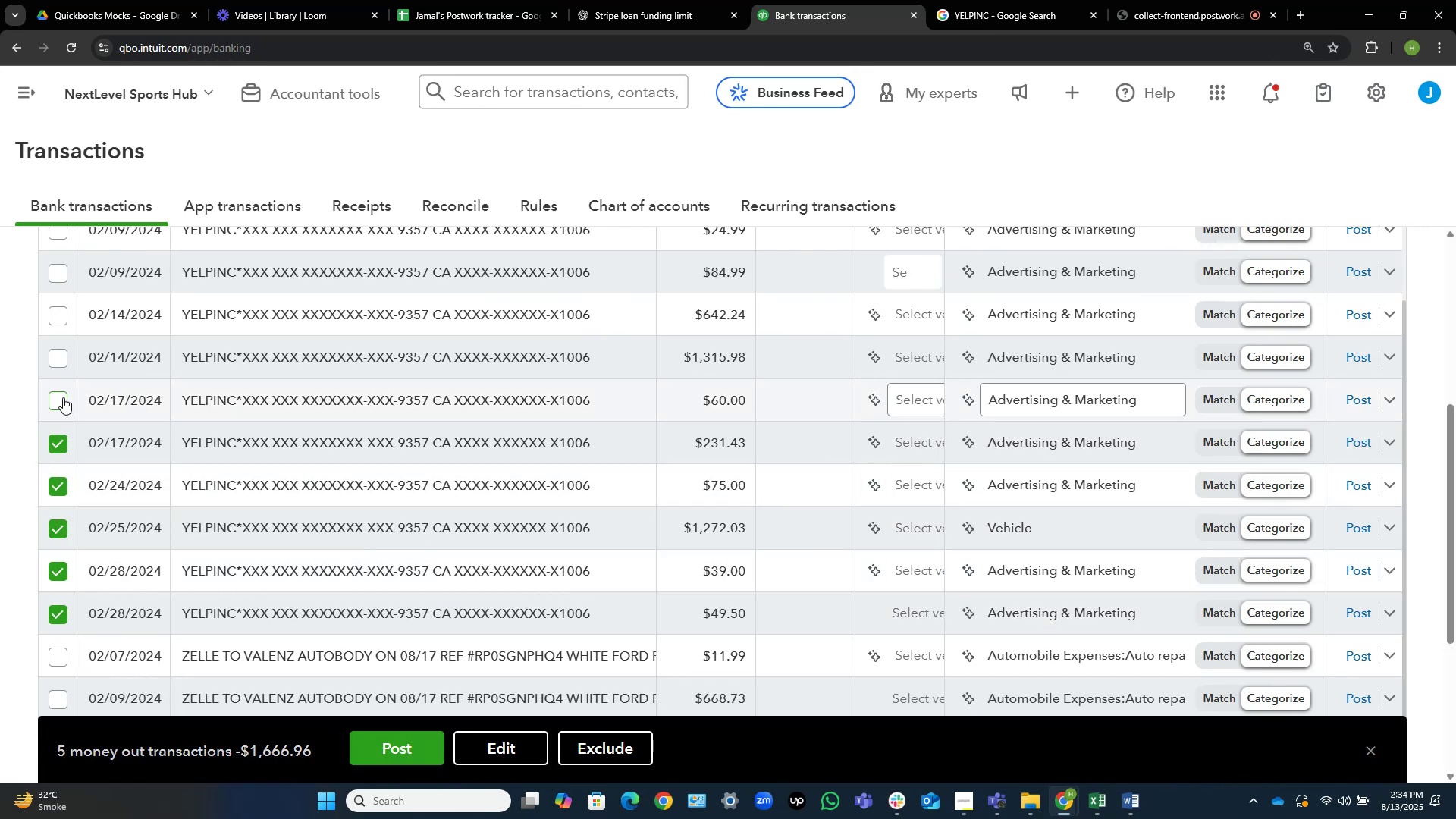 
left_click([64, 360])
 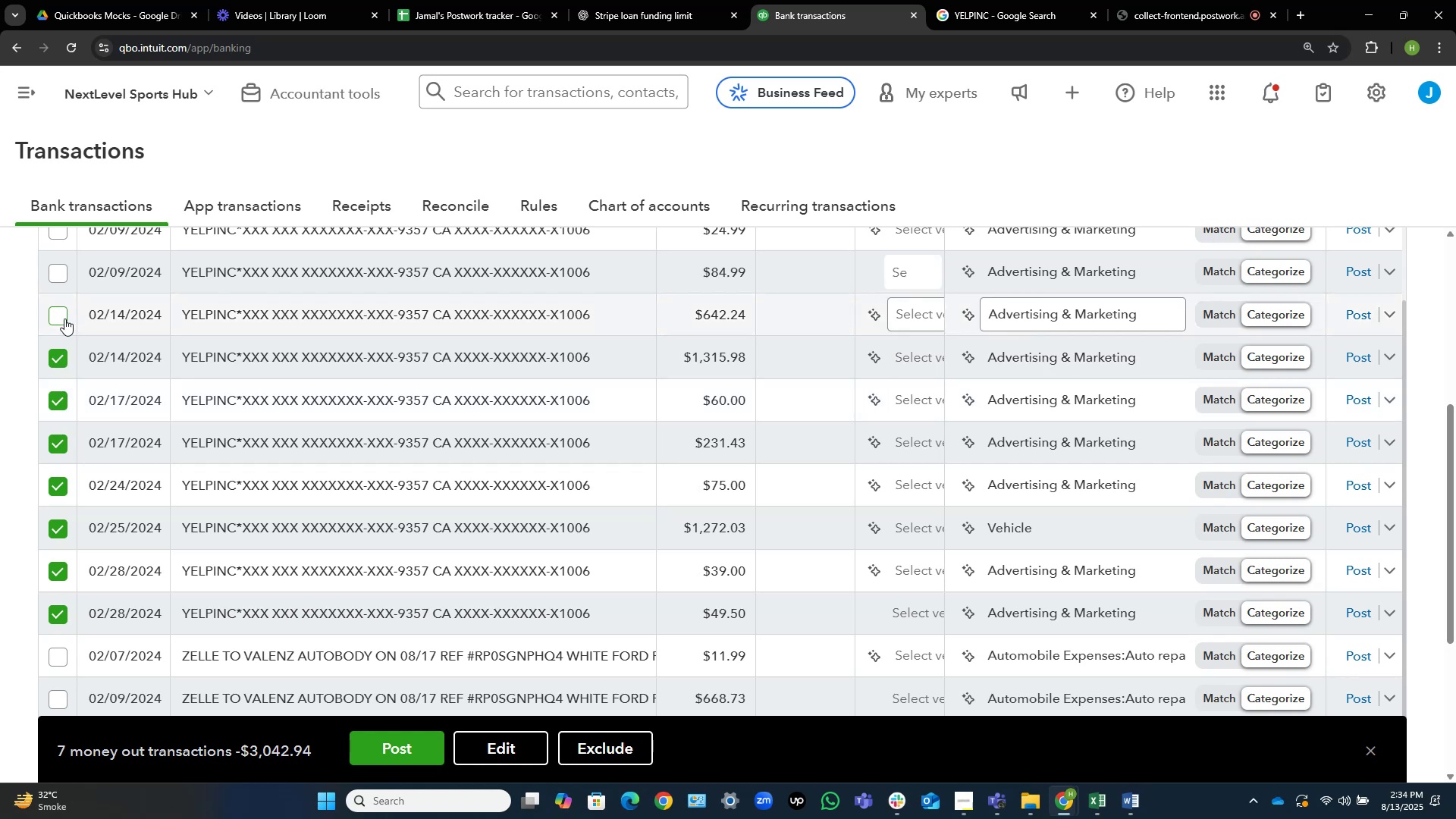 
left_click([64, 317])
 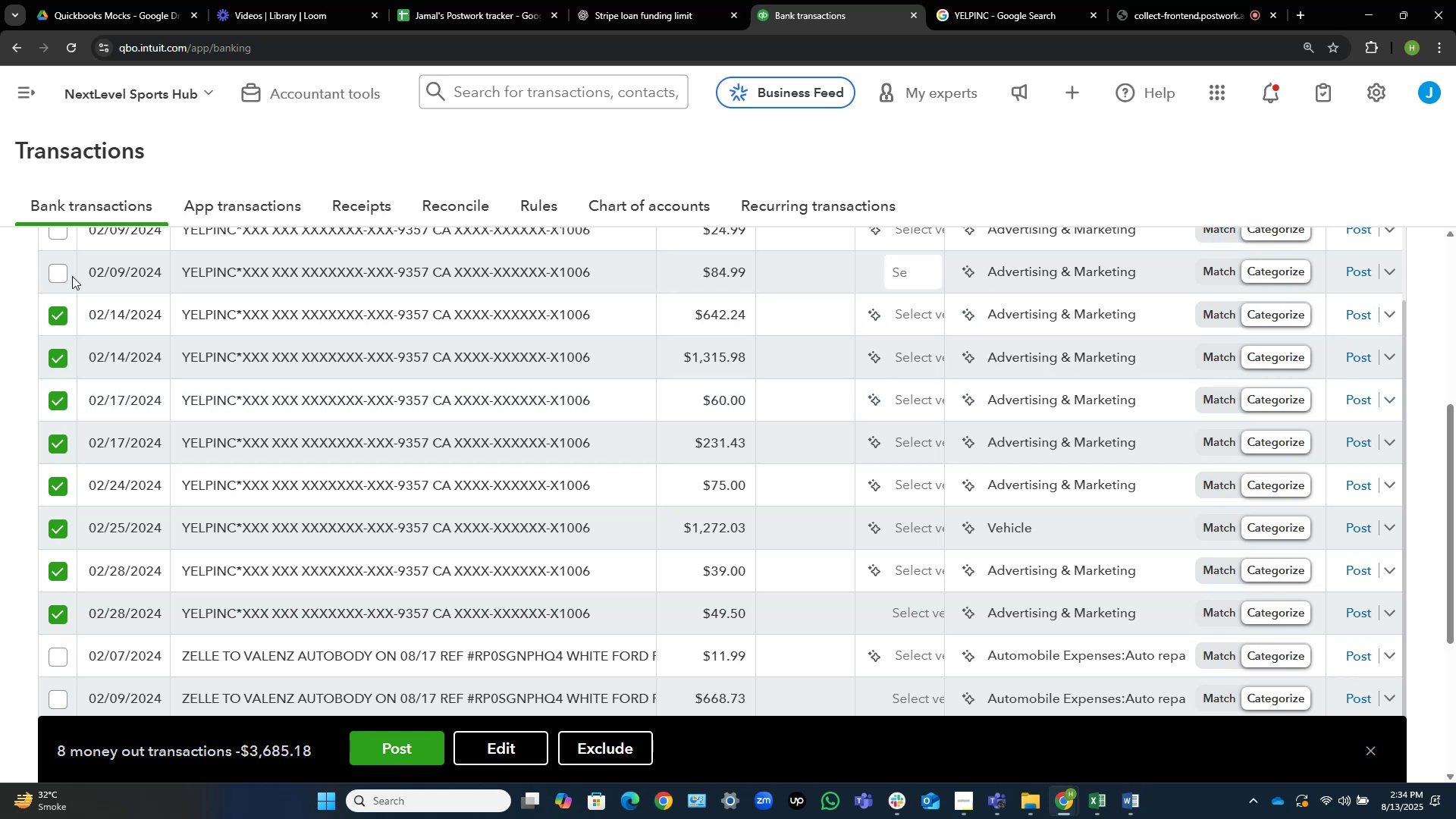 
left_click([58, 273])
 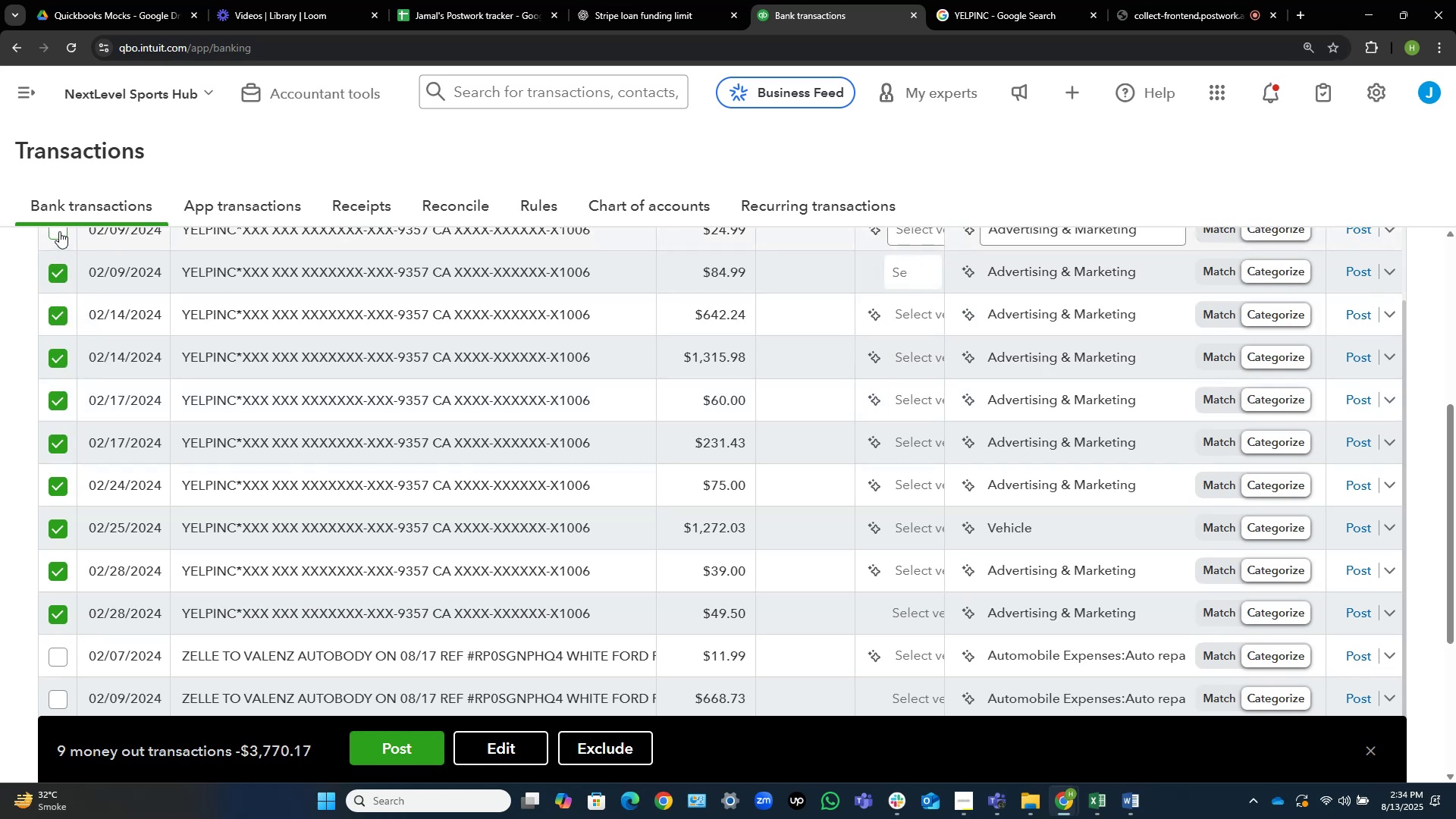 
left_click([59, 231])
 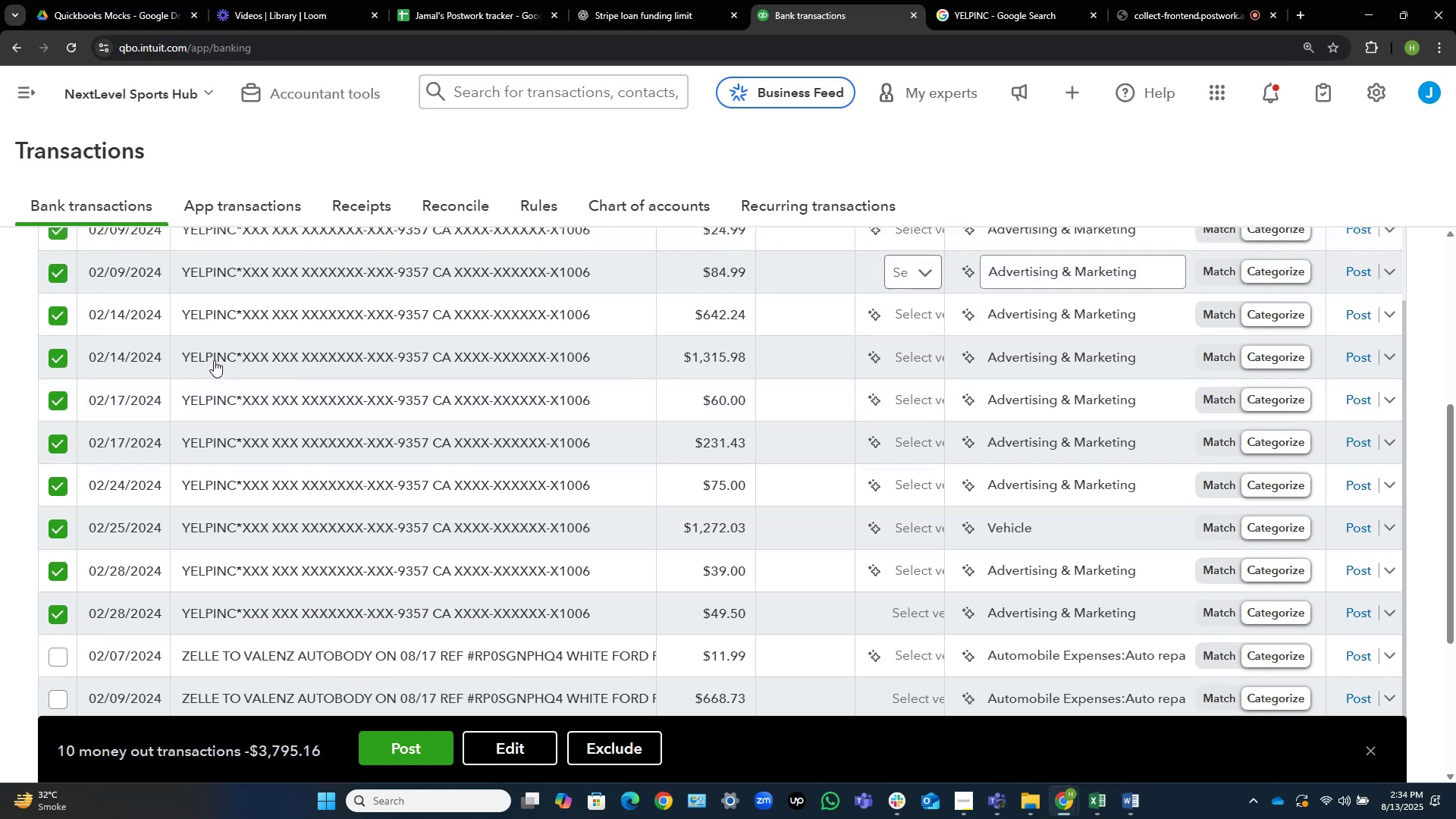 
scroll: coordinate [459, 425], scroll_direction: up, amount: 7.0
 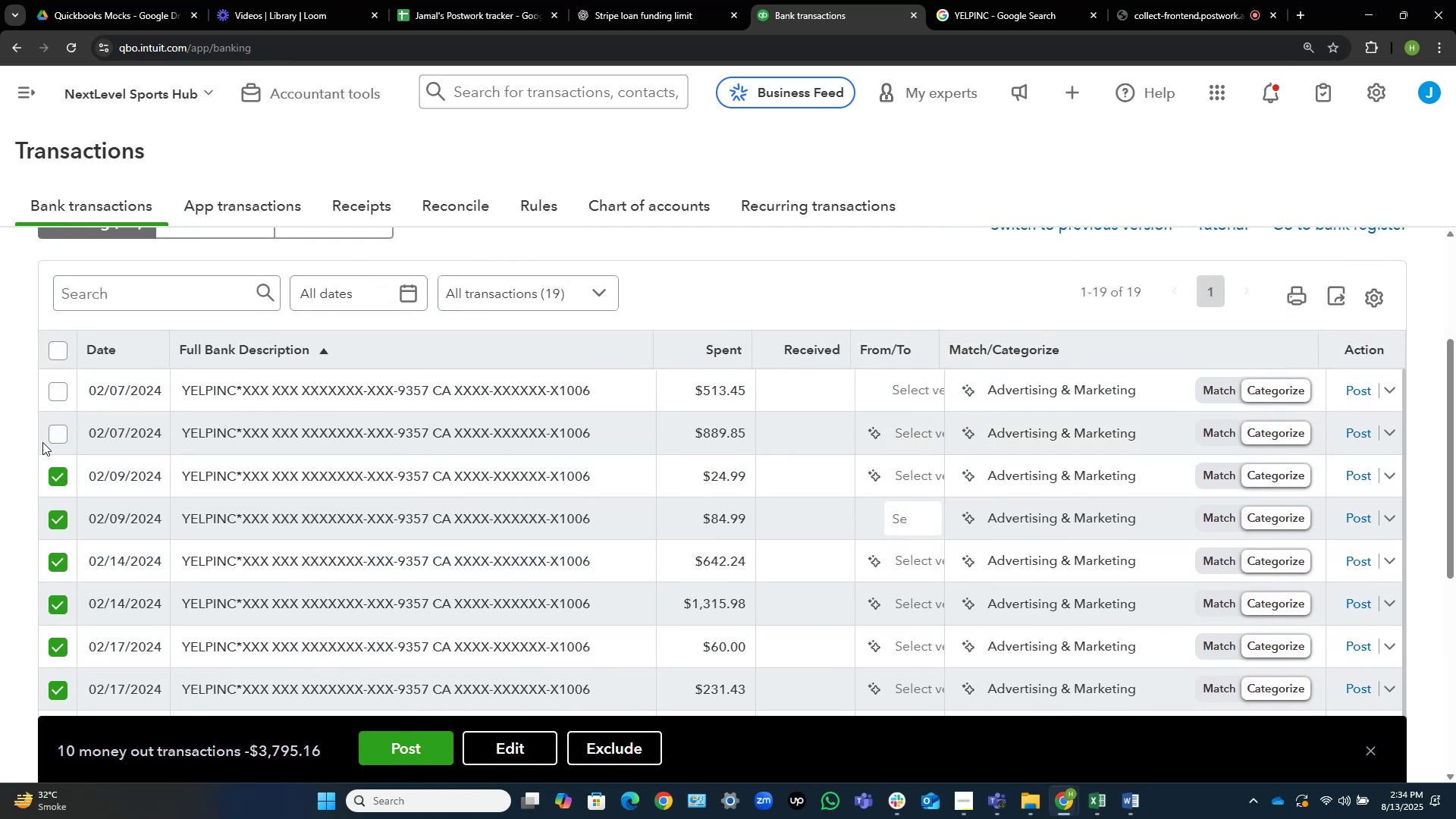 
left_click([55, 433])
 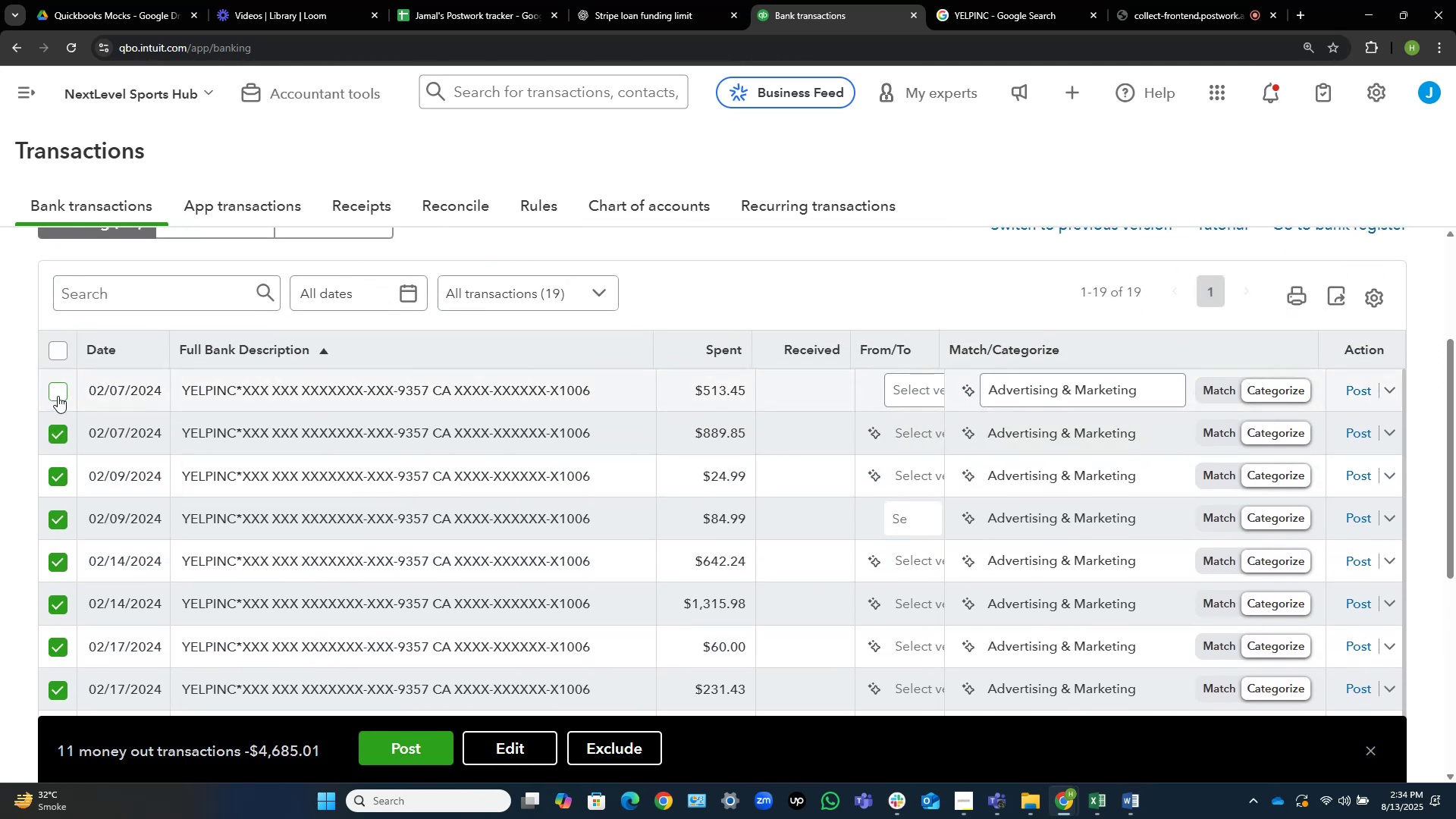 
left_click([58, 394])
 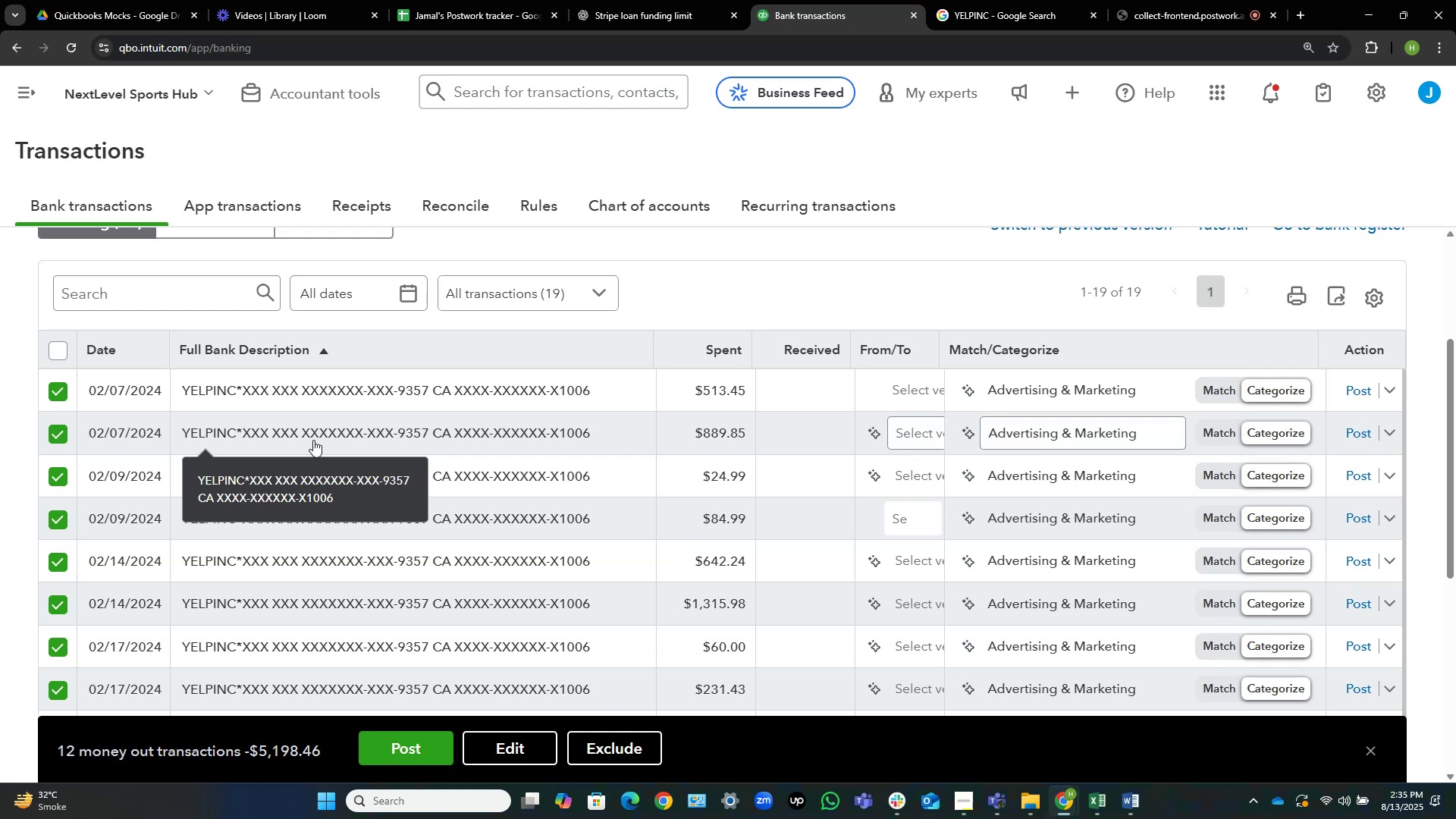 
wait(16.77)
 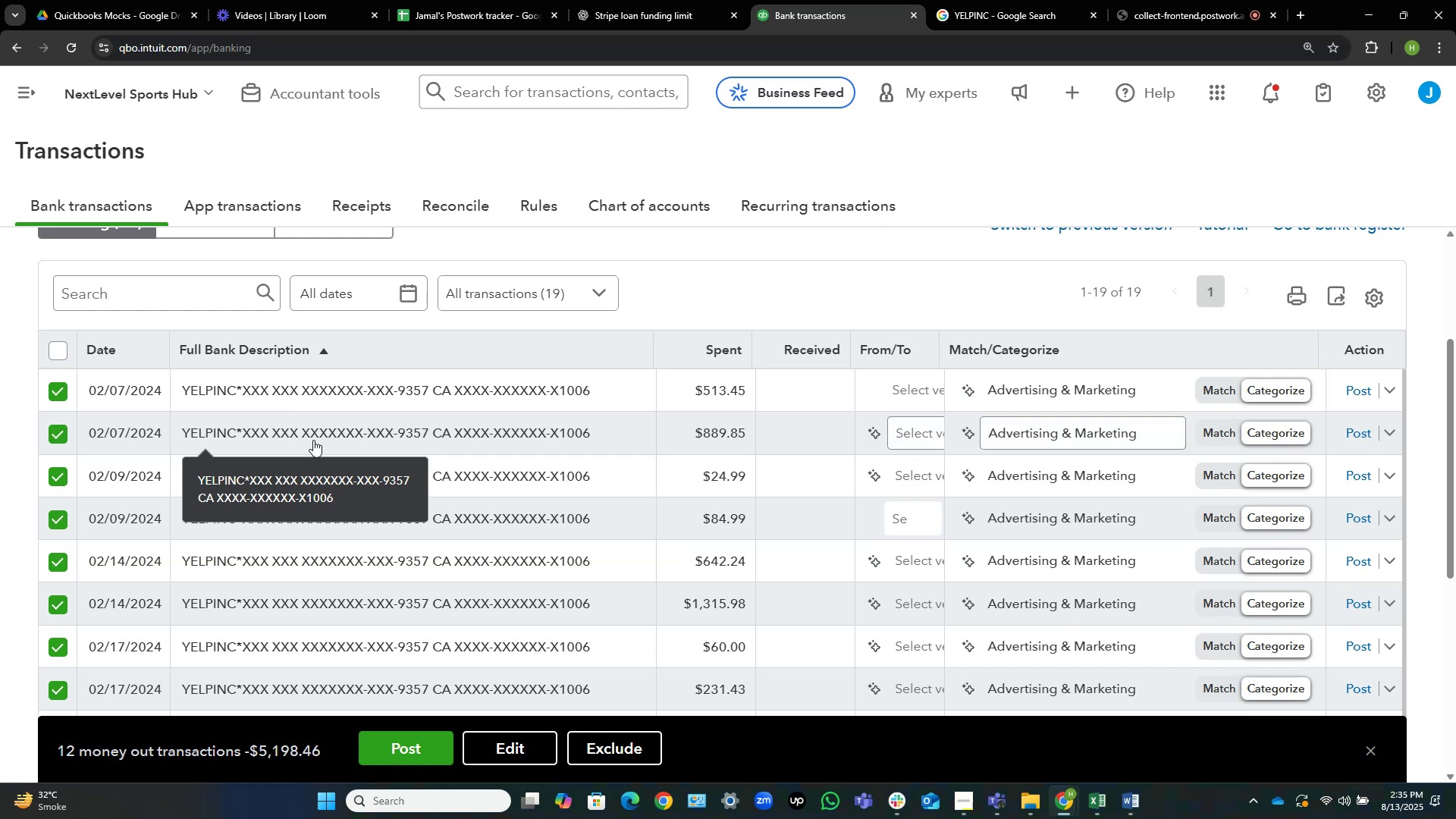 
scroll: coordinate [485, 422], scroll_direction: up, amount: 2.0
 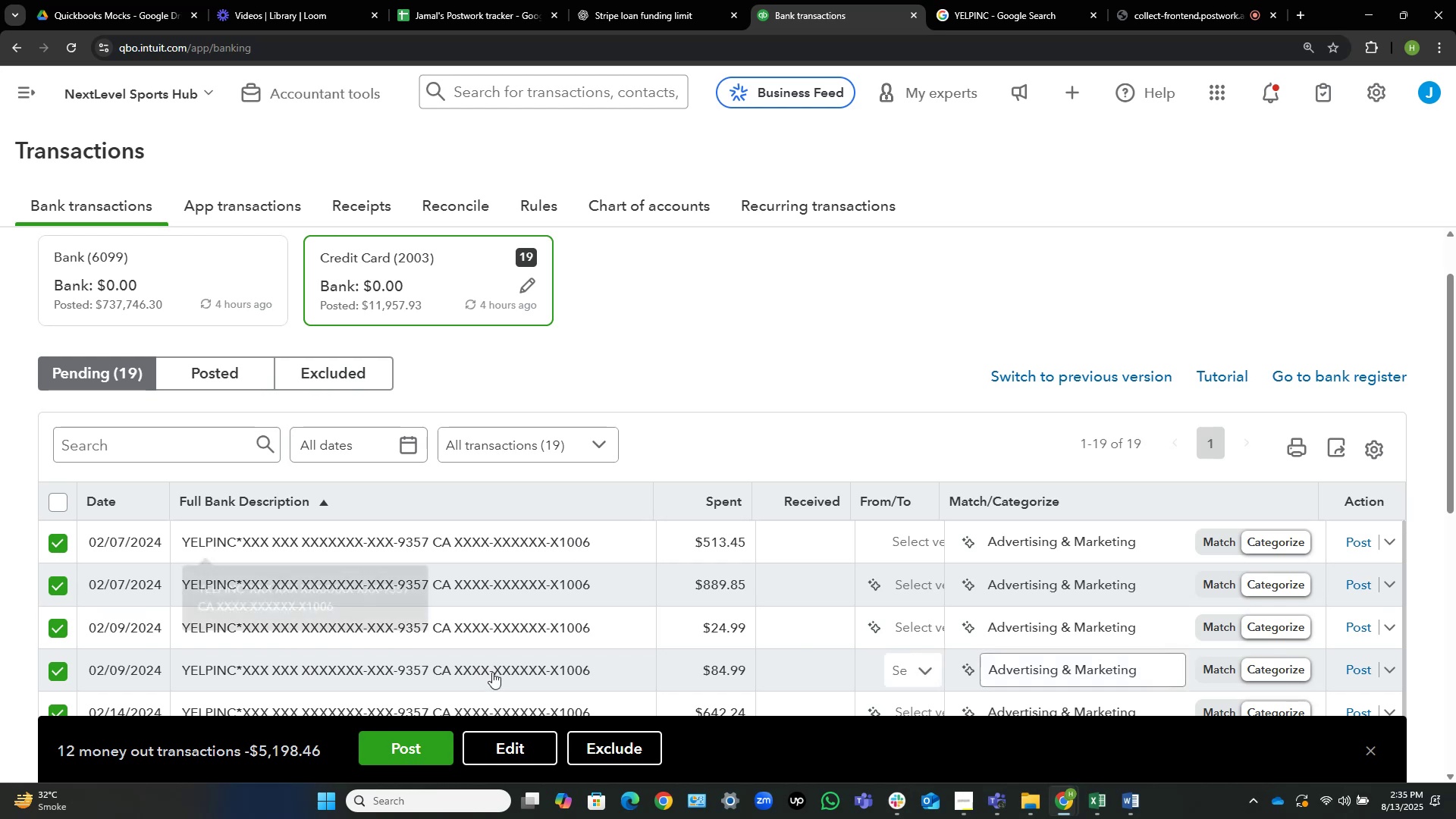 
wait(7.32)
 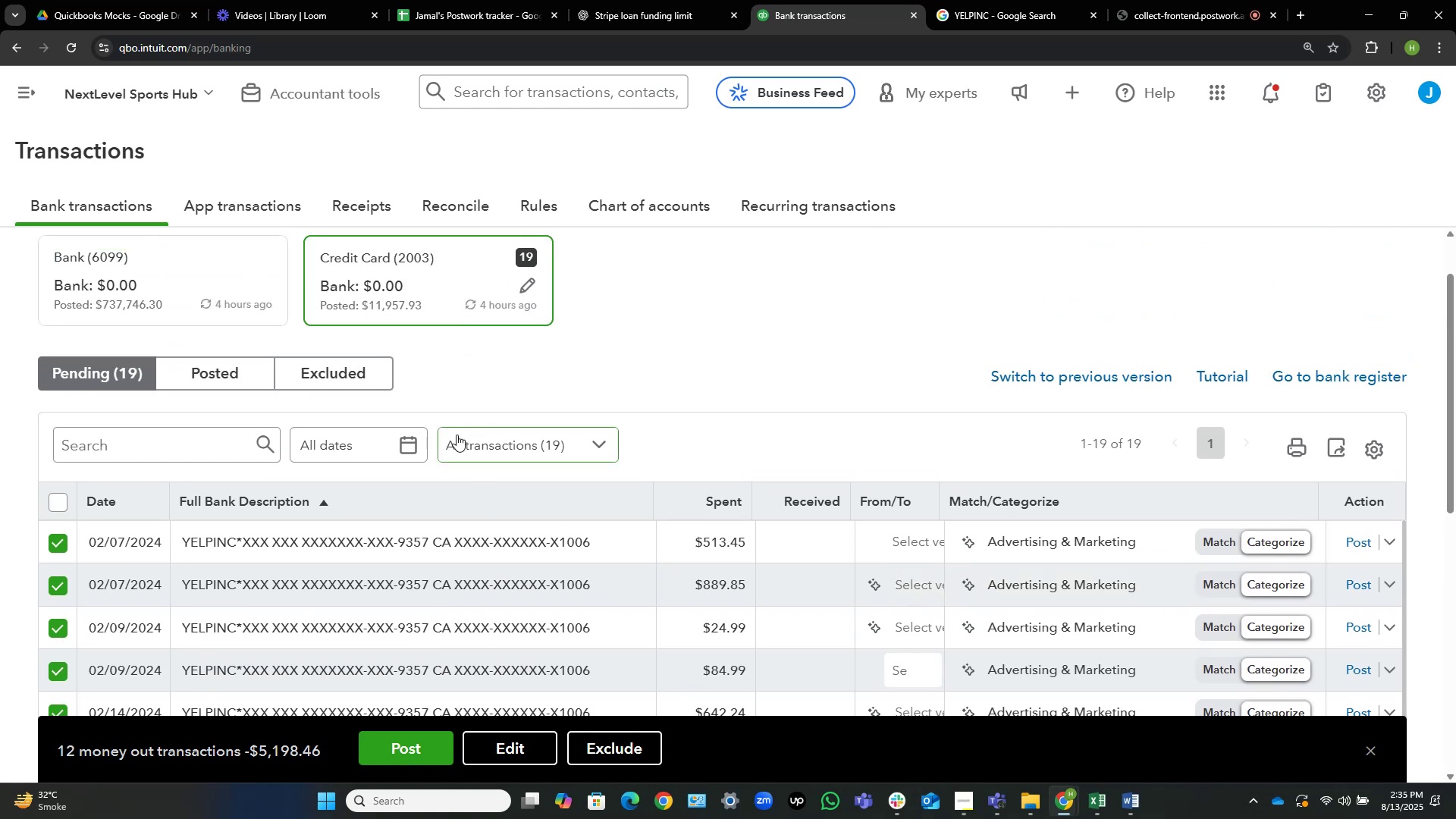 
left_click([509, 747])
 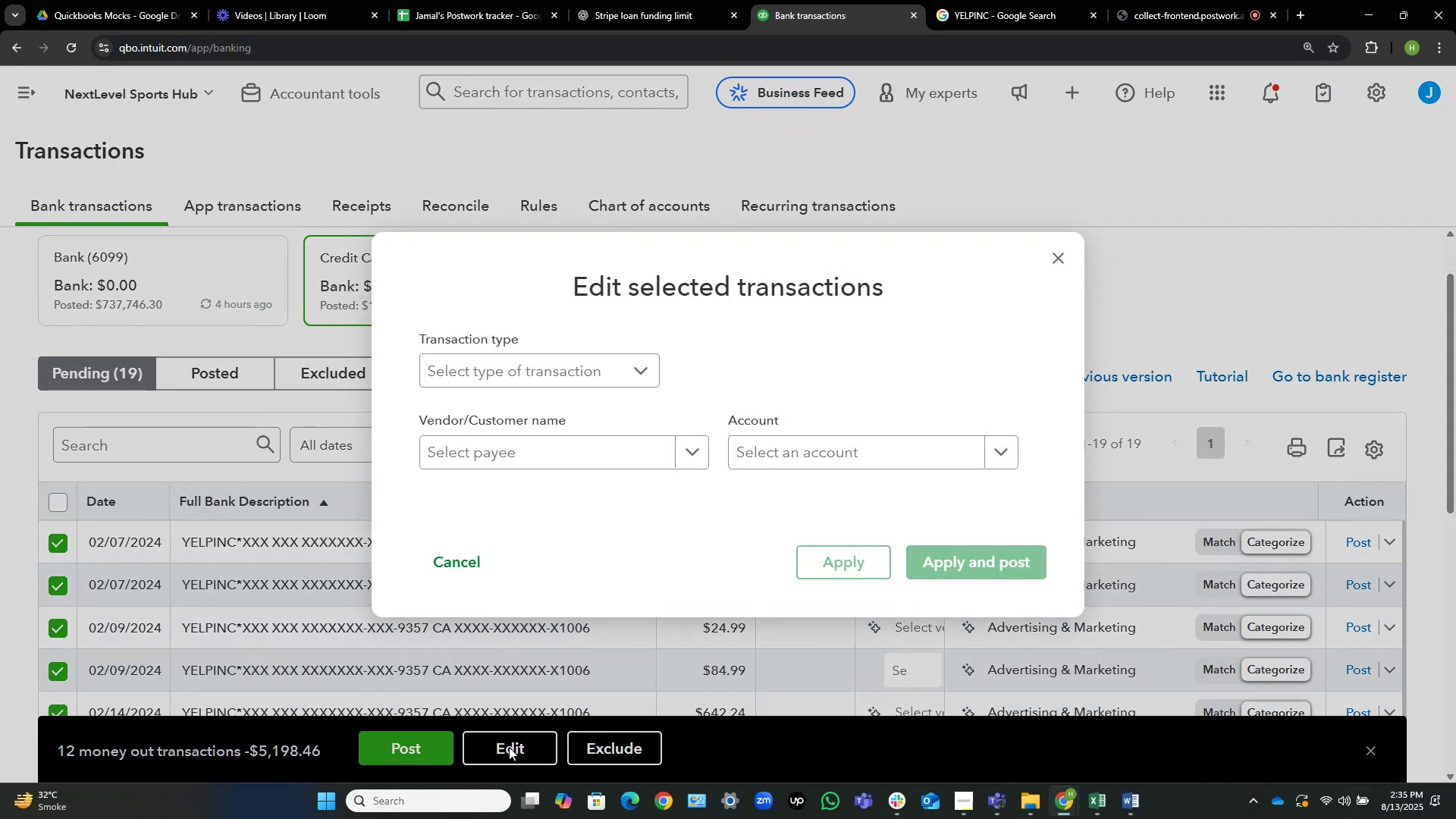 
wait(9.3)
 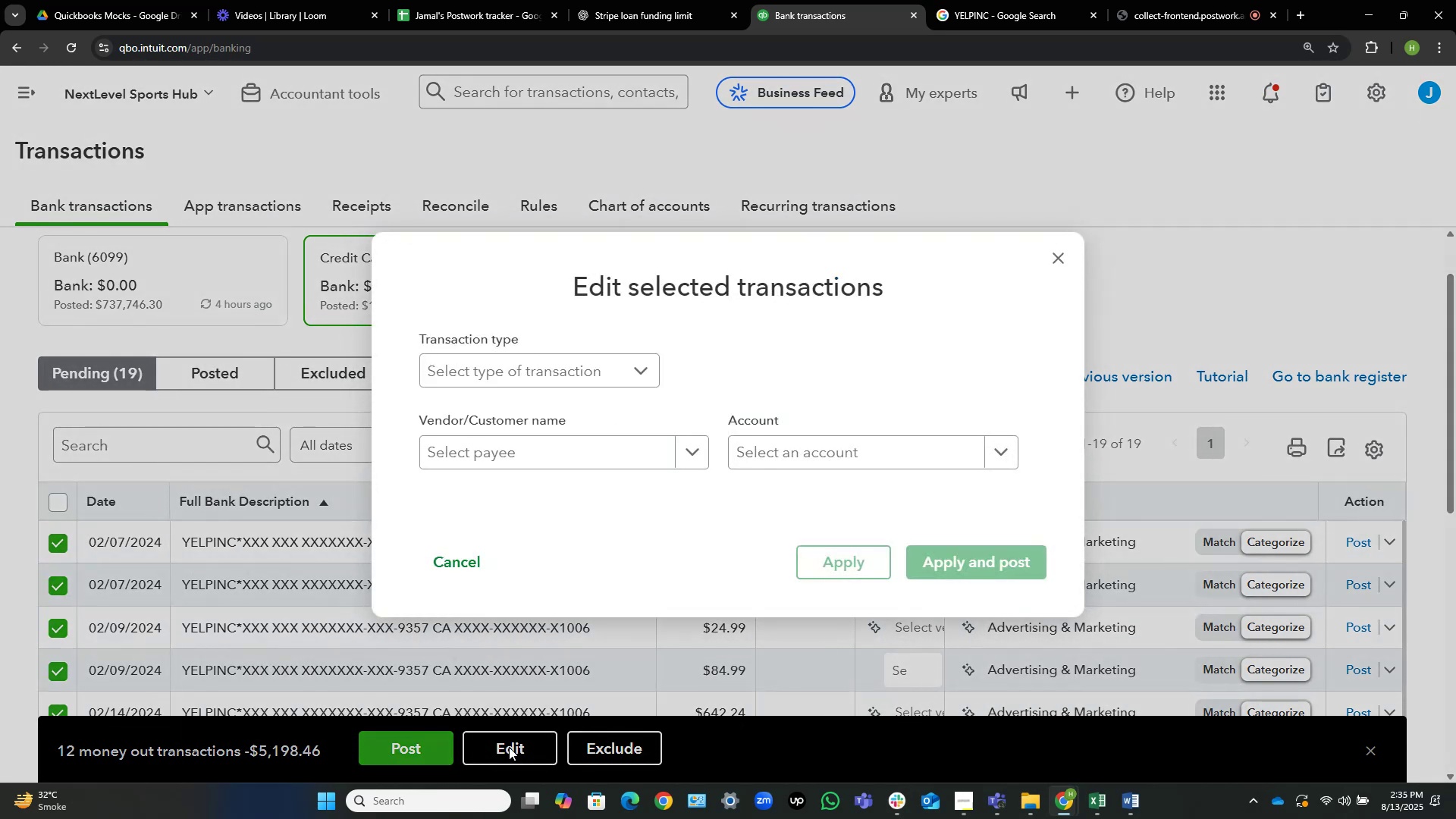 
left_click([595, 445])
 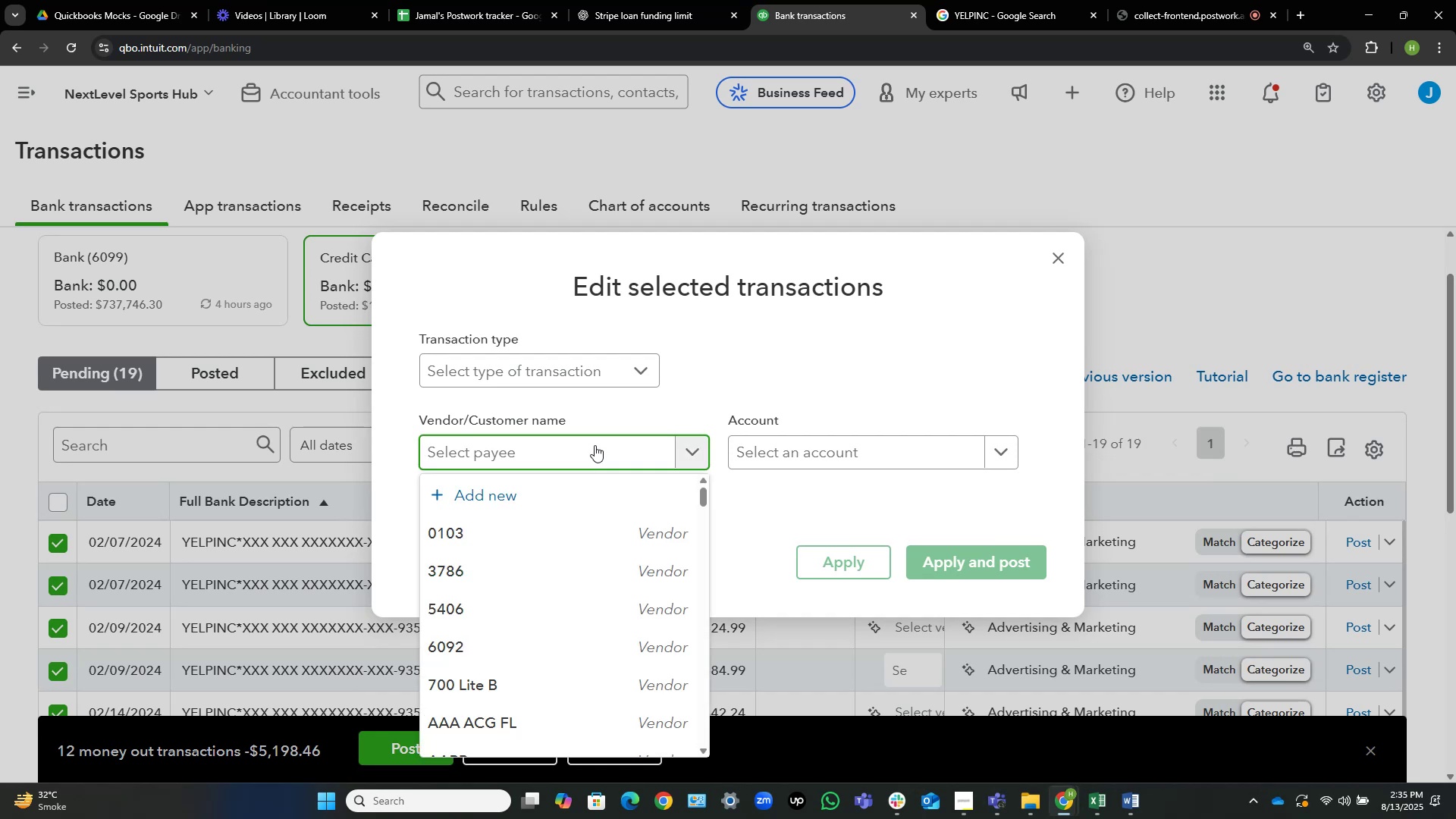 
wait(13.25)
 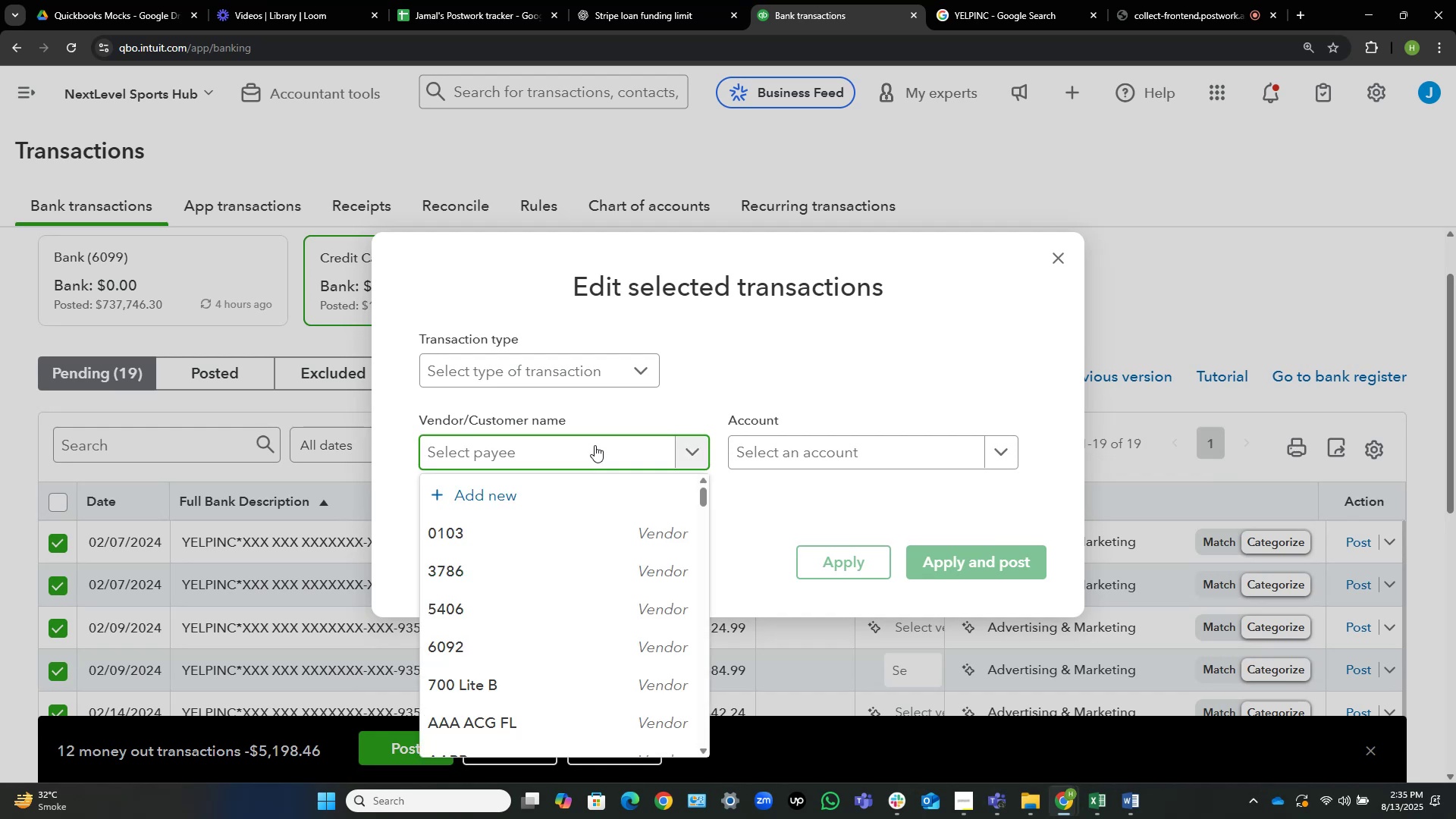 
hold_key(key=ShiftLeft, duration=0.46)
 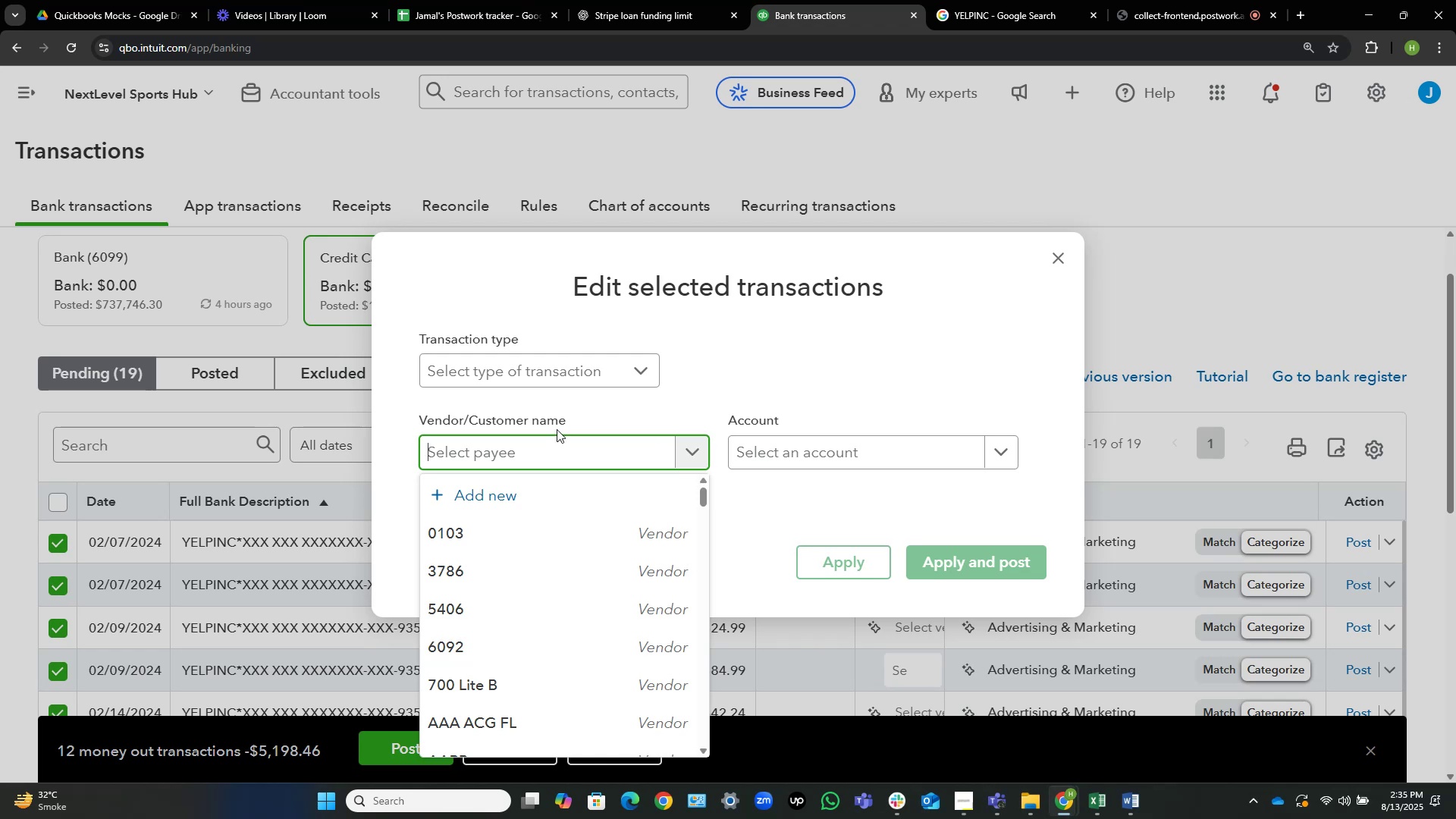 
left_click([519, 491])
 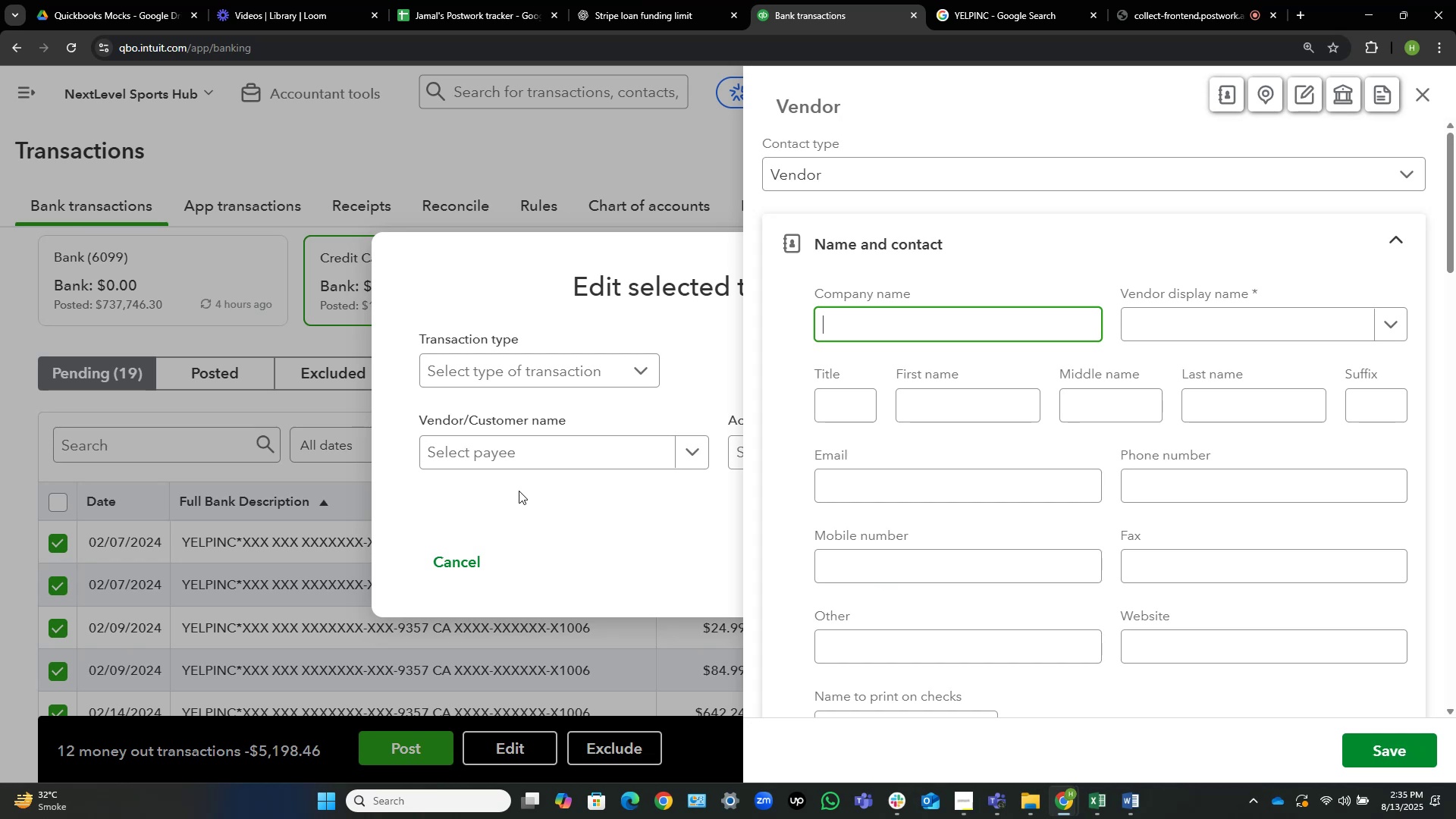 
wait(6.55)
 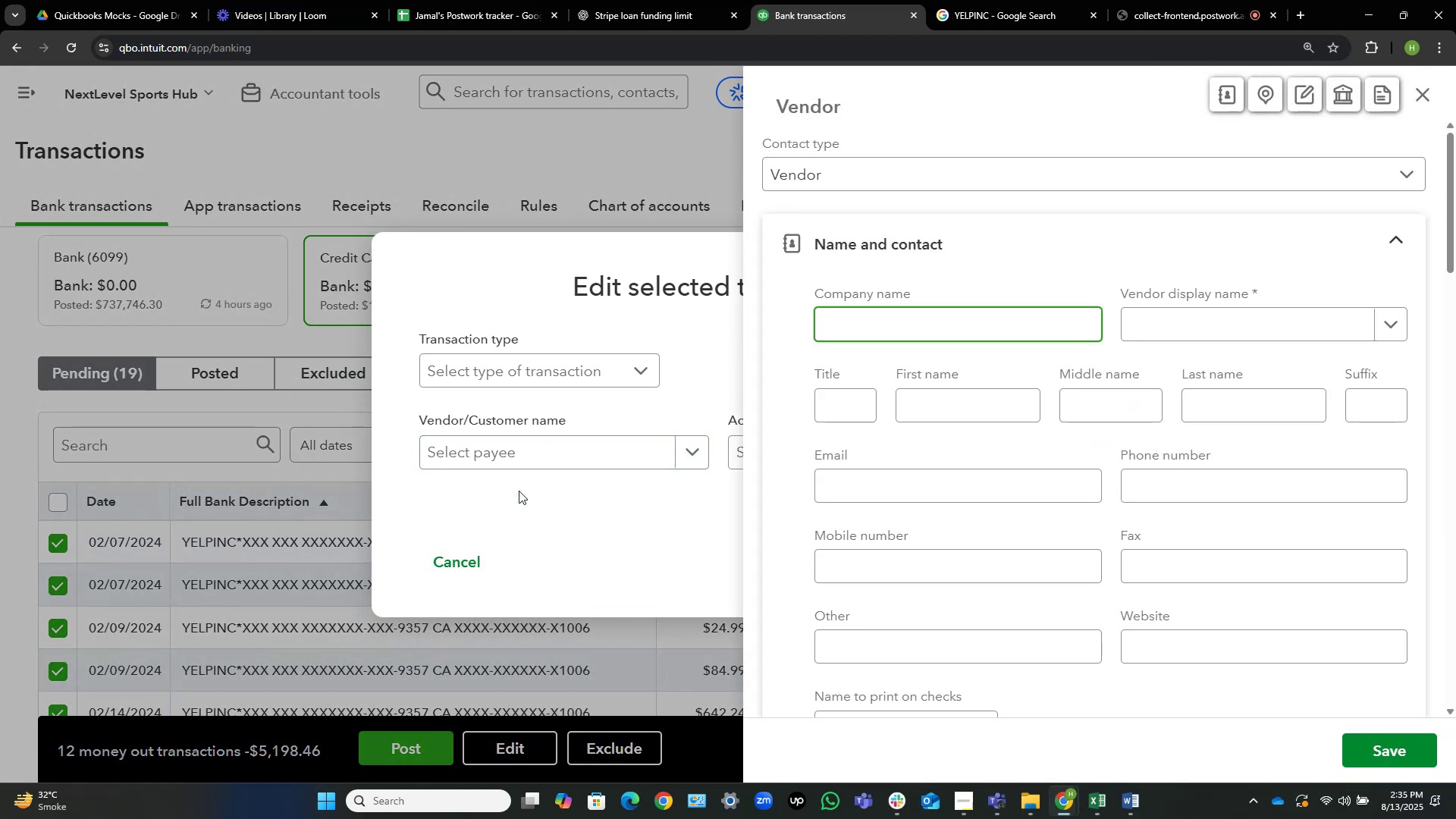 
type(Yelp Inc)
 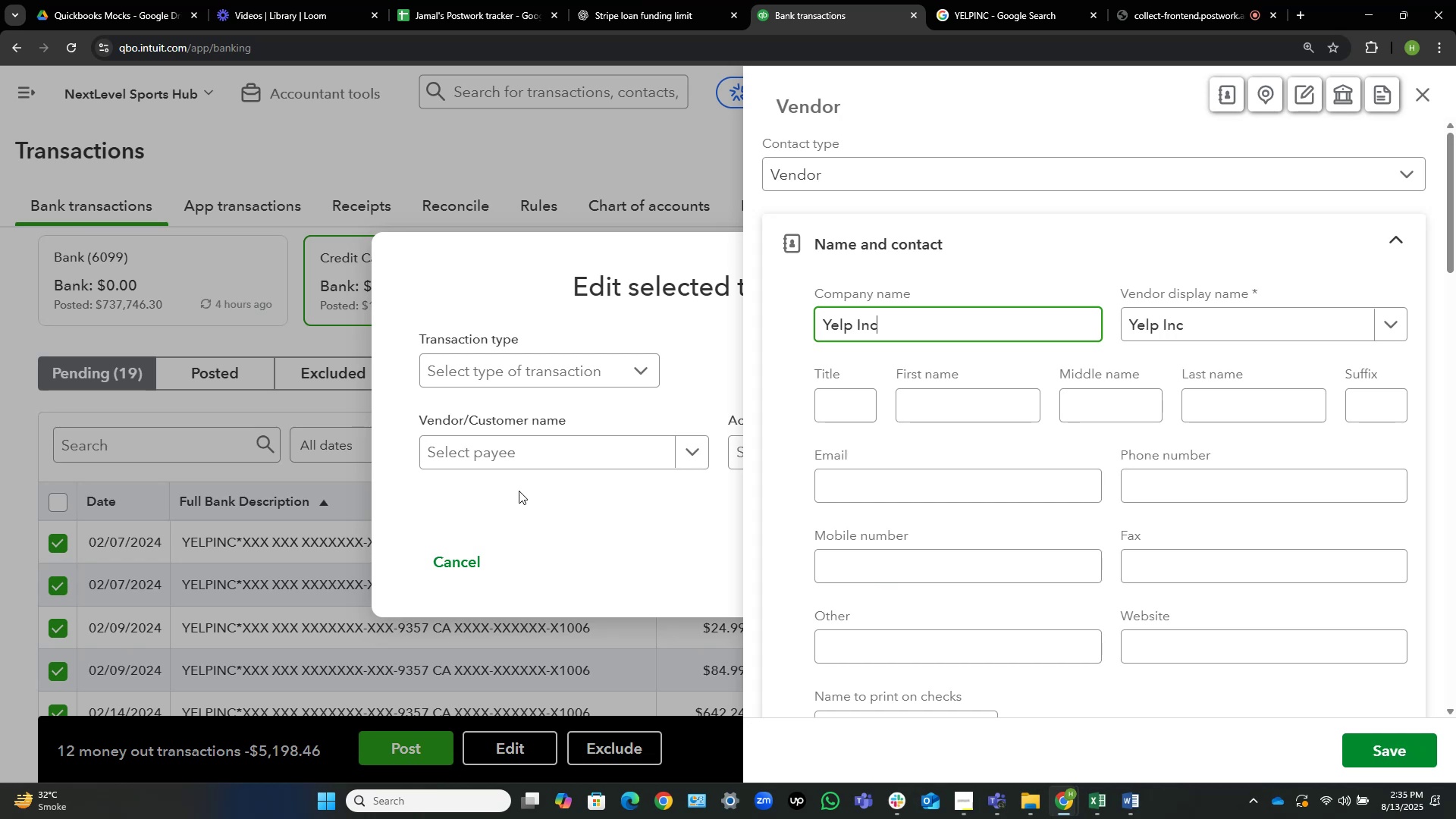 
wait(10.24)
 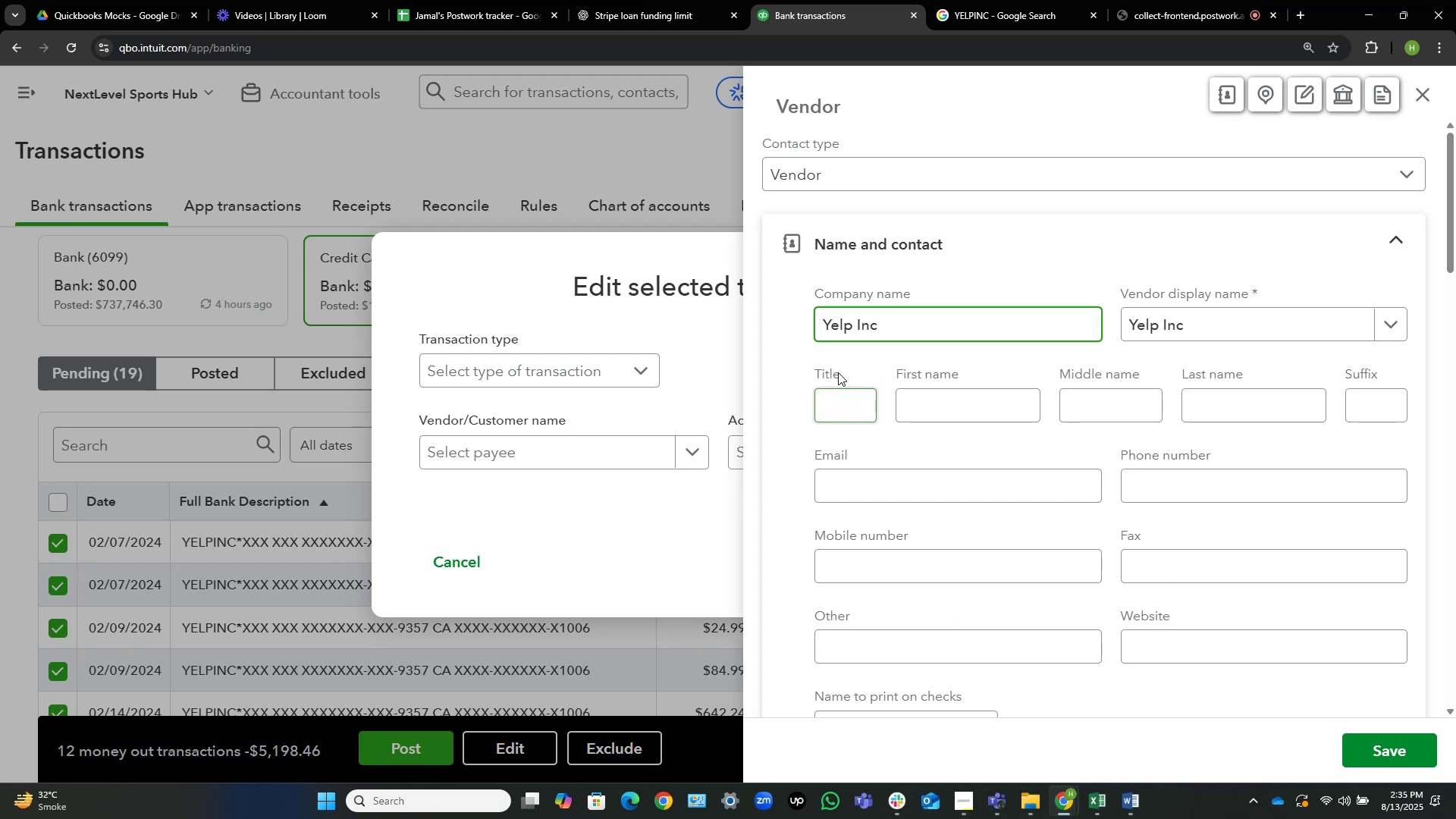 
left_click([1377, 750])
 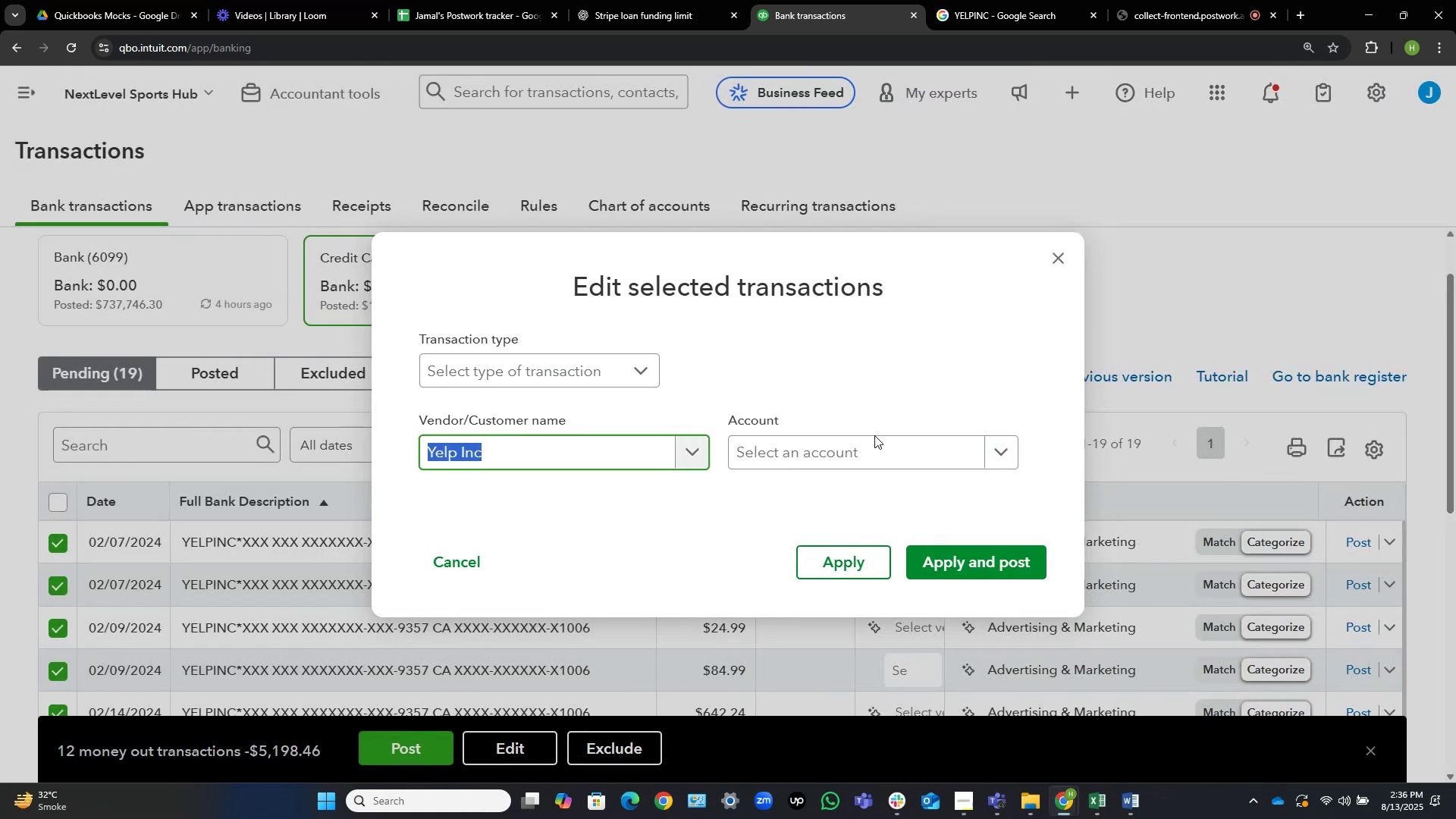 
left_click([837, 448])
 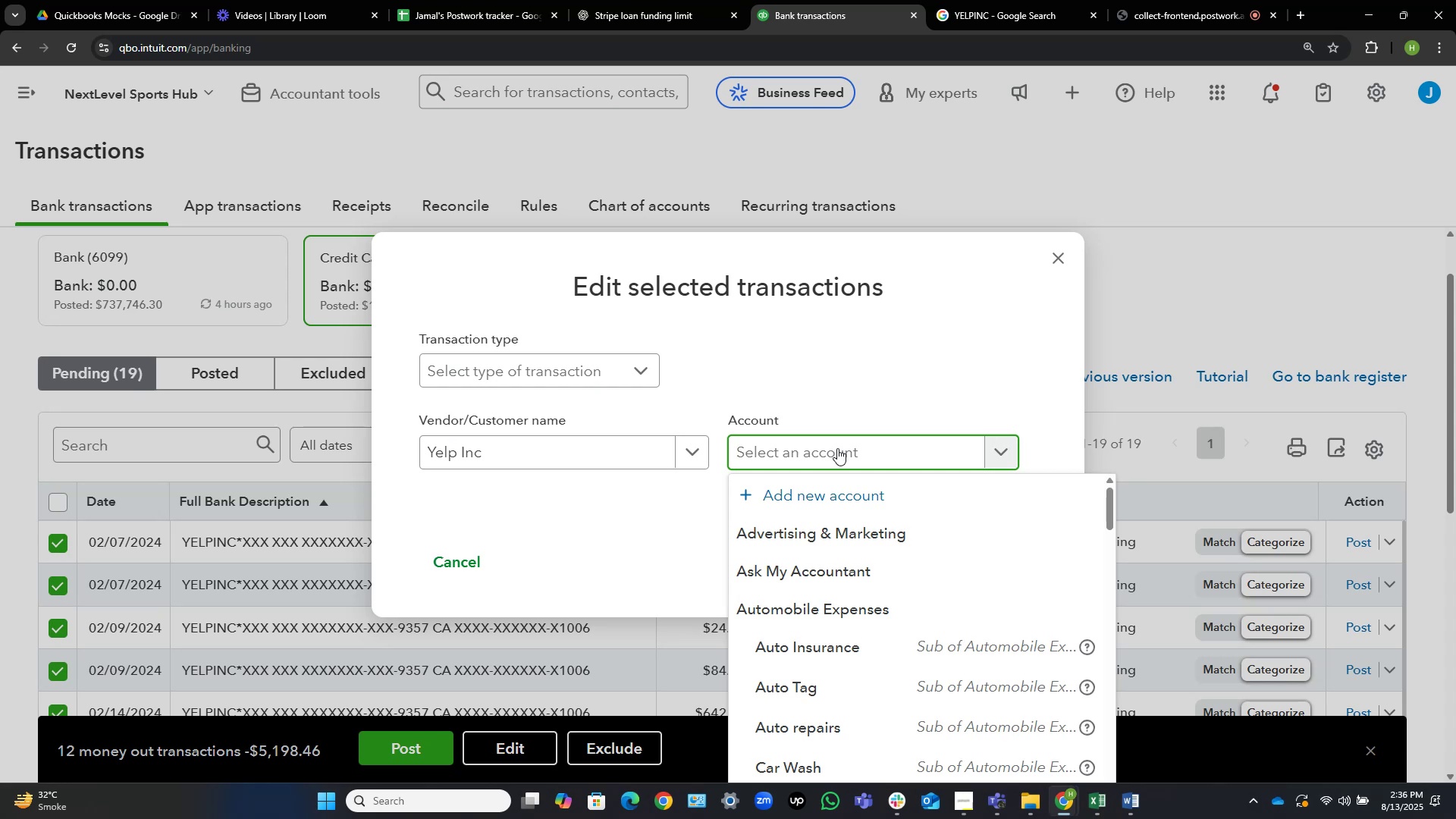 
wait(27.0)
 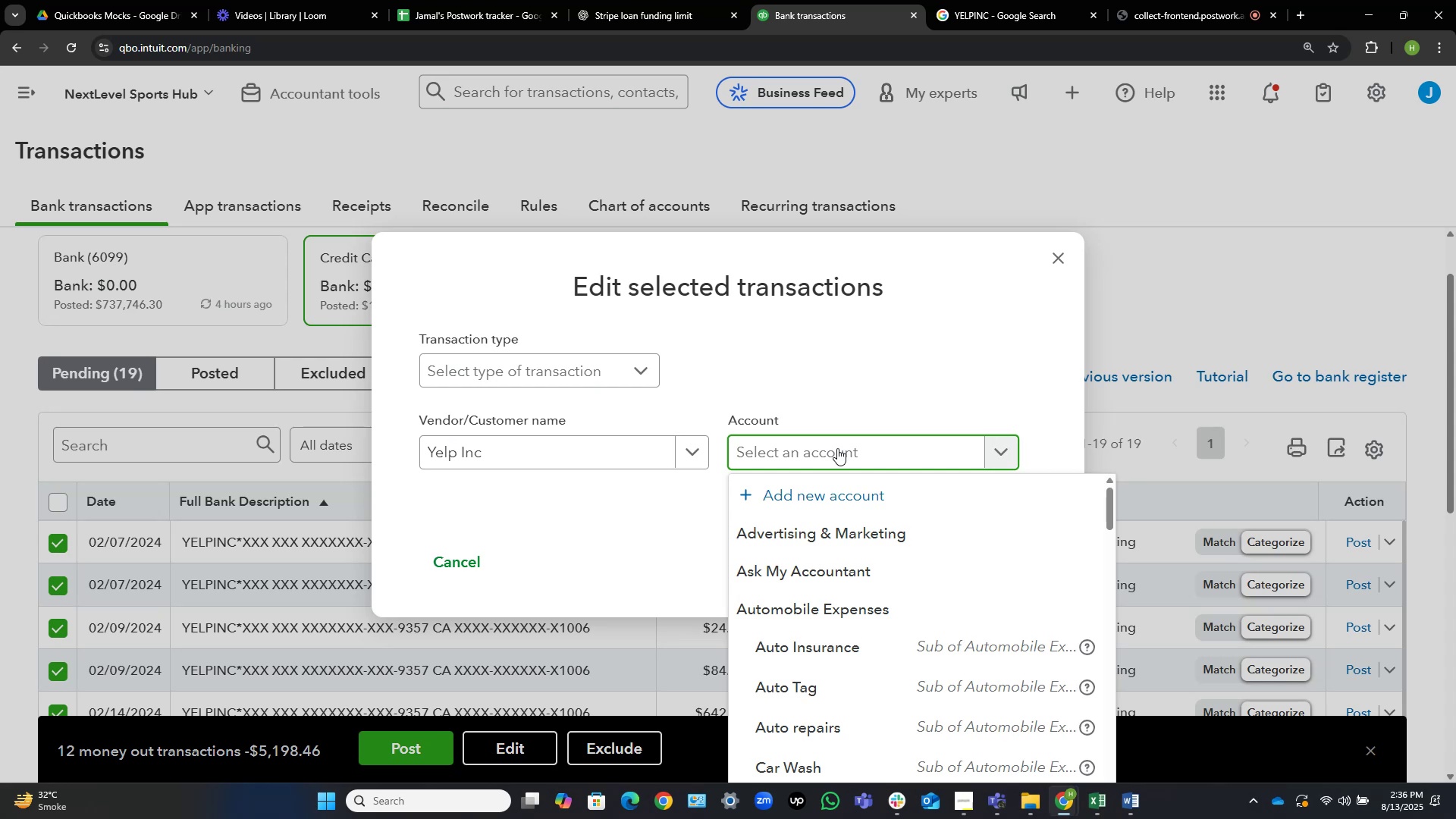 
scroll: coordinate [877, 547], scroll_direction: down, amount: 1.0
 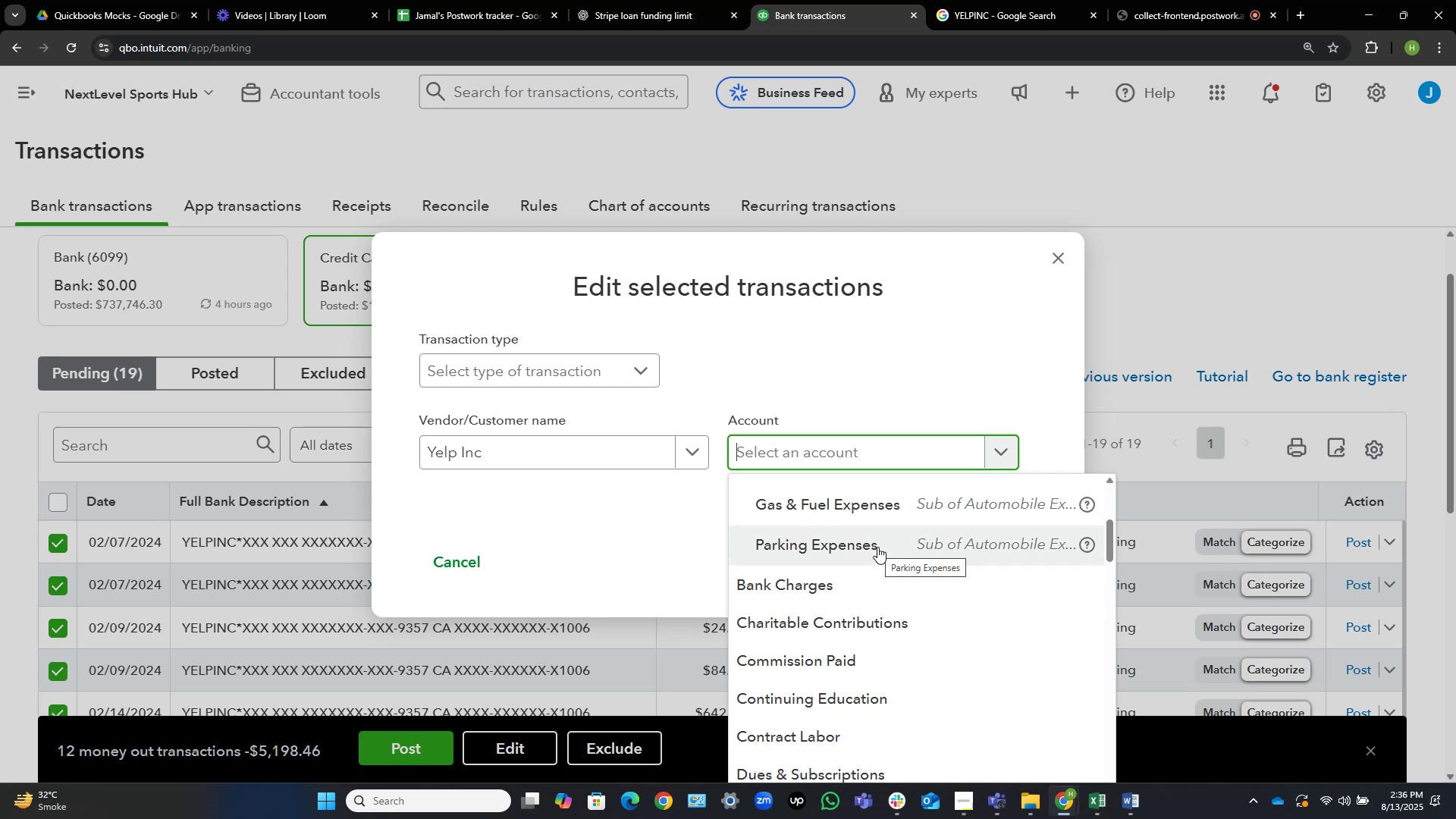 
scroll: coordinate [877, 547], scroll_direction: up, amount: 6.0
 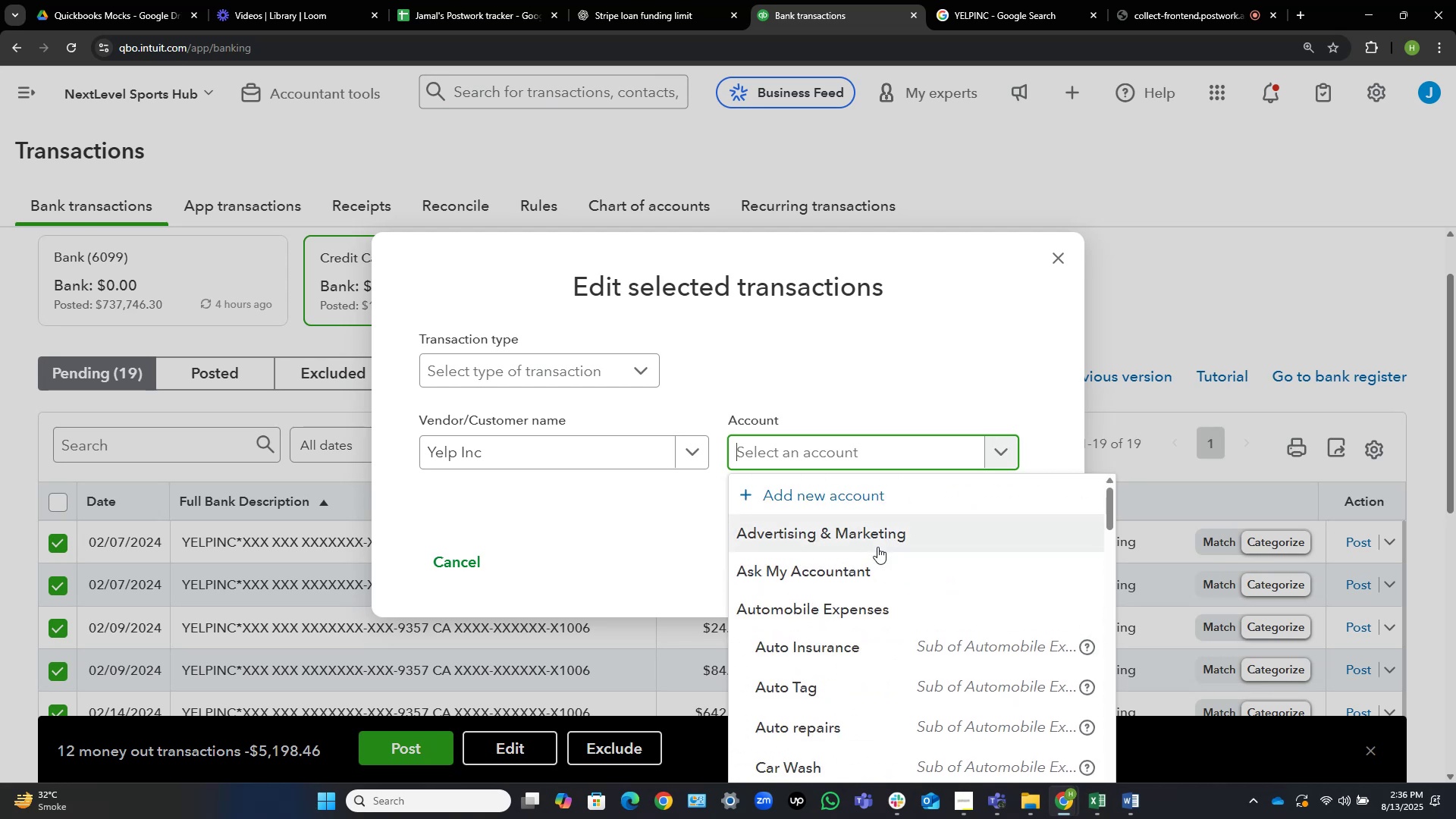 
left_click([877, 547])
 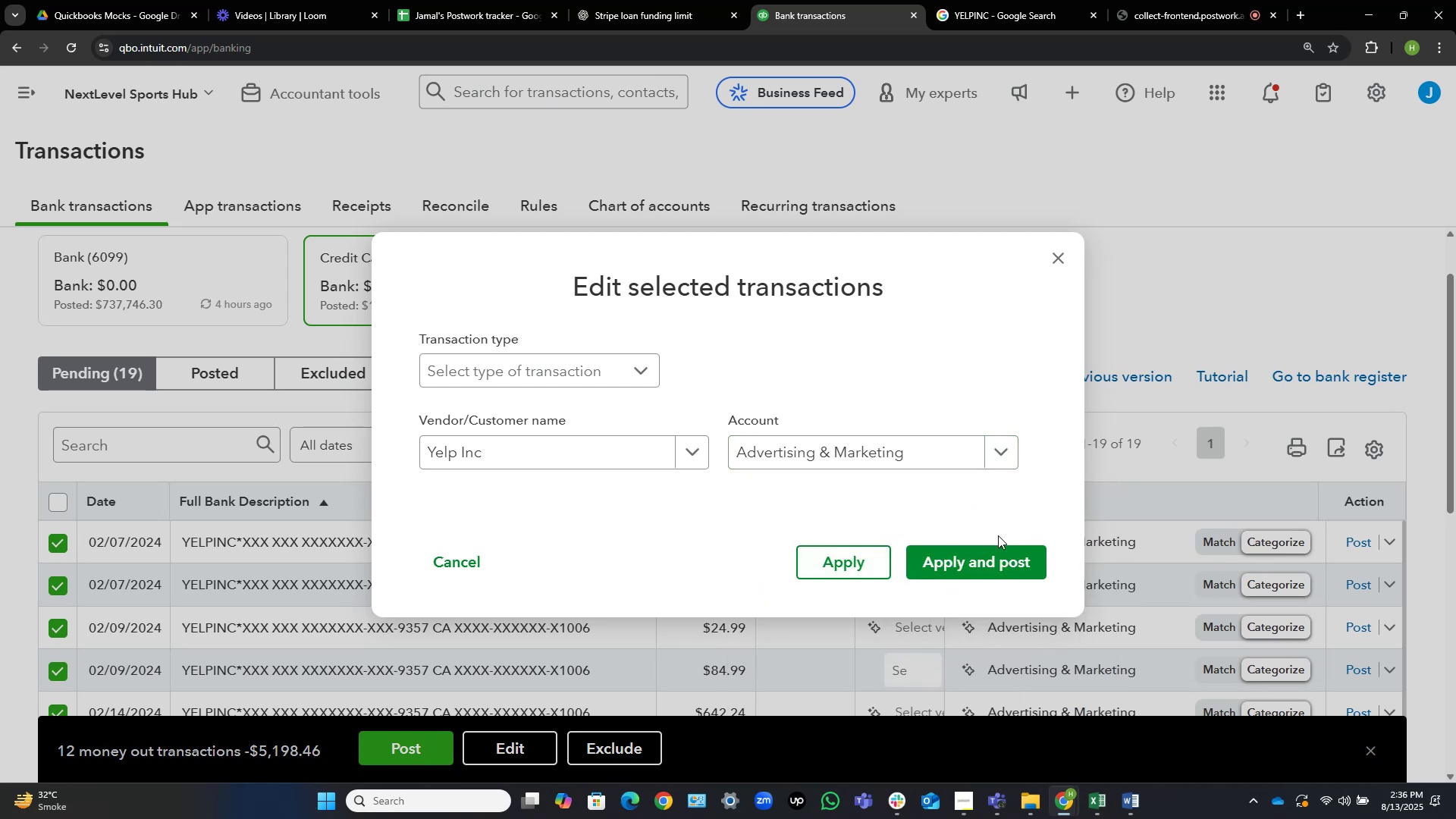 
mouse_move([989, 527])
 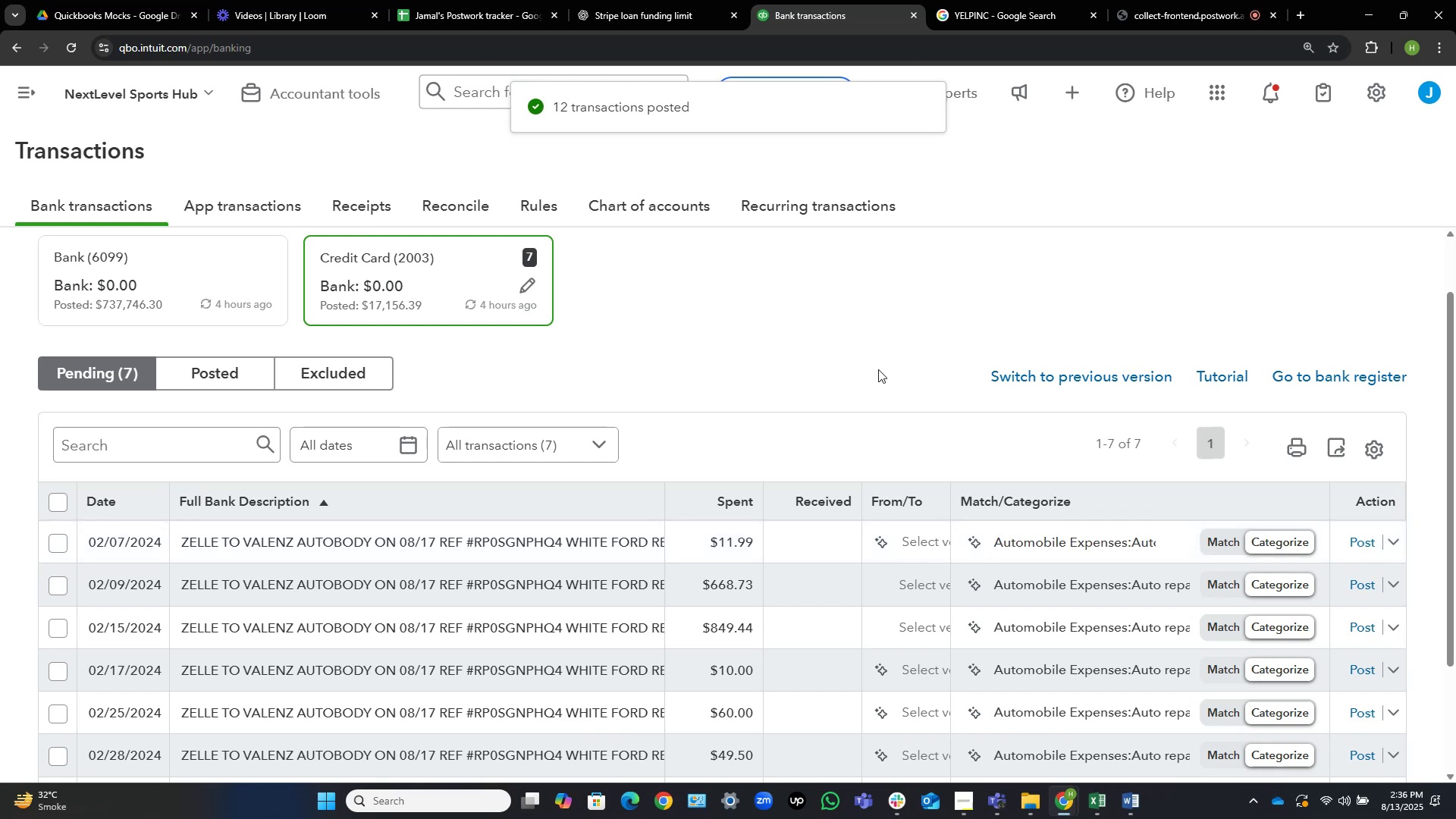 
scroll: coordinate [877, 369], scroll_direction: down, amount: 2.0
 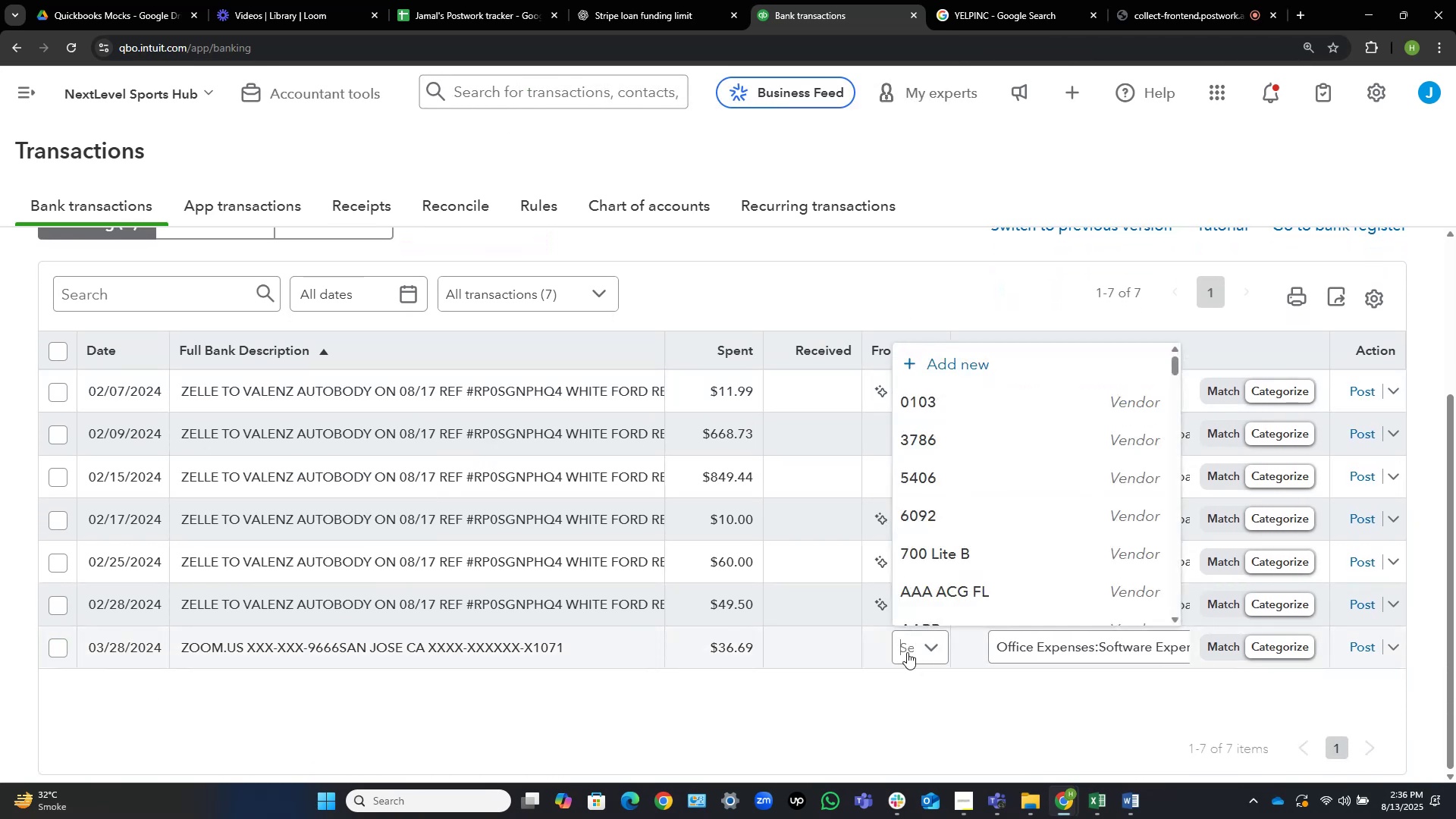 
wait(6.37)
 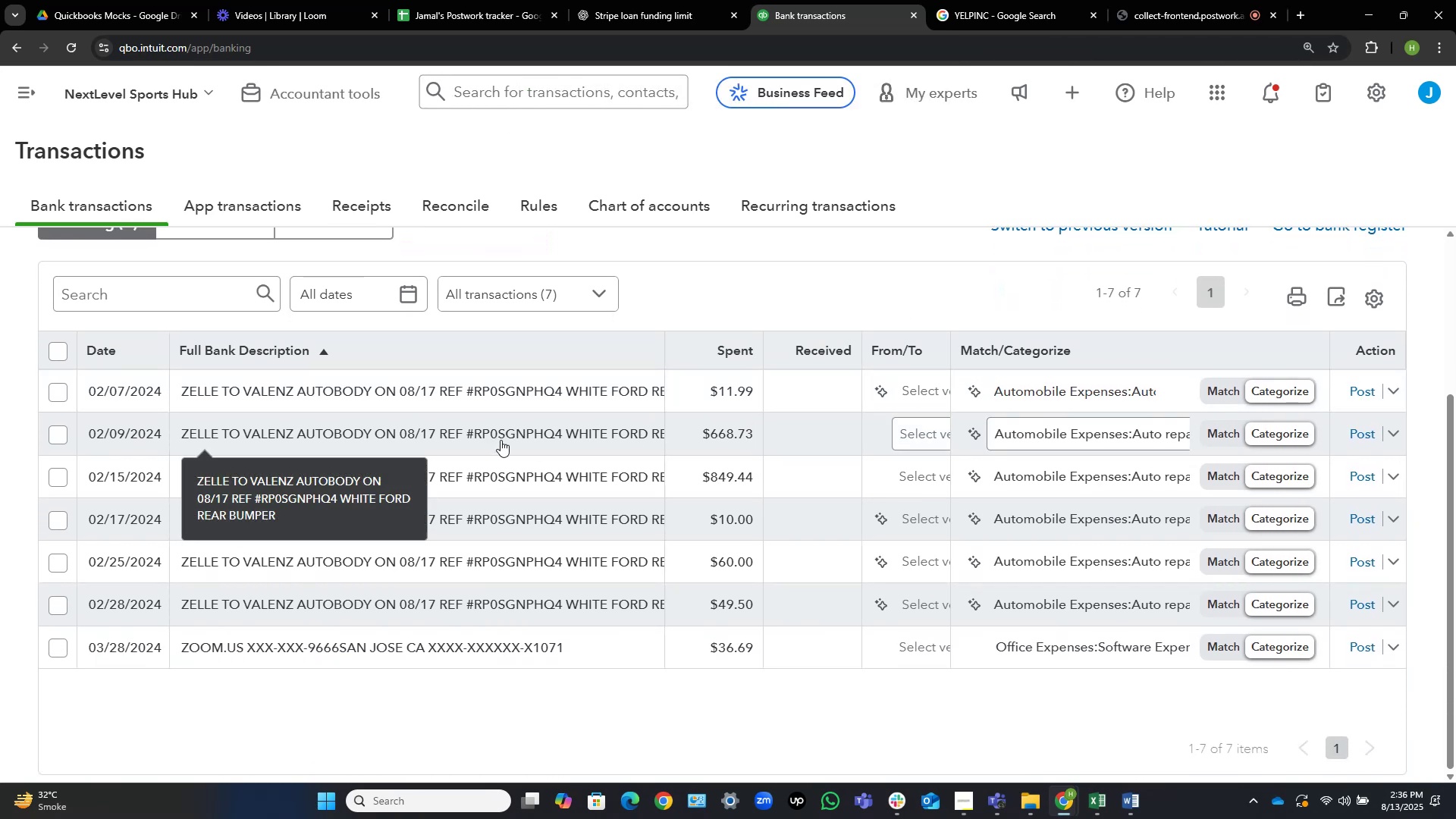 
type(zoom)
 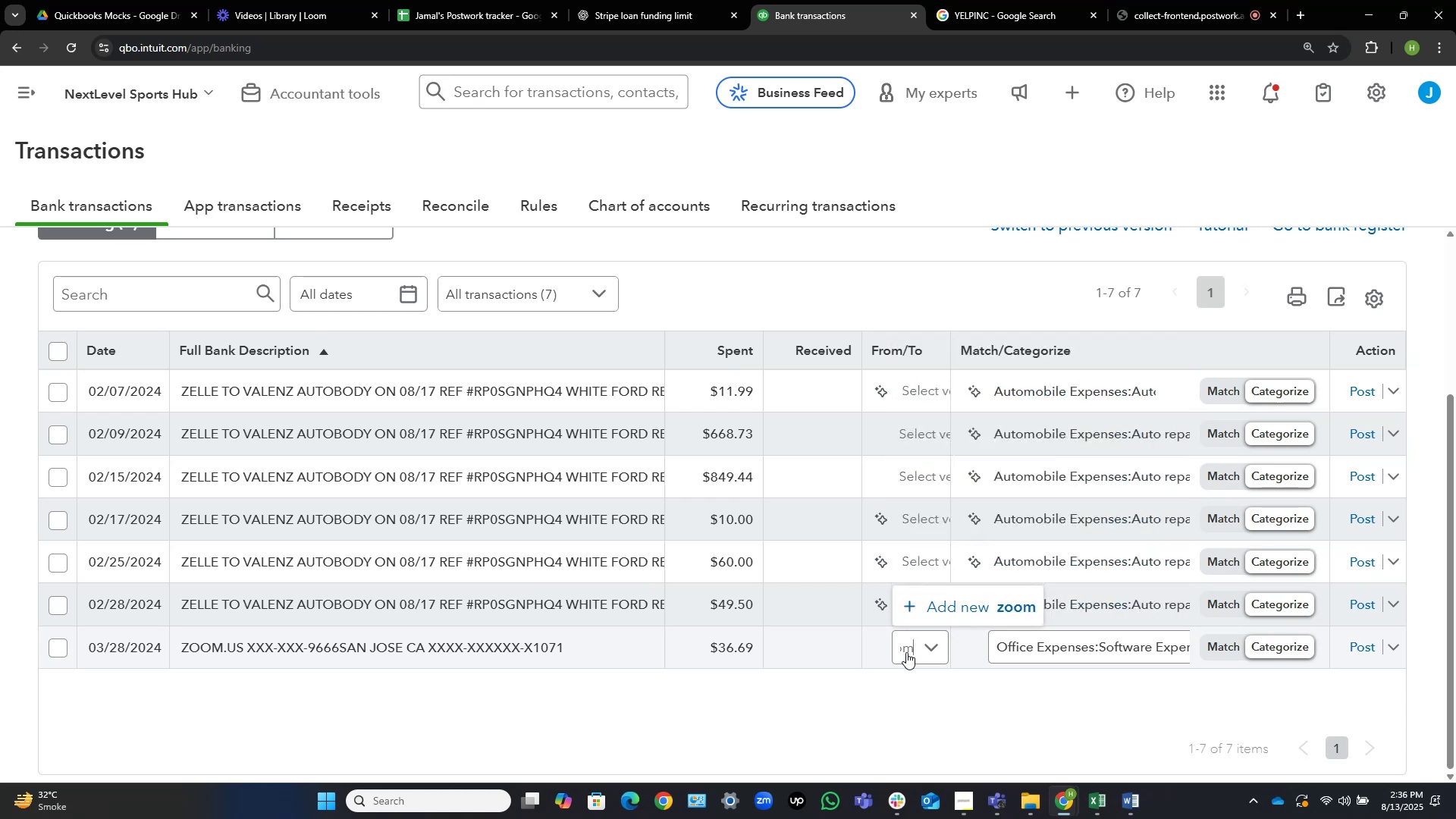 
hold_key(key=Backspace, duration=0.98)
 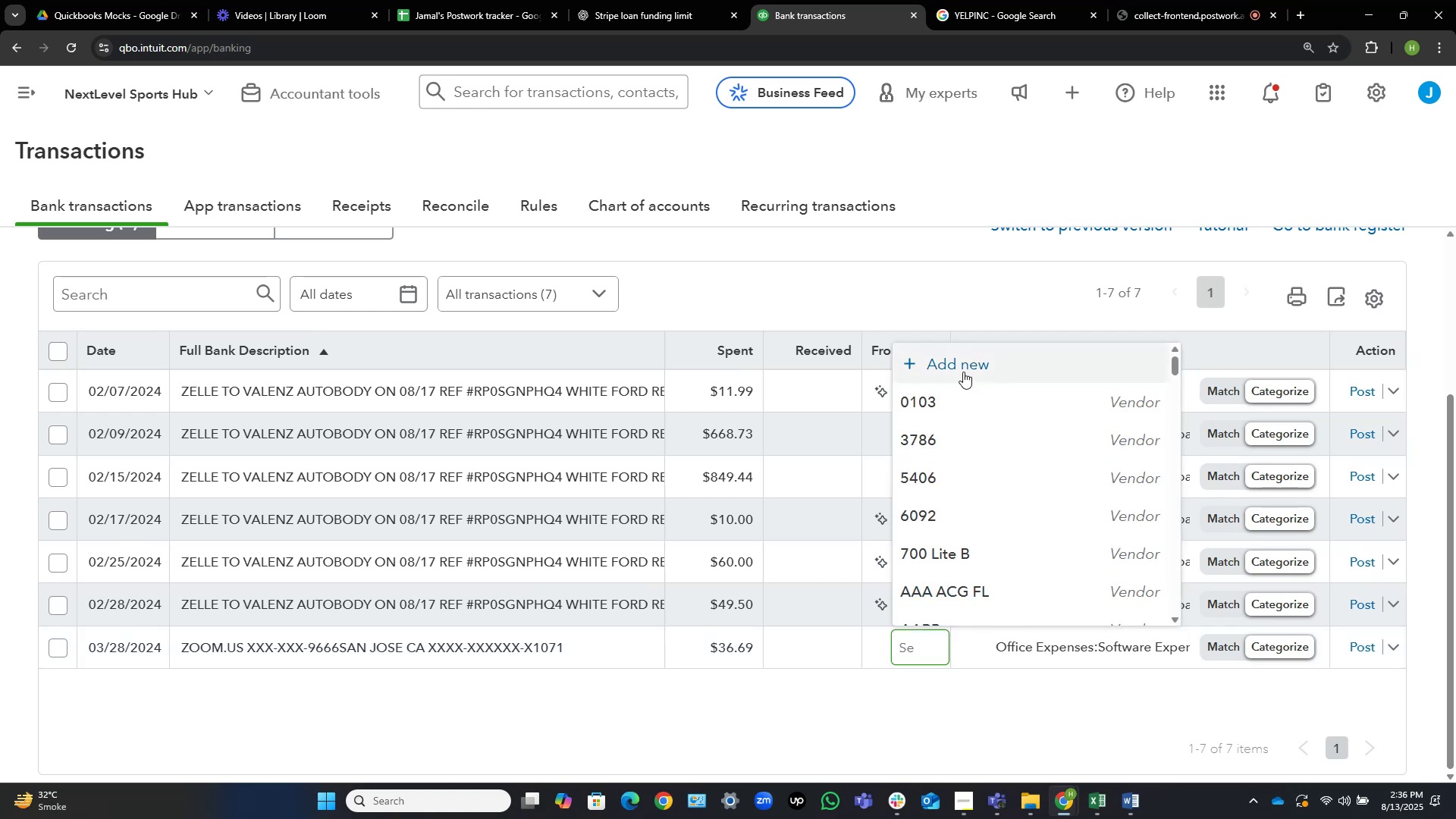 
left_click([964, 369])
 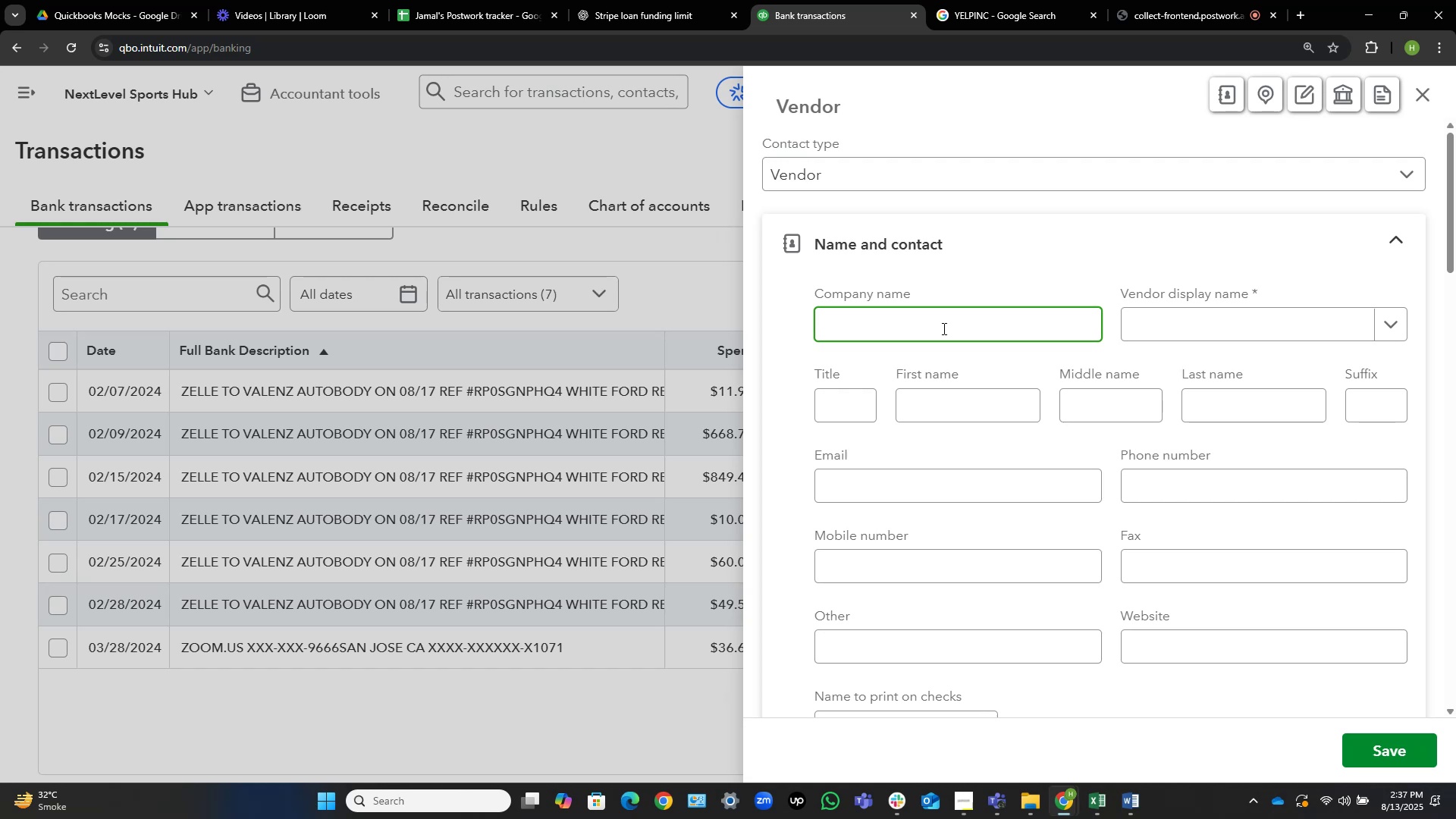 
wait(6.82)
 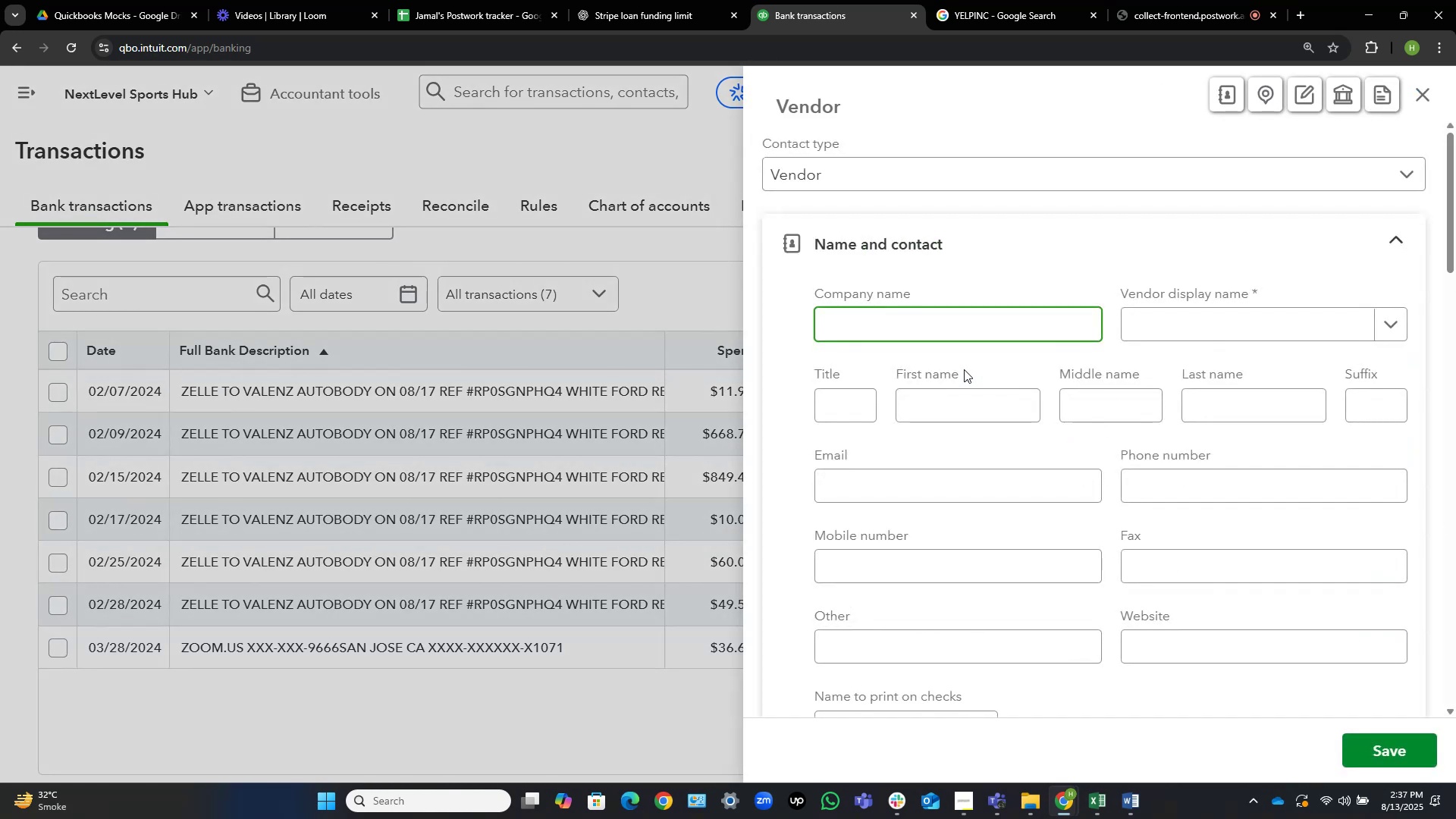 
type(Zoom)
 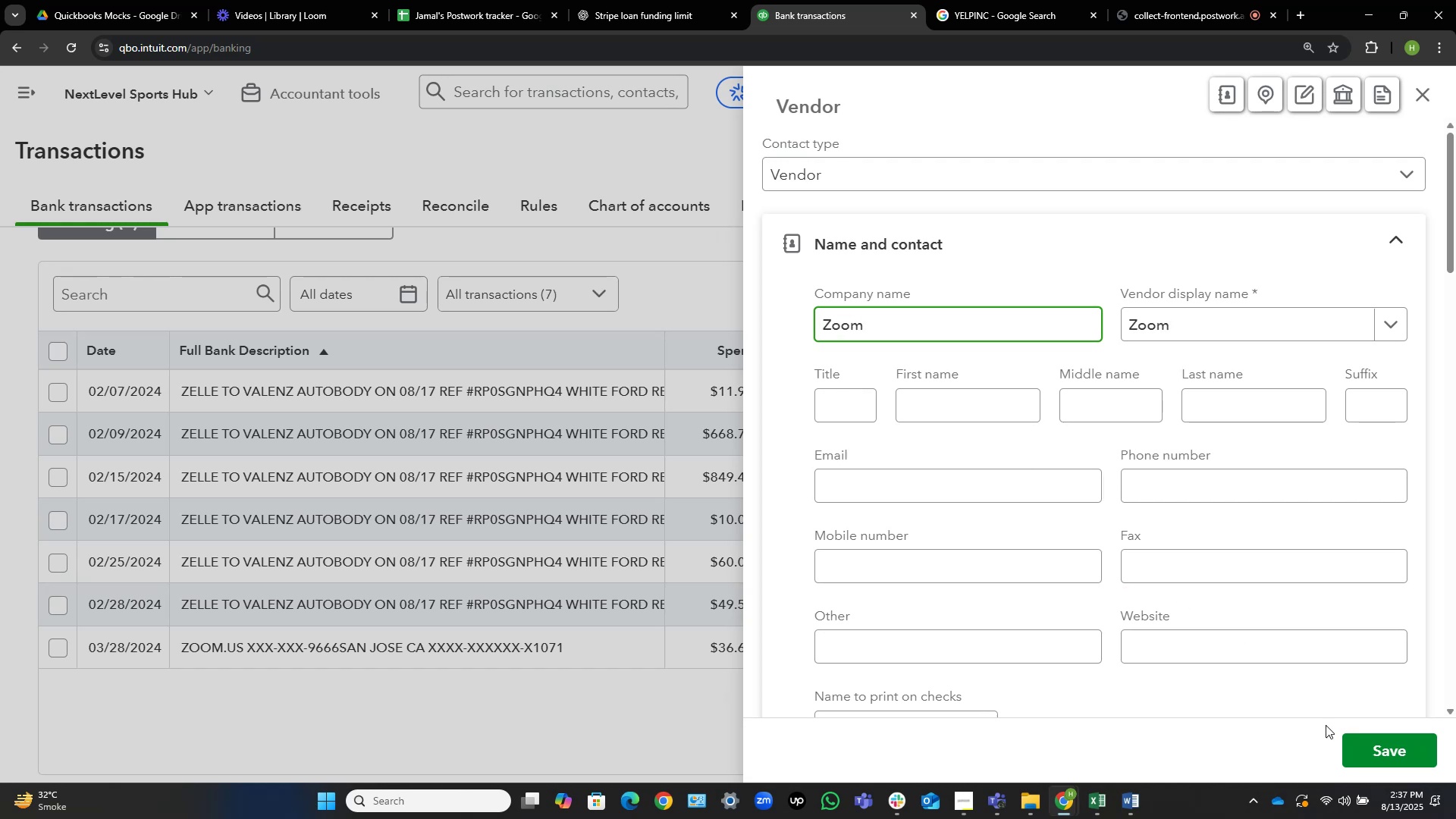 
left_click([1377, 742])
 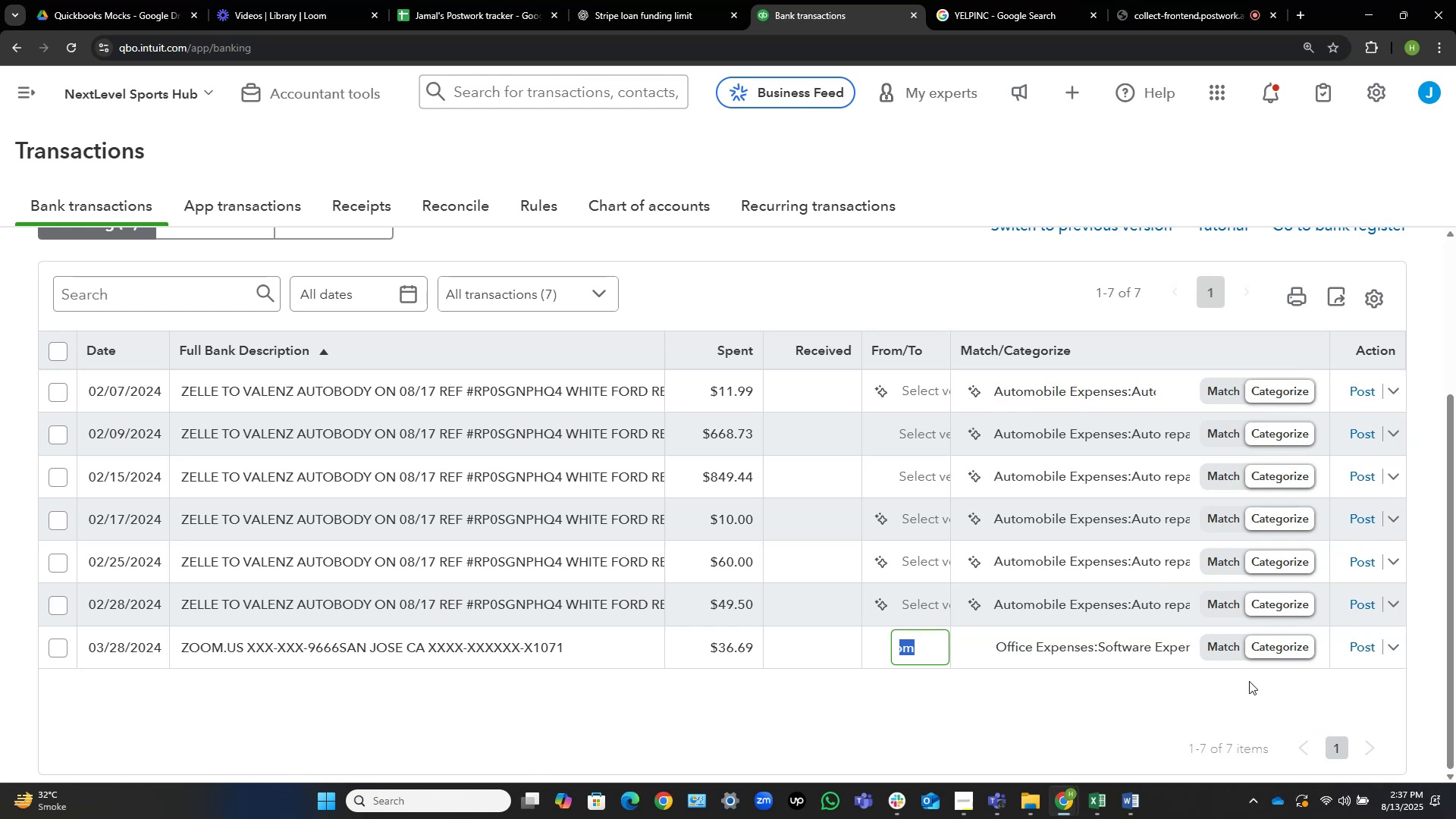 
wait(15.89)
 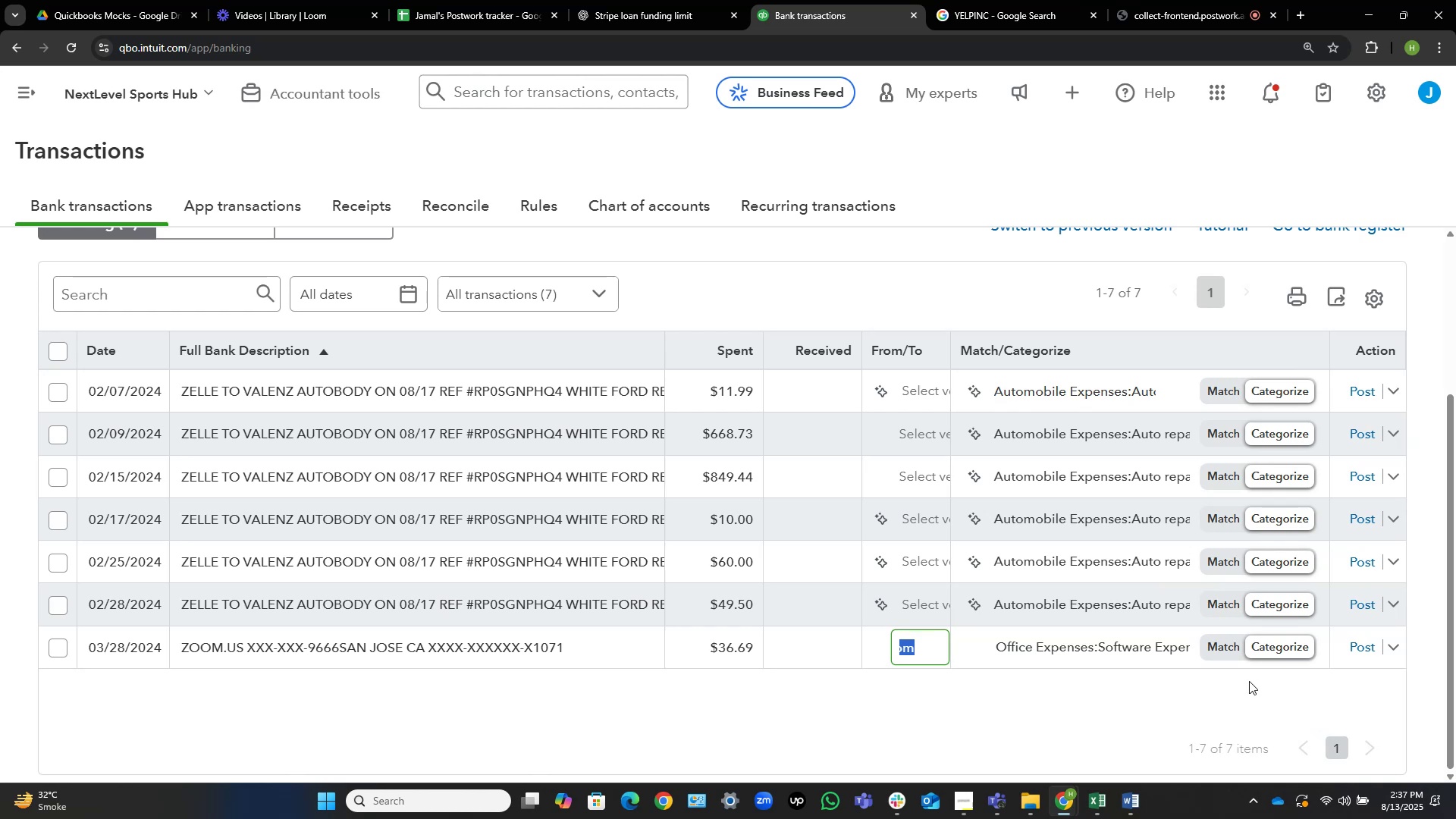 
left_click([1352, 642])
 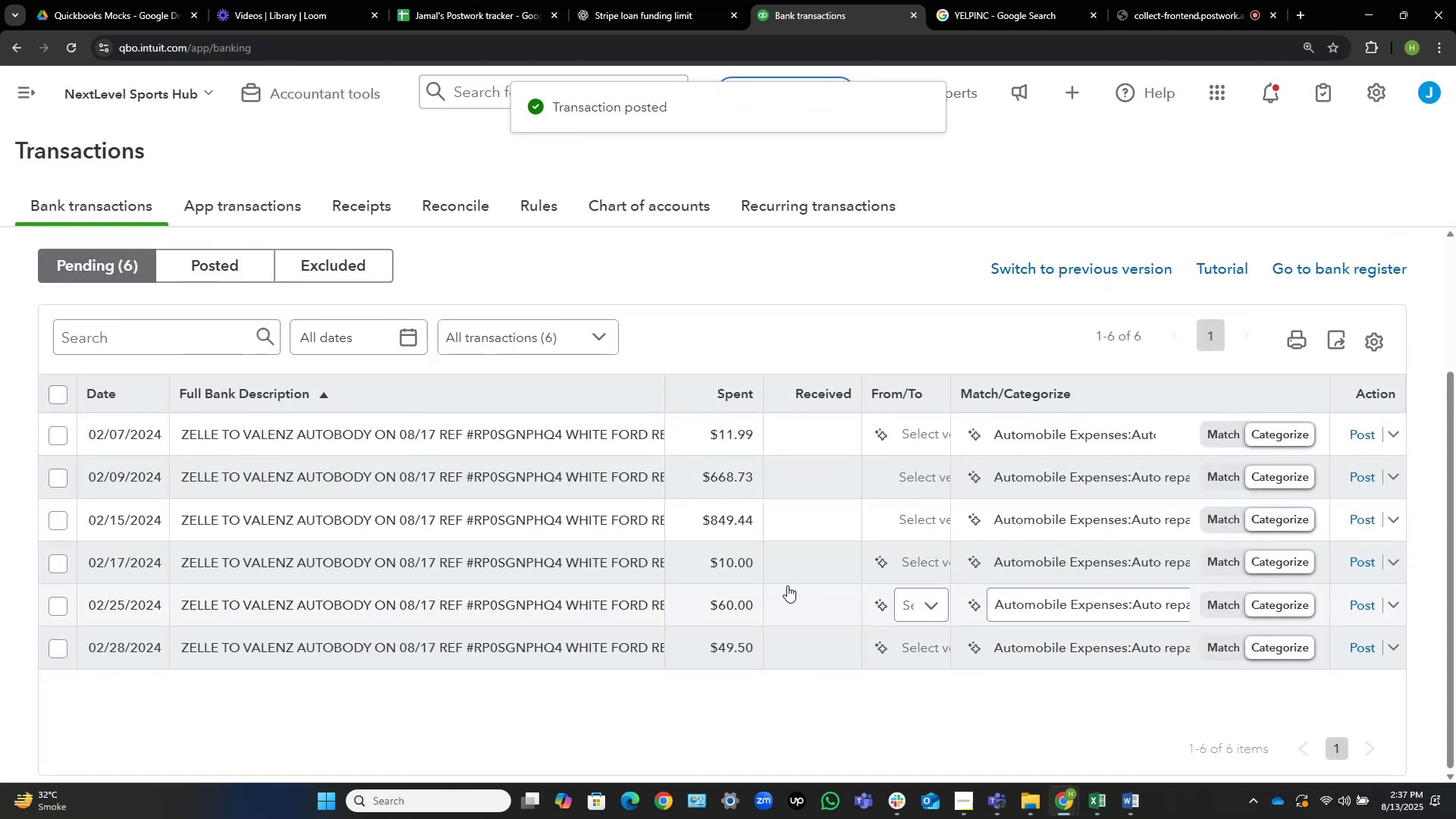 
mouse_move([548, 620])
 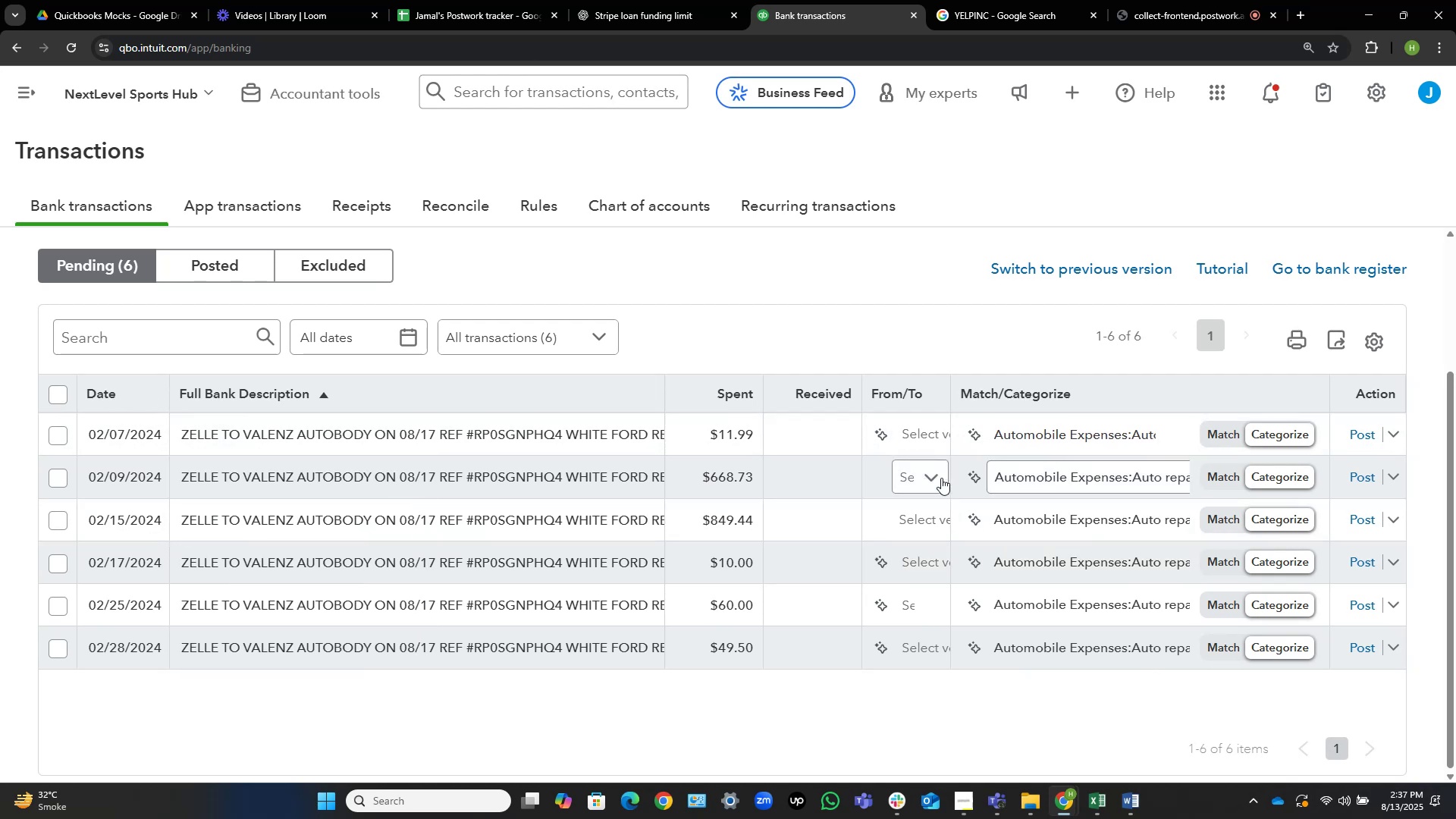 
left_click([904, 430])
 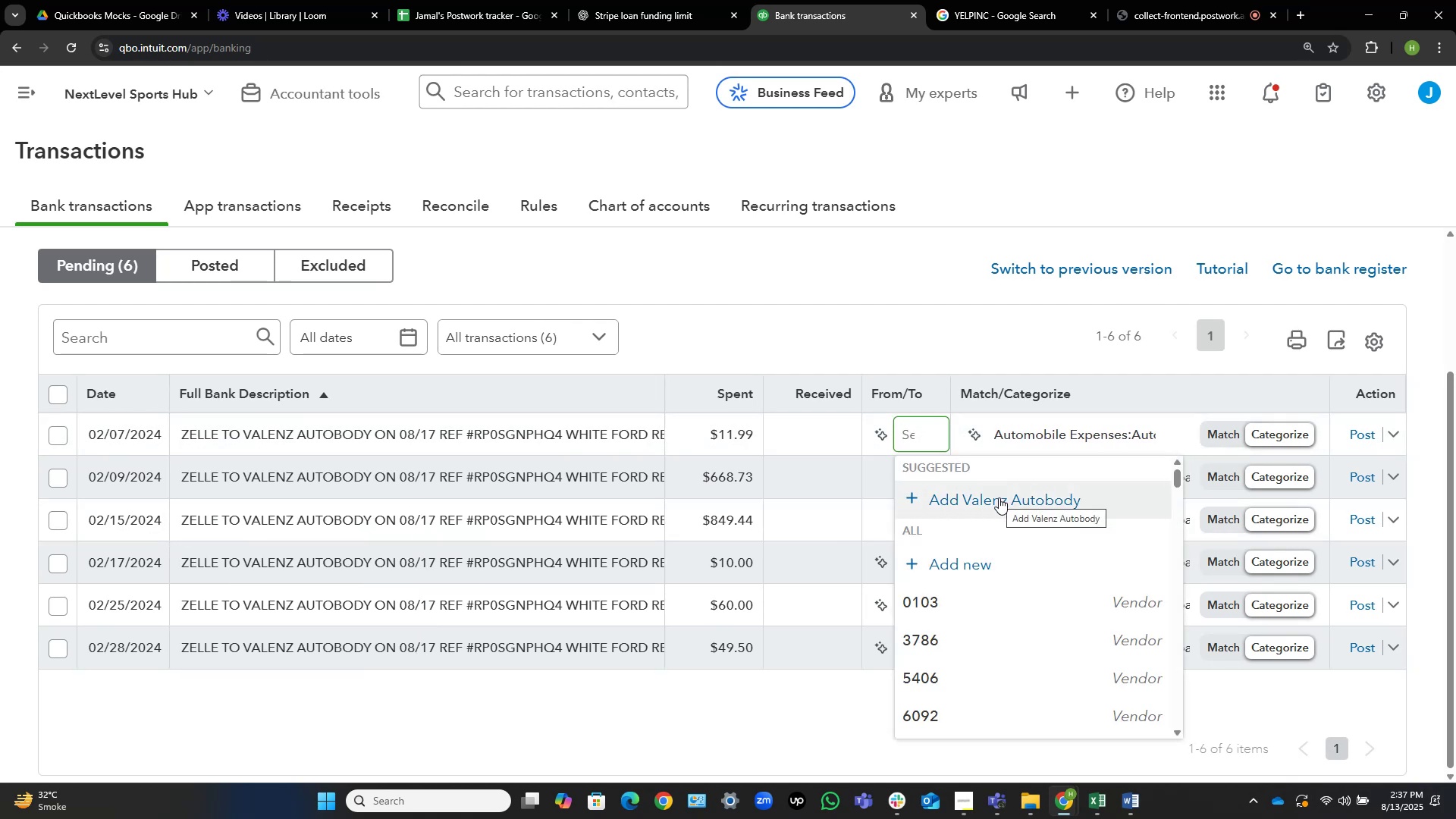 
left_click([999, 497])
 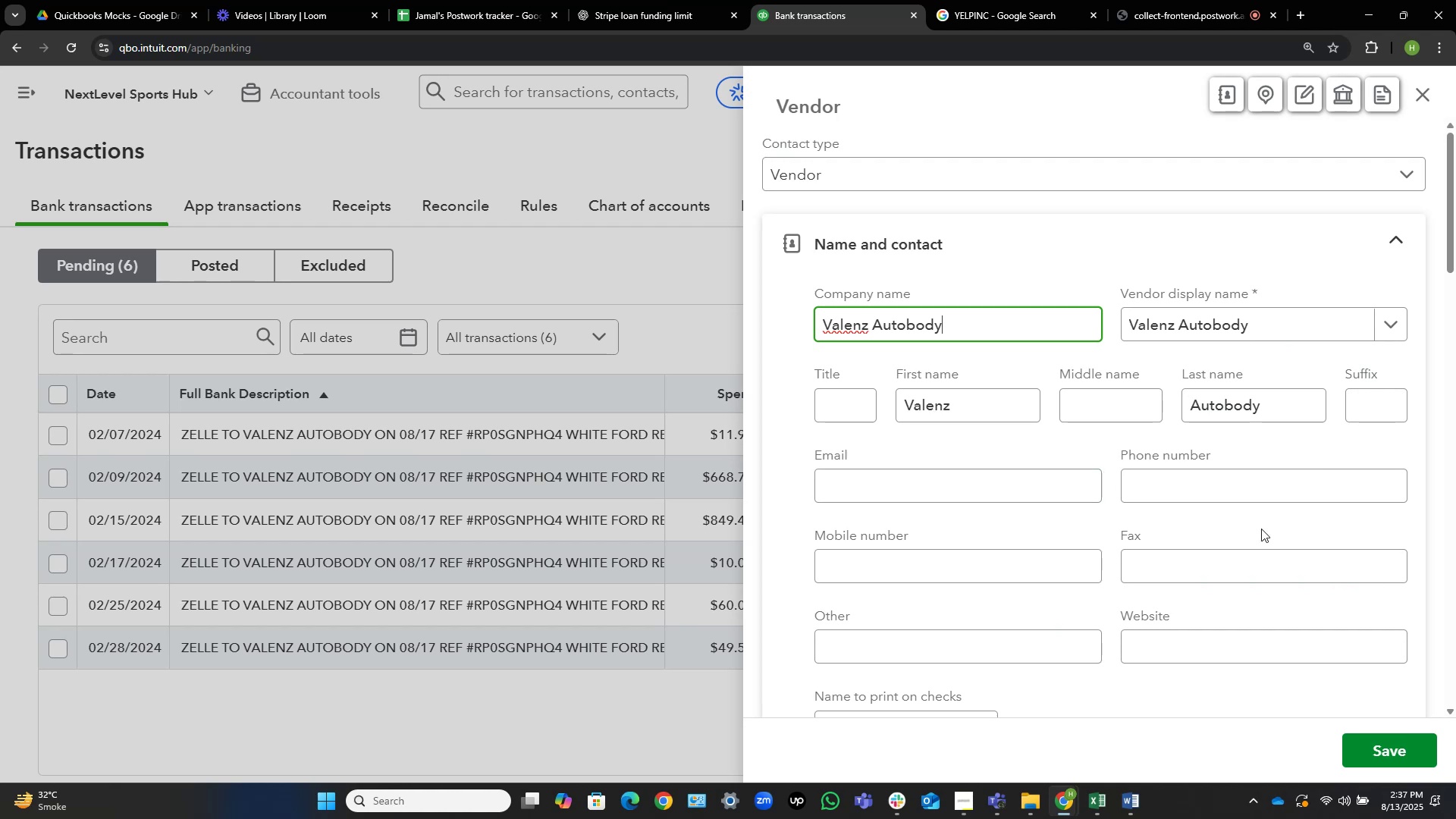 
left_click([1381, 741])
 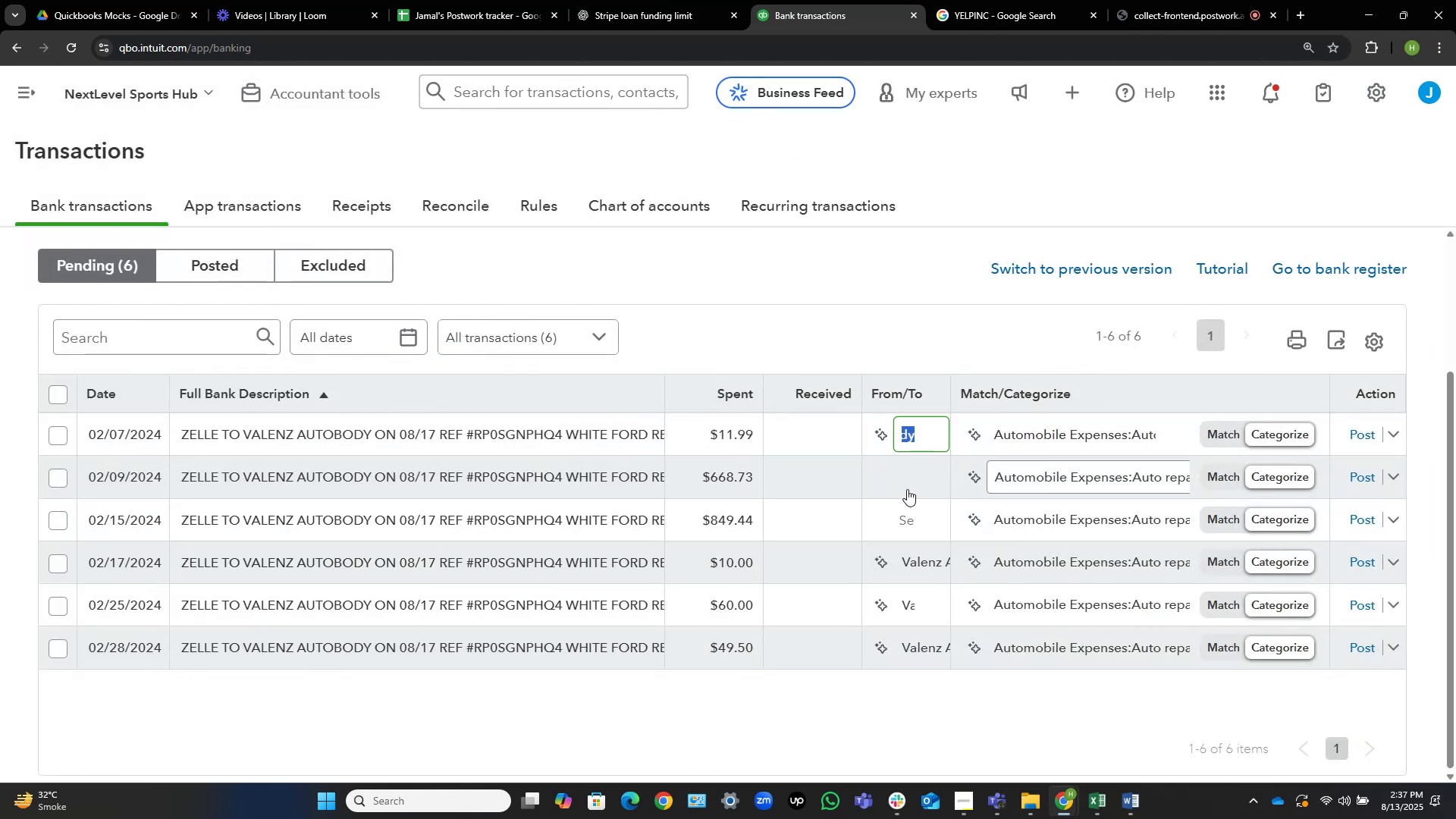 
wait(5.48)
 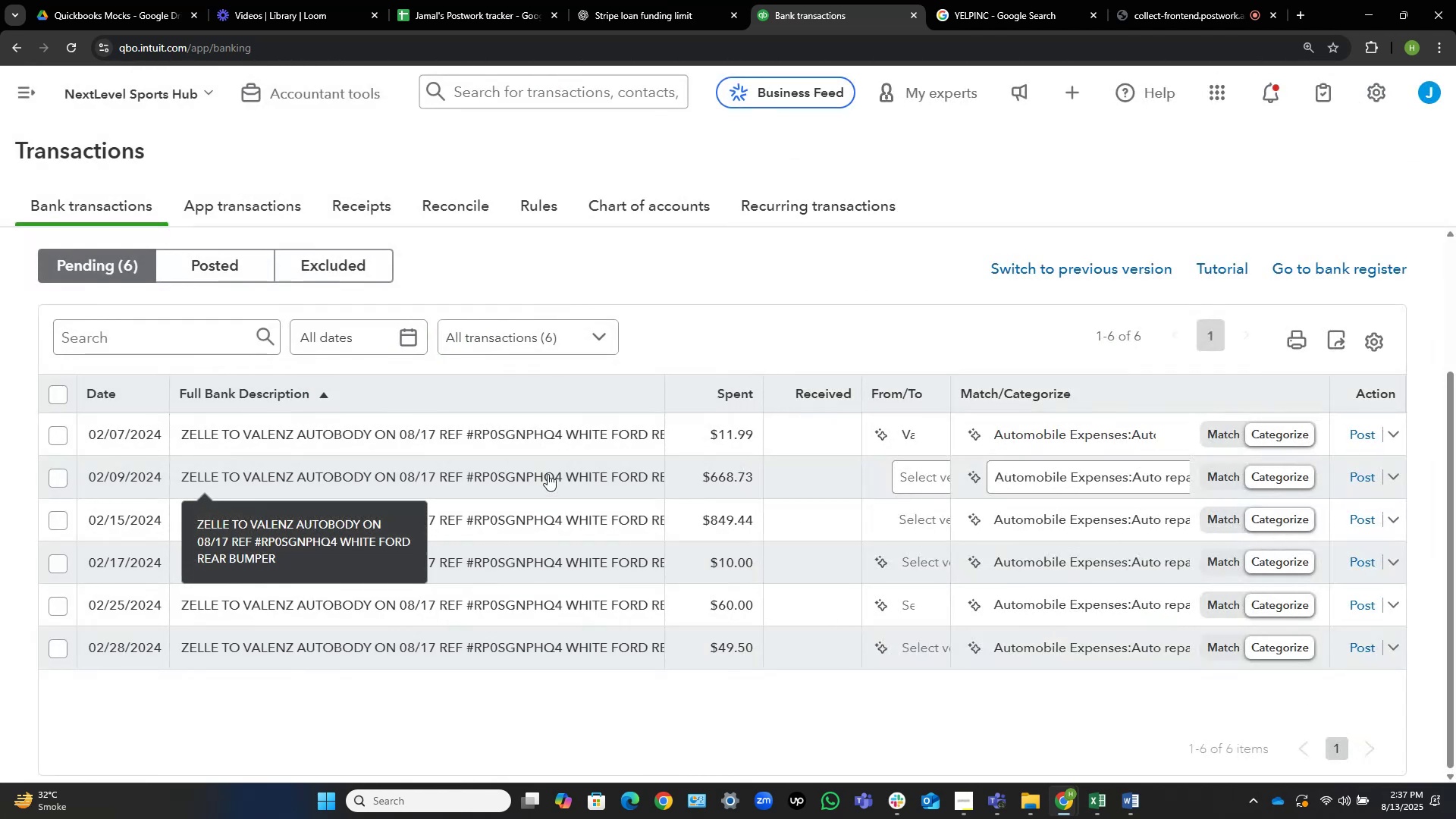 
key(Control+C)
 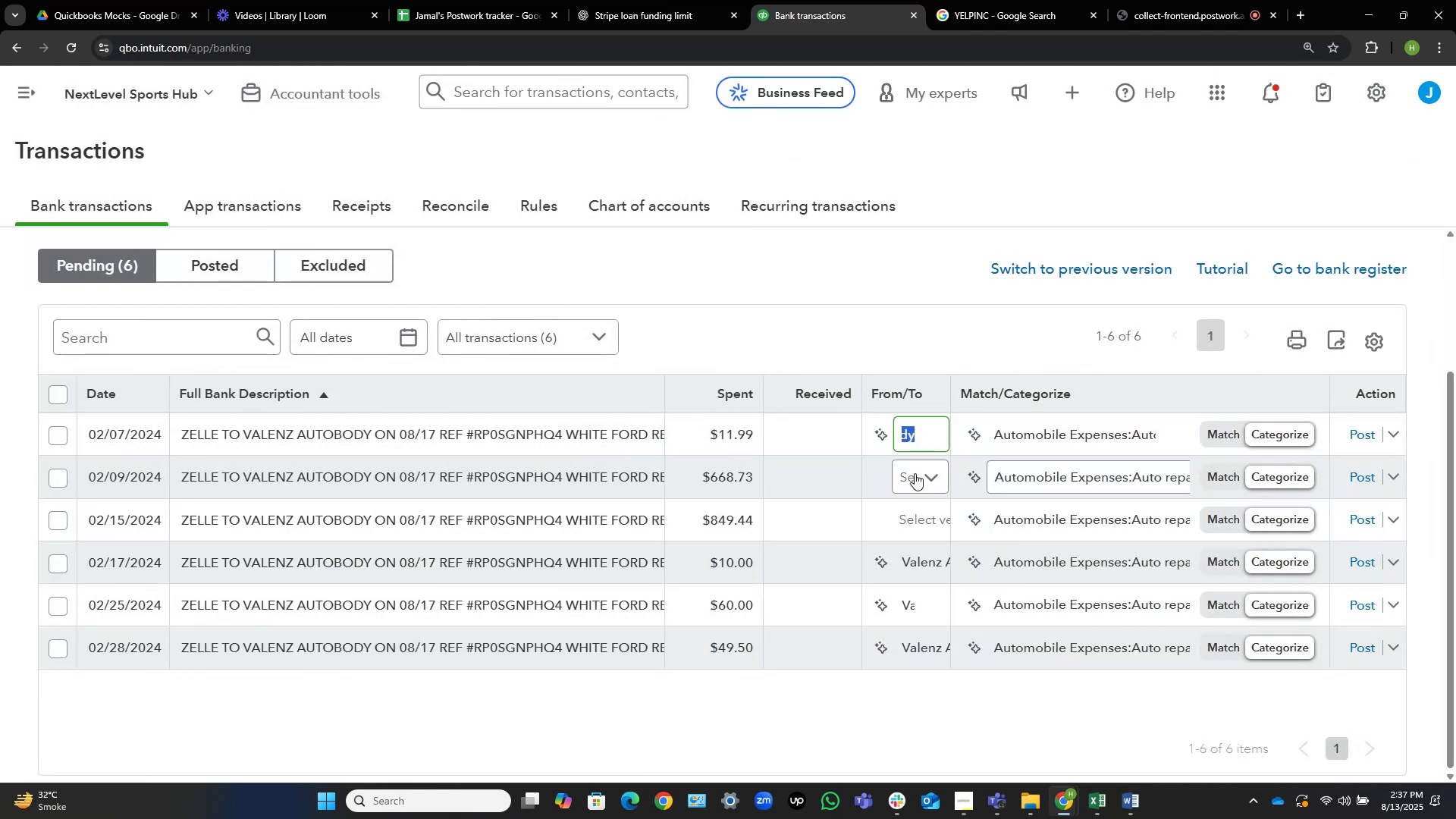 
left_click([915, 473])
 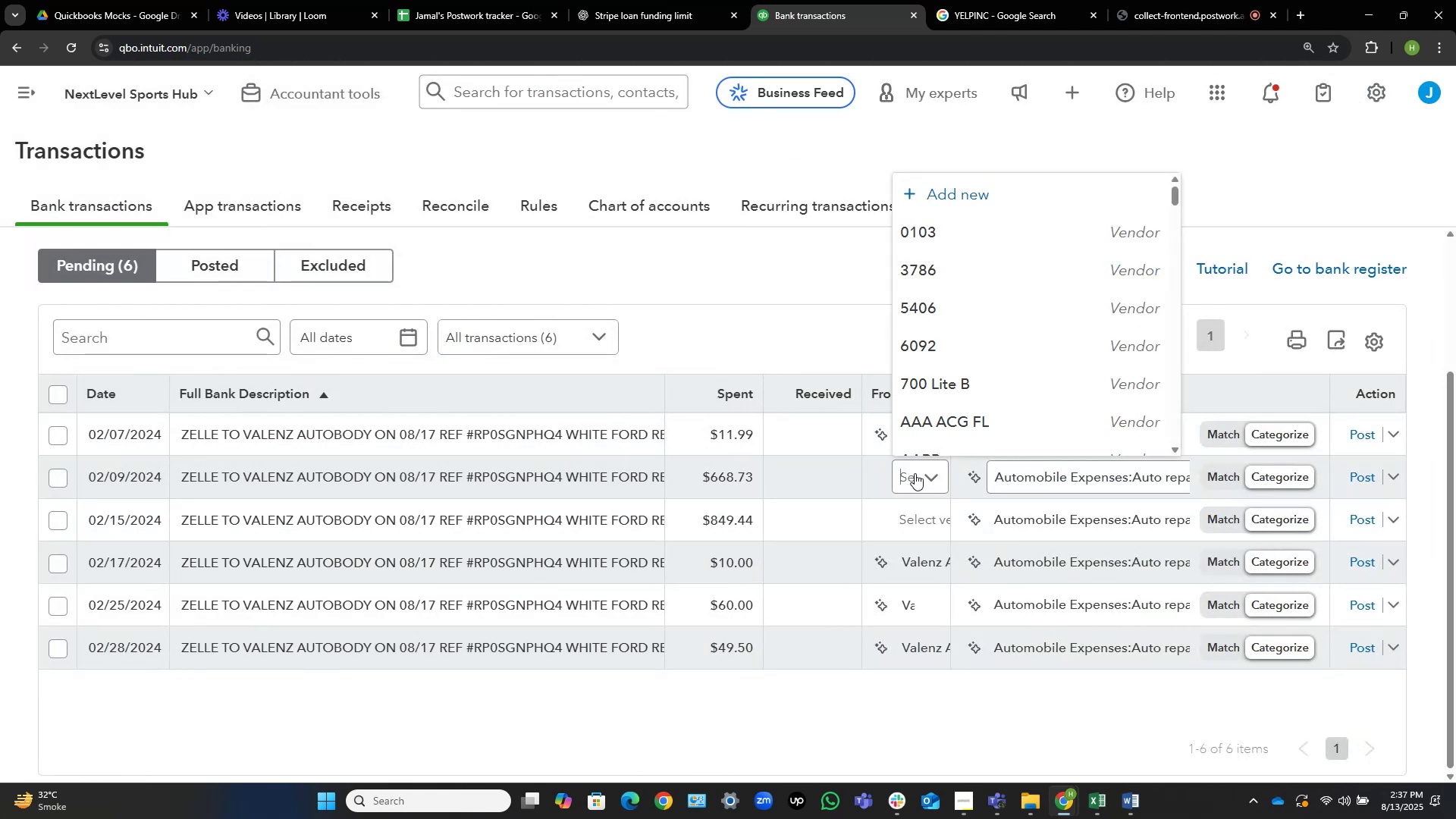 
key(Control+V)
 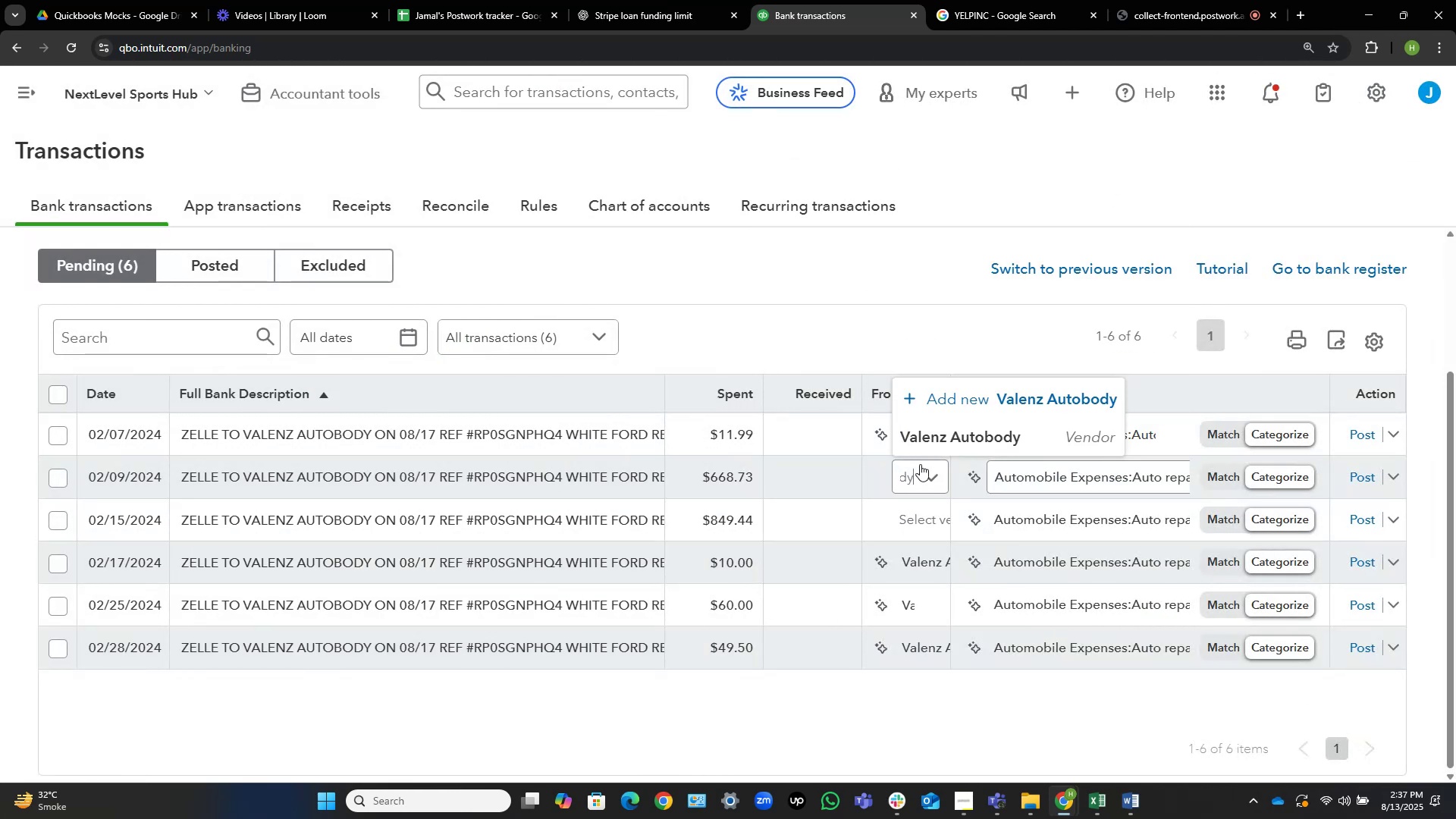 
left_click([929, 438])
 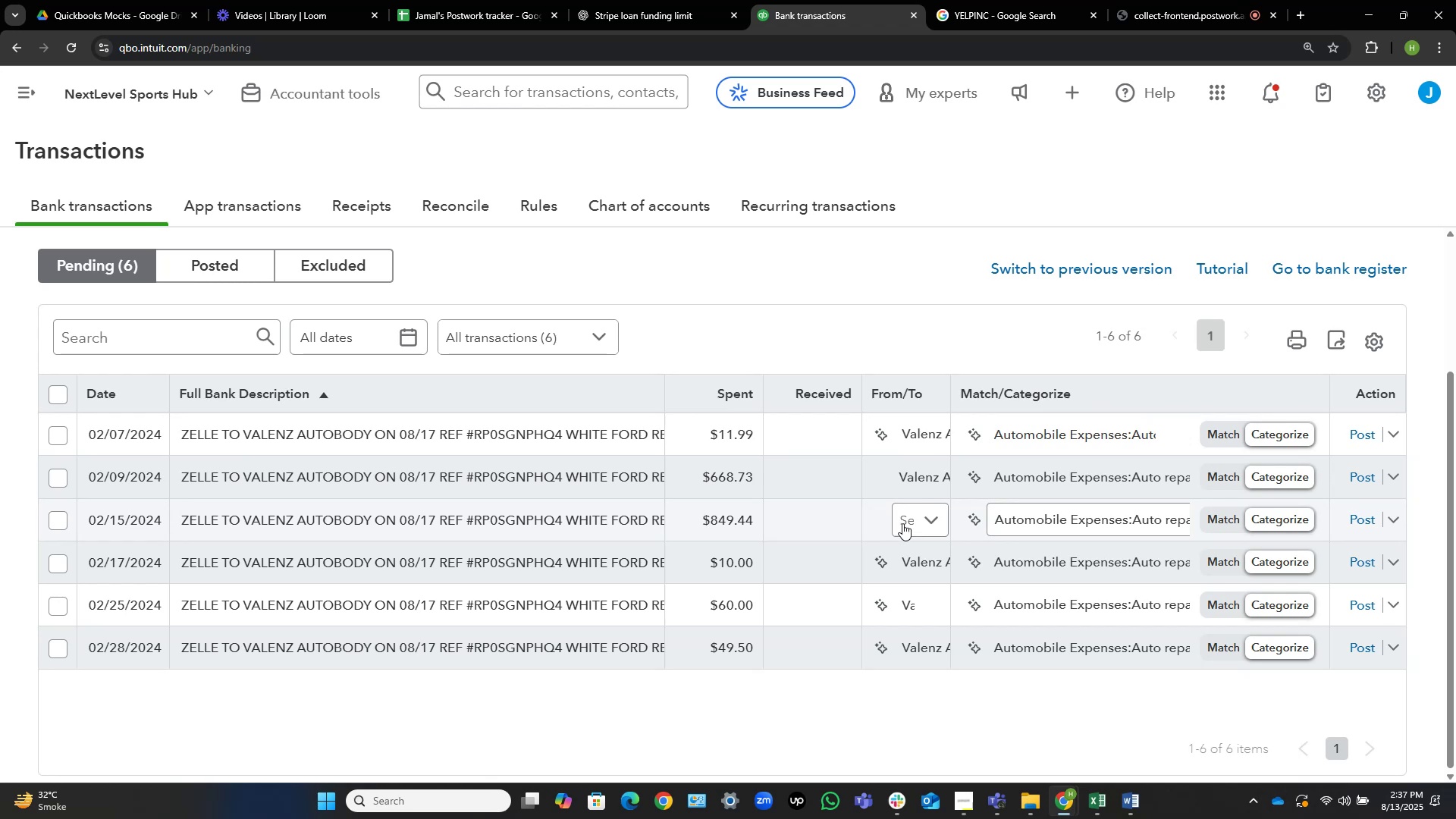 
left_click([905, 520])
 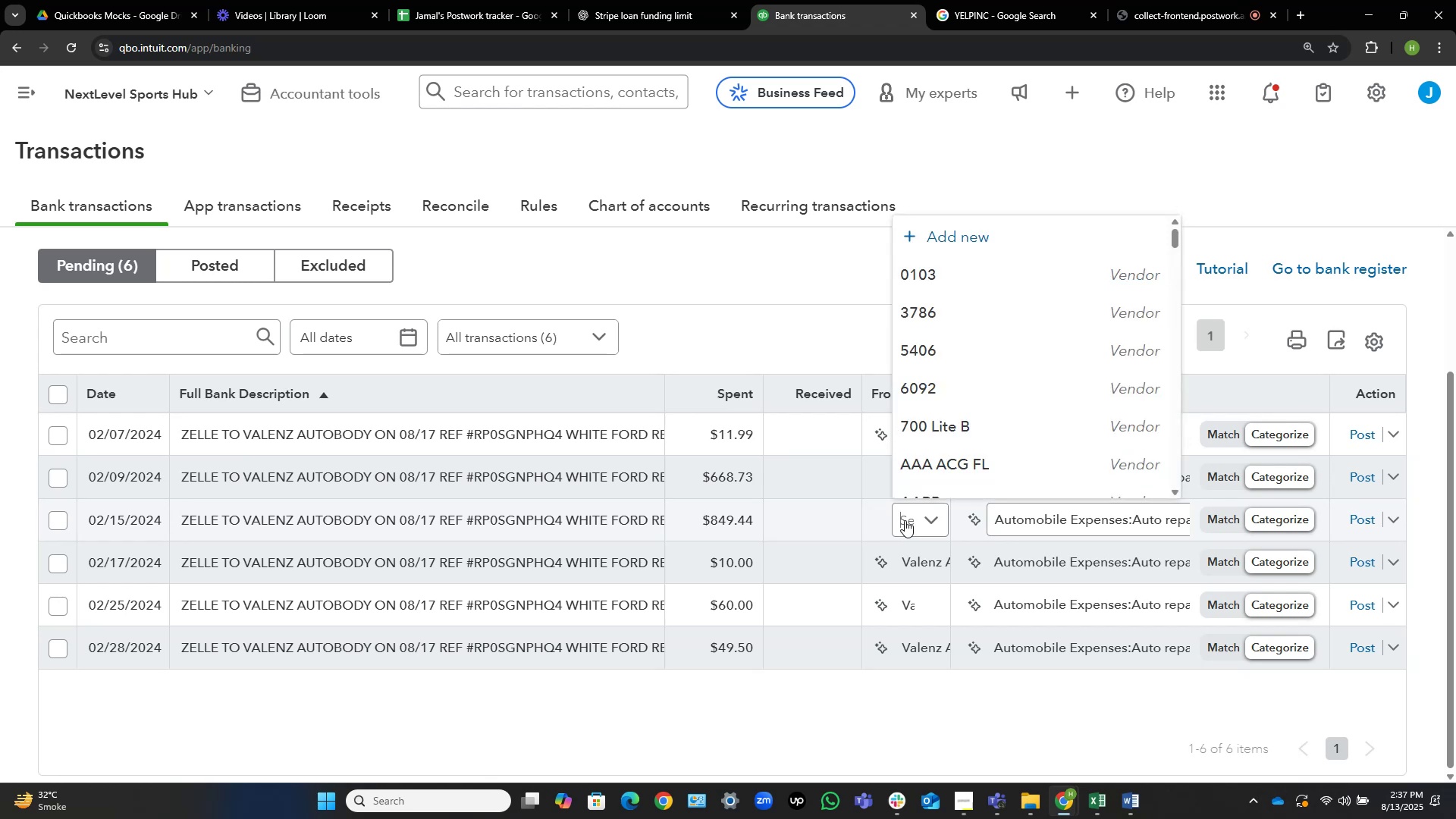 
key(Control+V)
 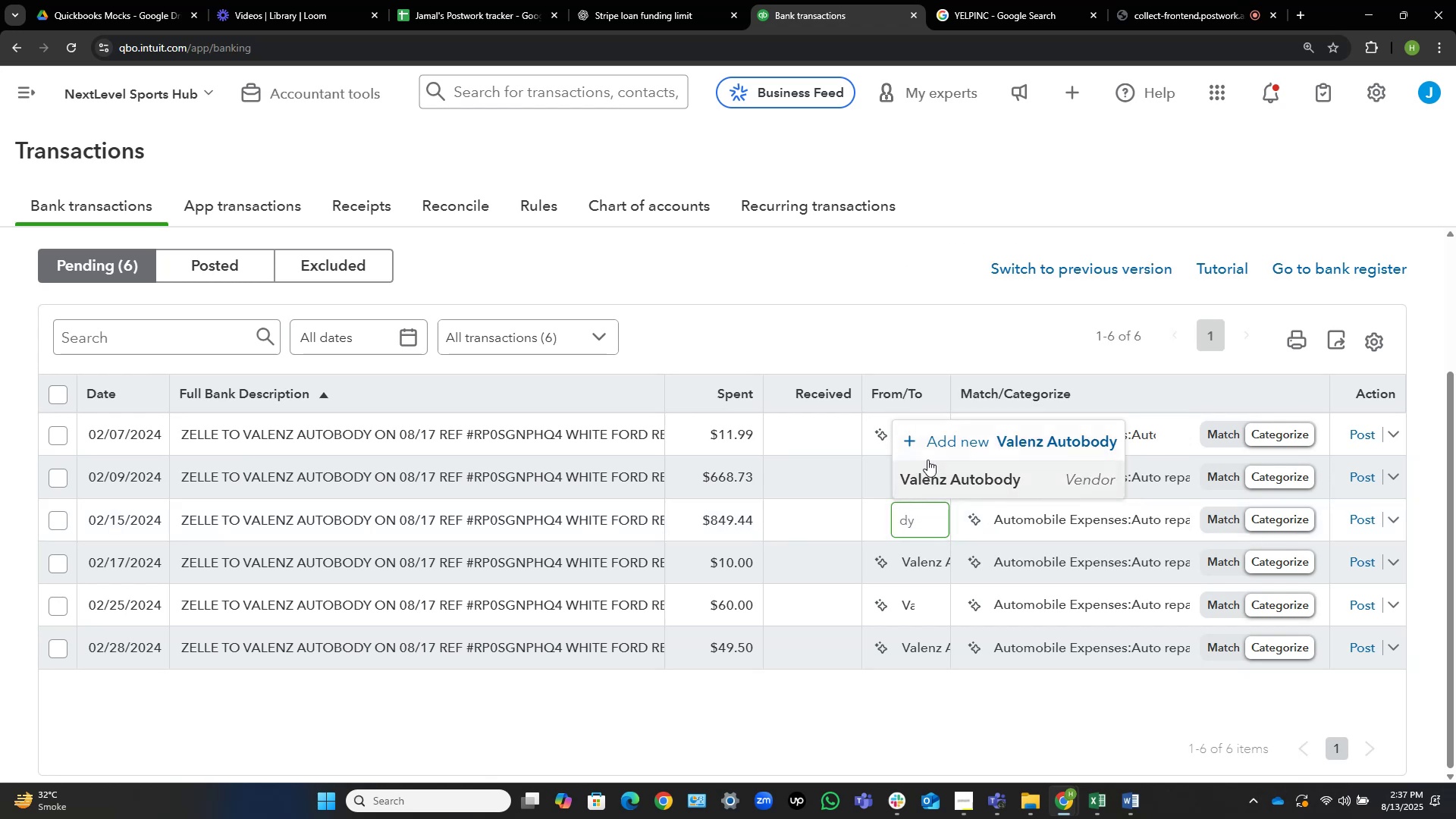 
left_click([932, 478])
 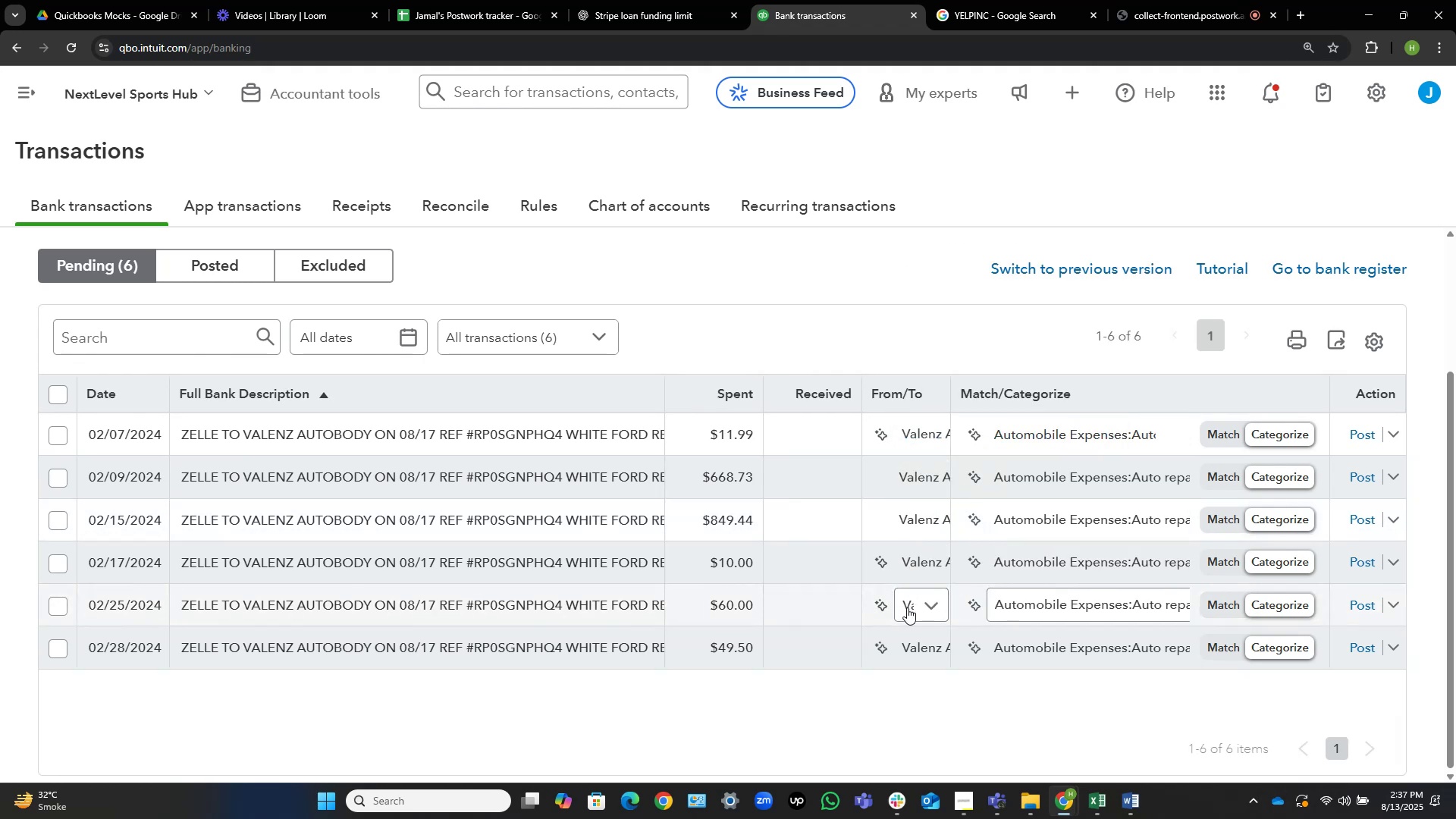 
left_click([908, 608])
 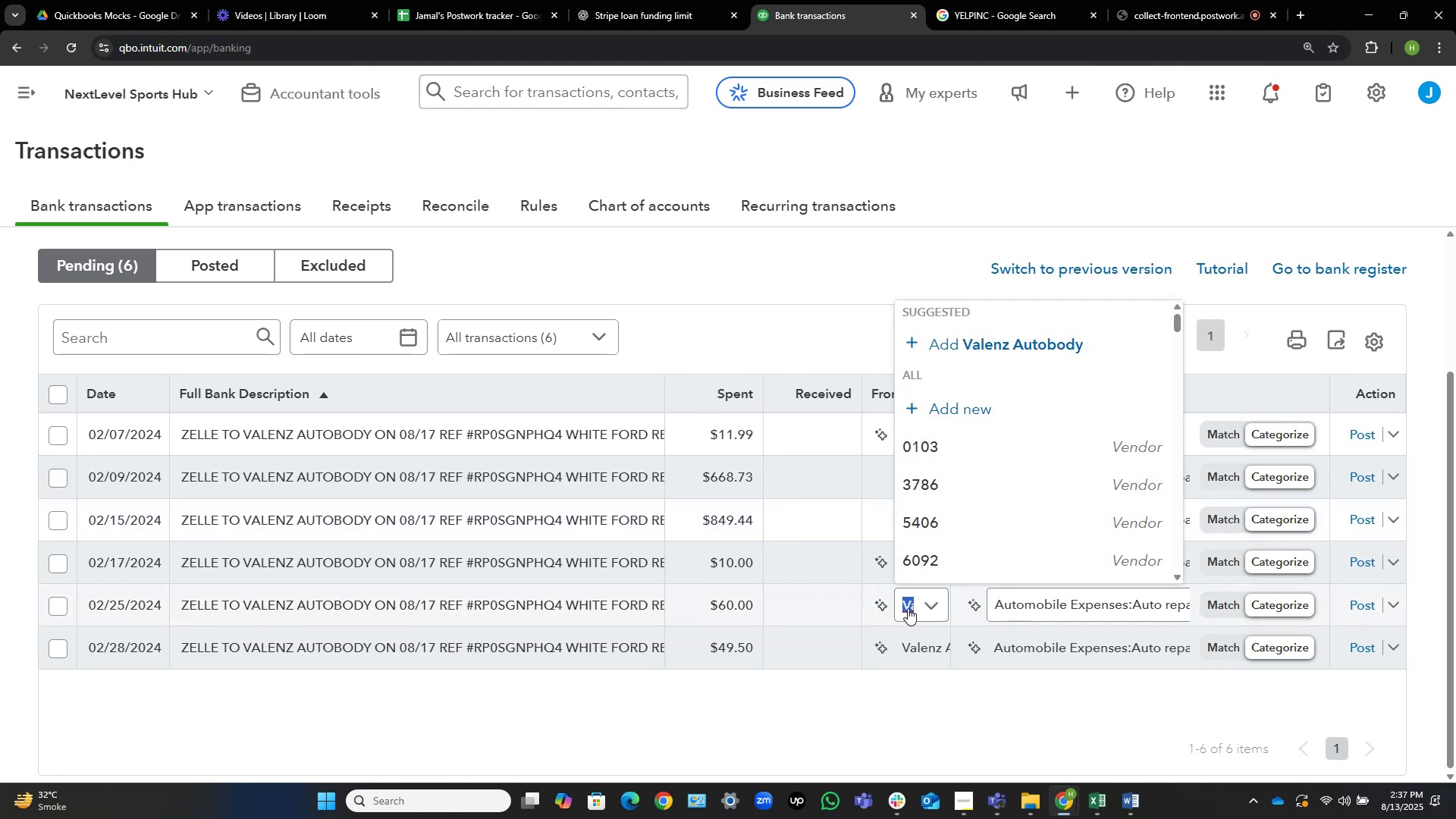 
key(Control+ControlLeft)
 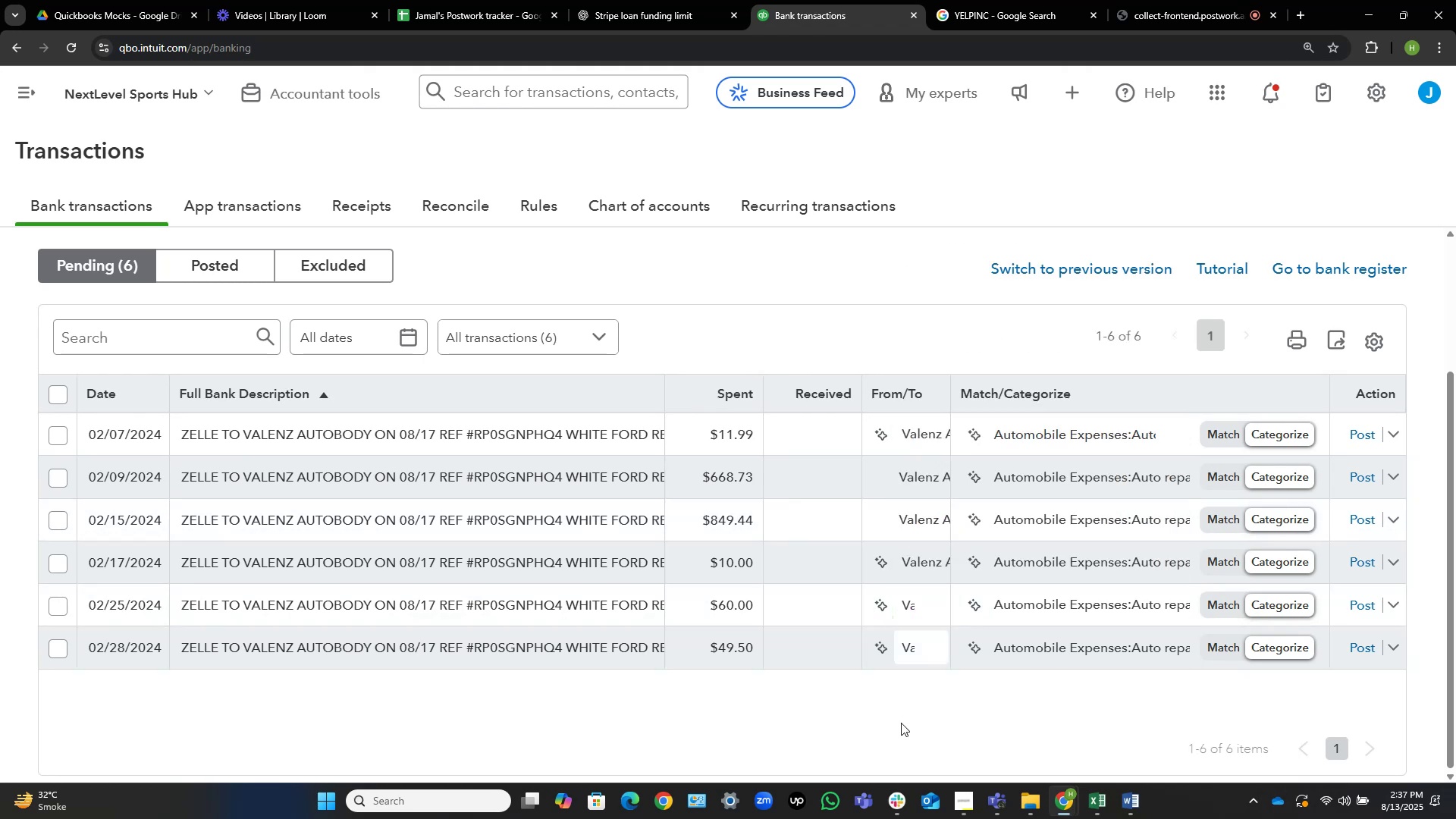 
double_click([901, 723])
 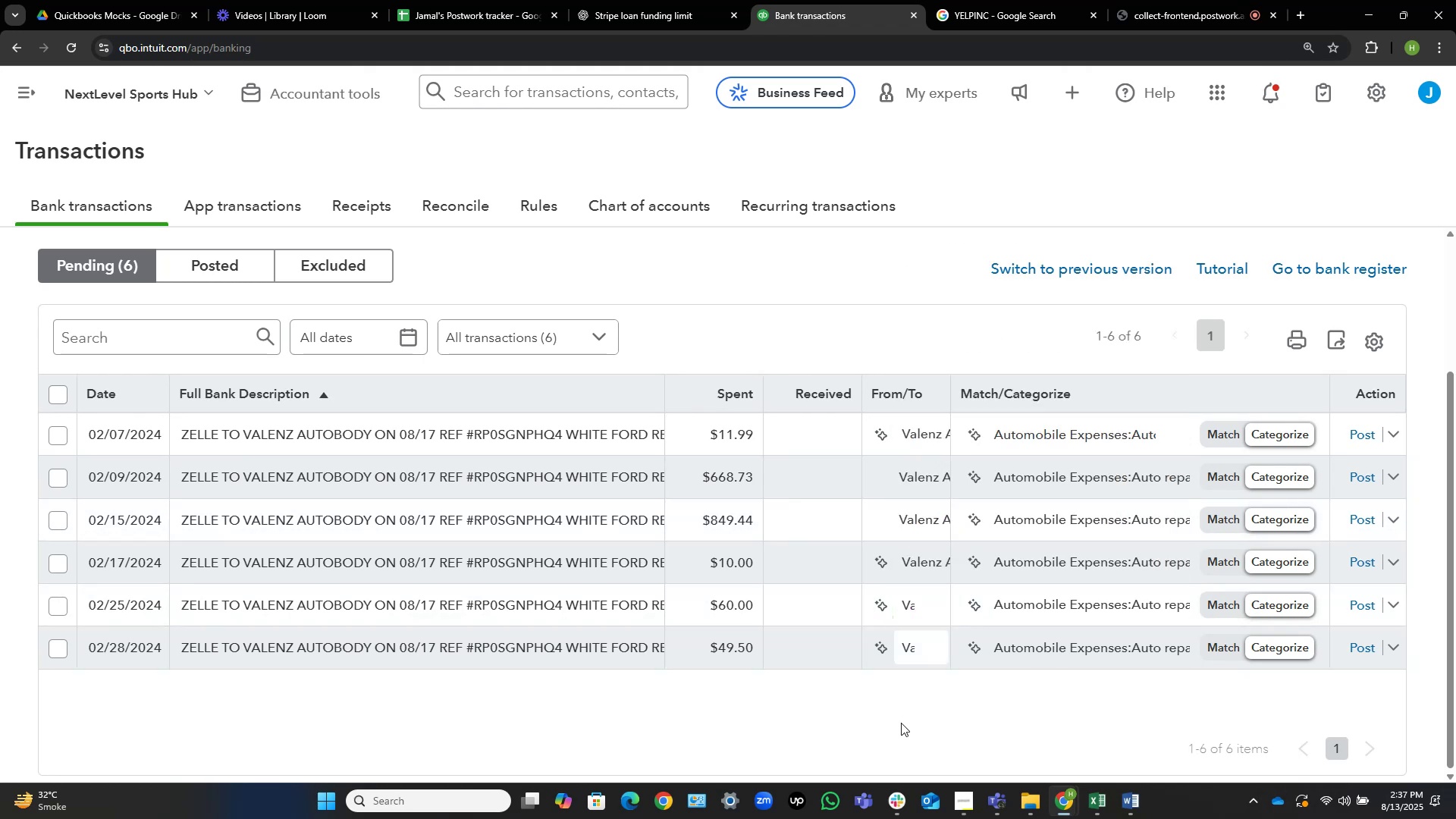 
triple_click([901, 723])
 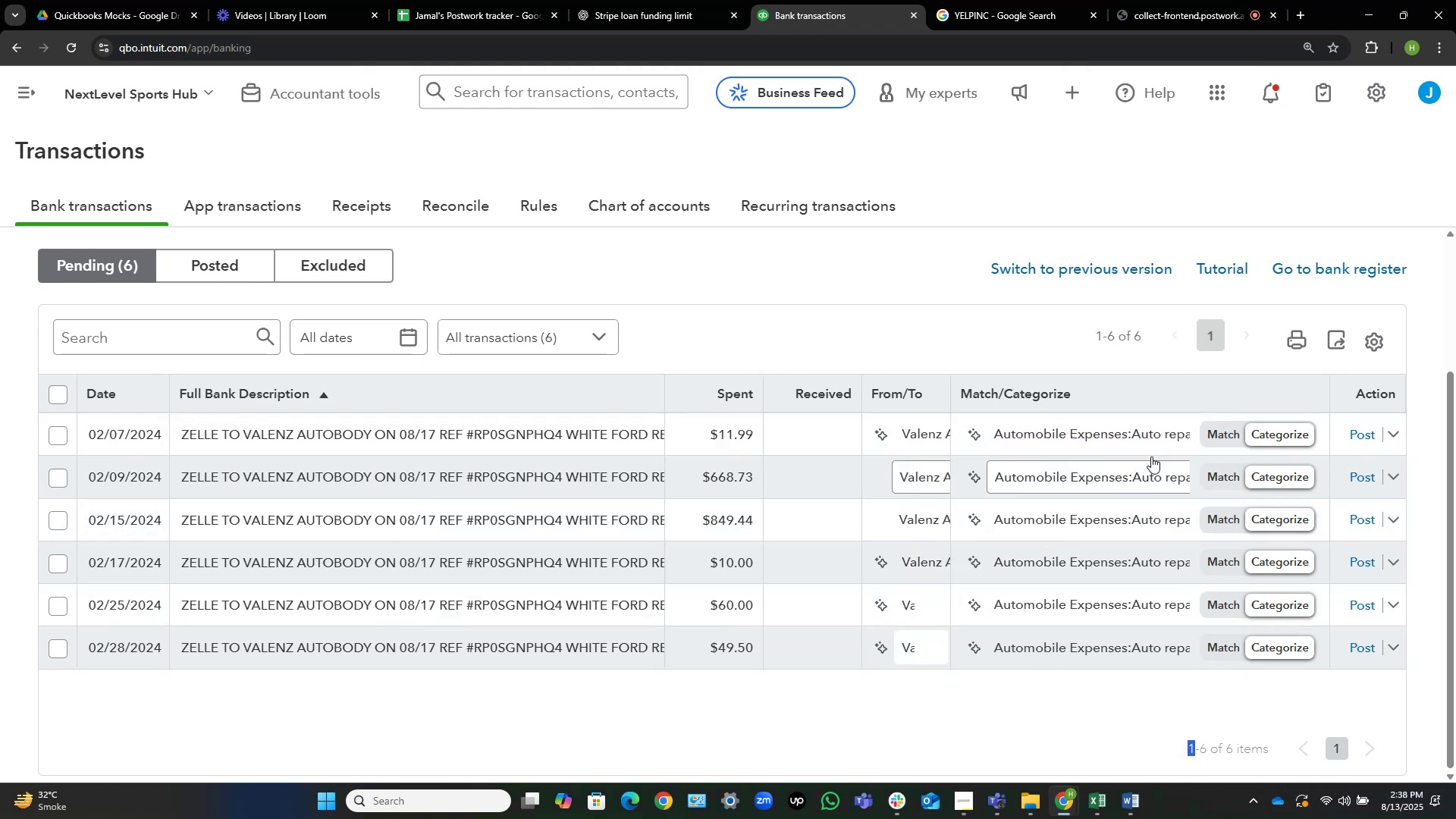 
wait(9.18)
 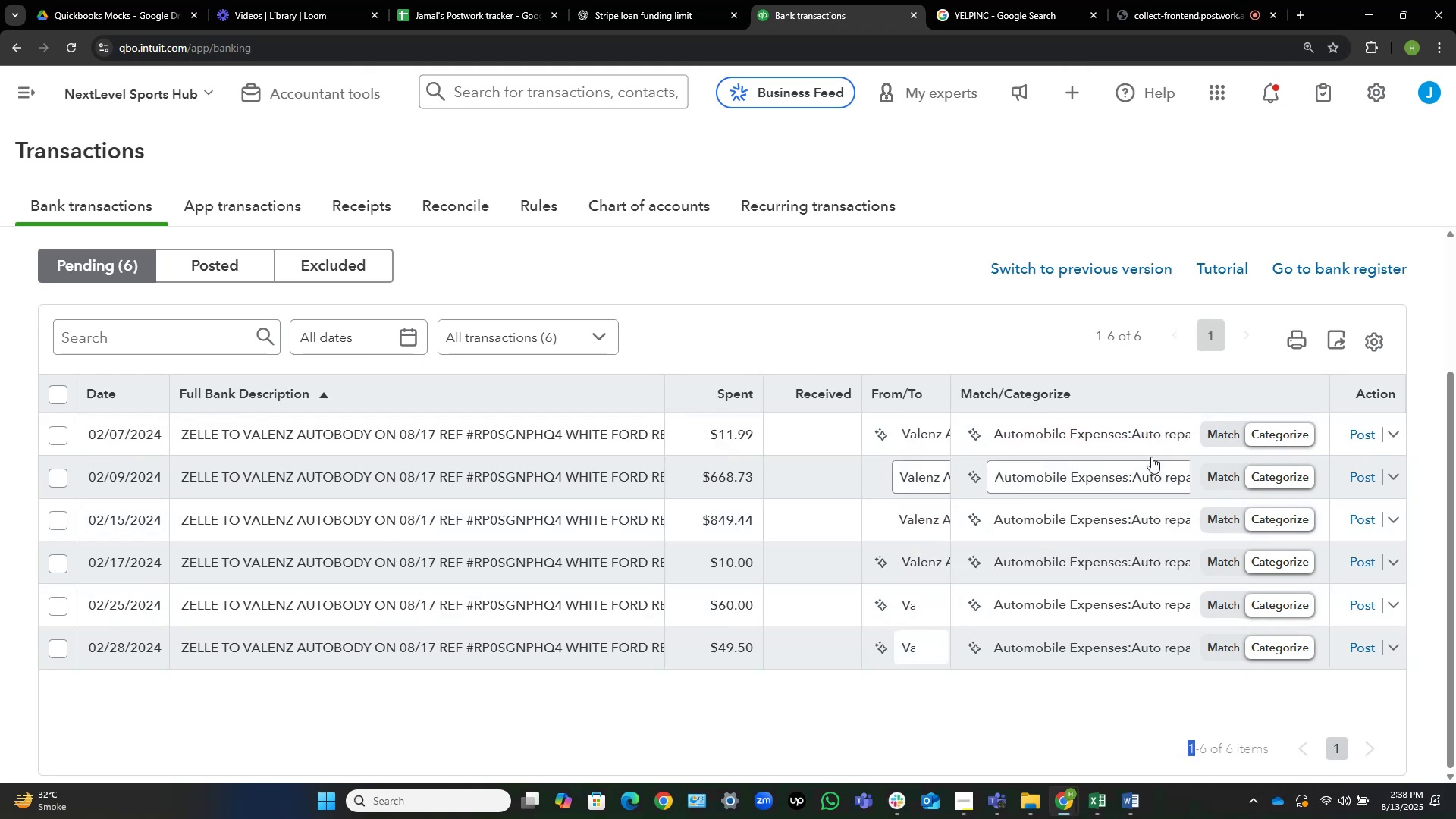 
left_click([1360, 431])
 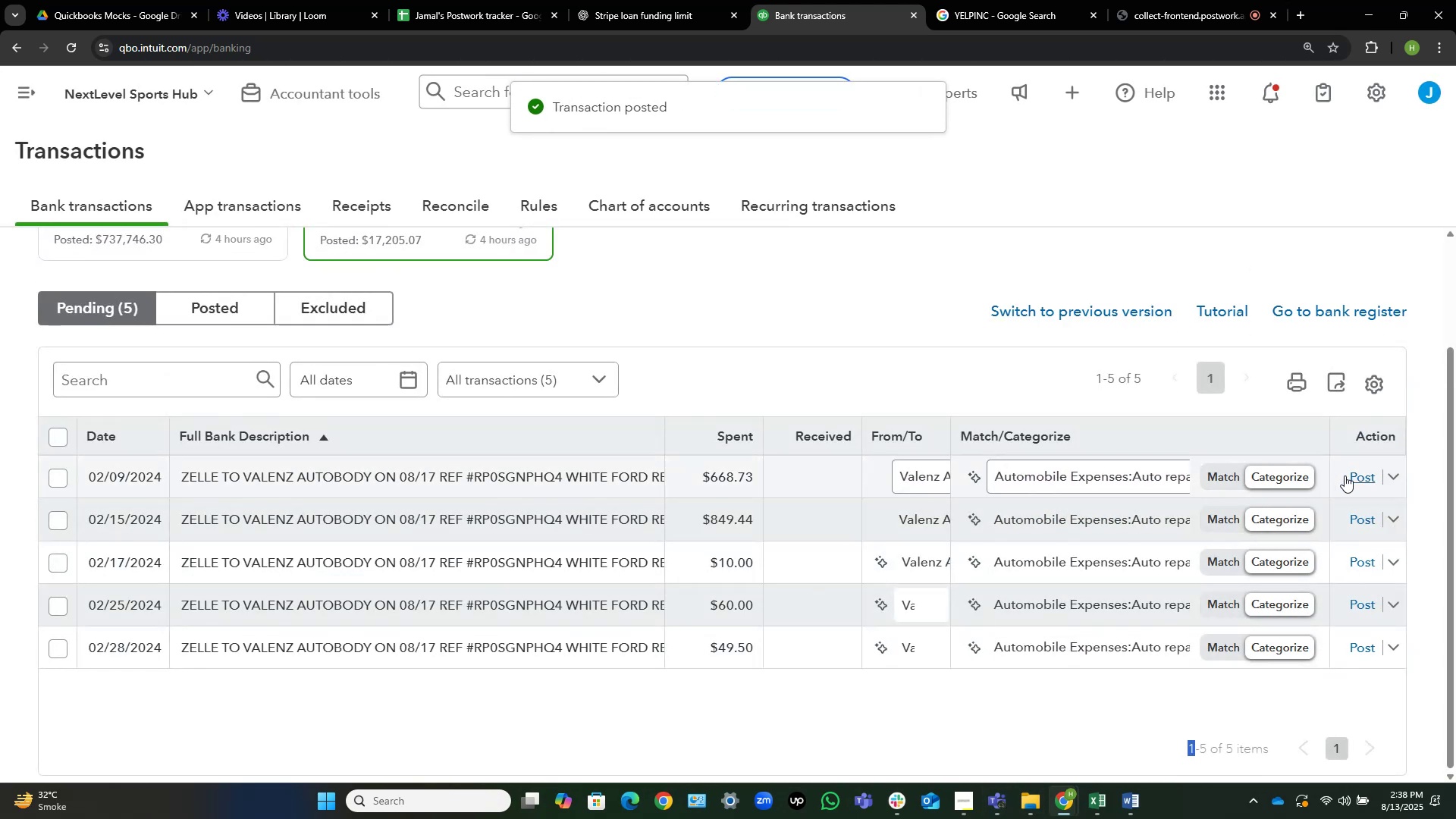 
wait(5.21)
 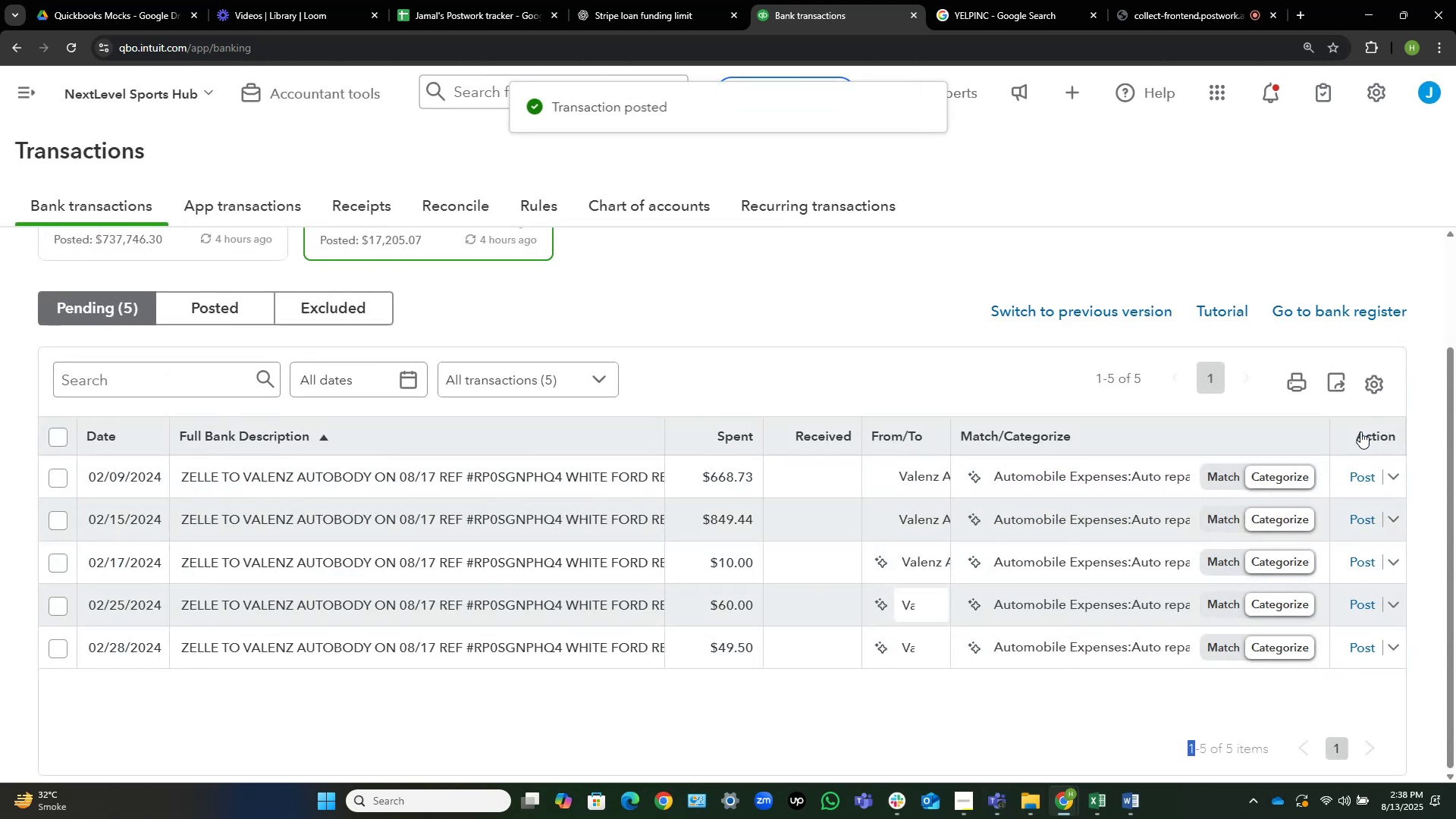 
left_click([1367, 475])
 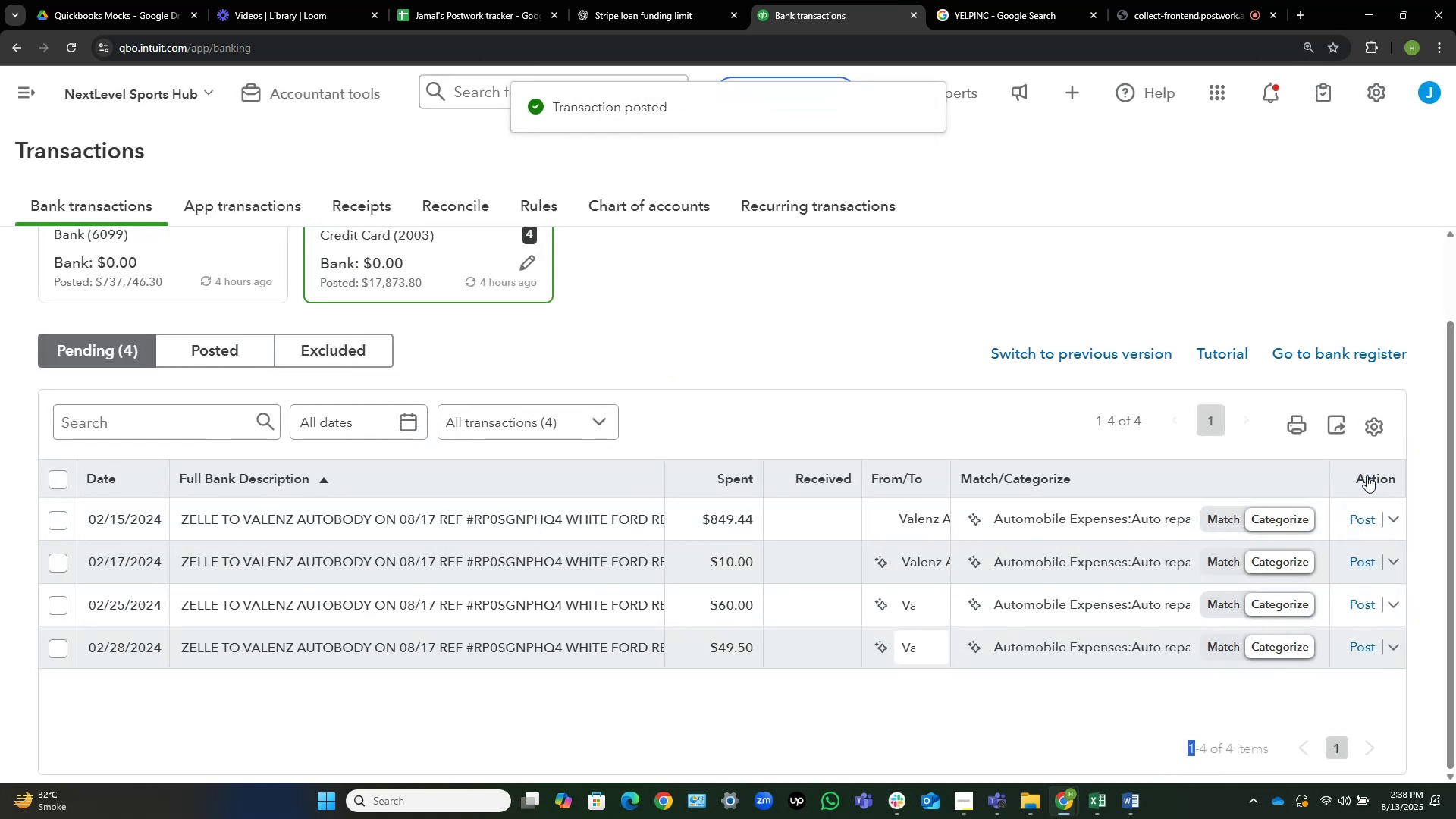 
wait(5.83)
 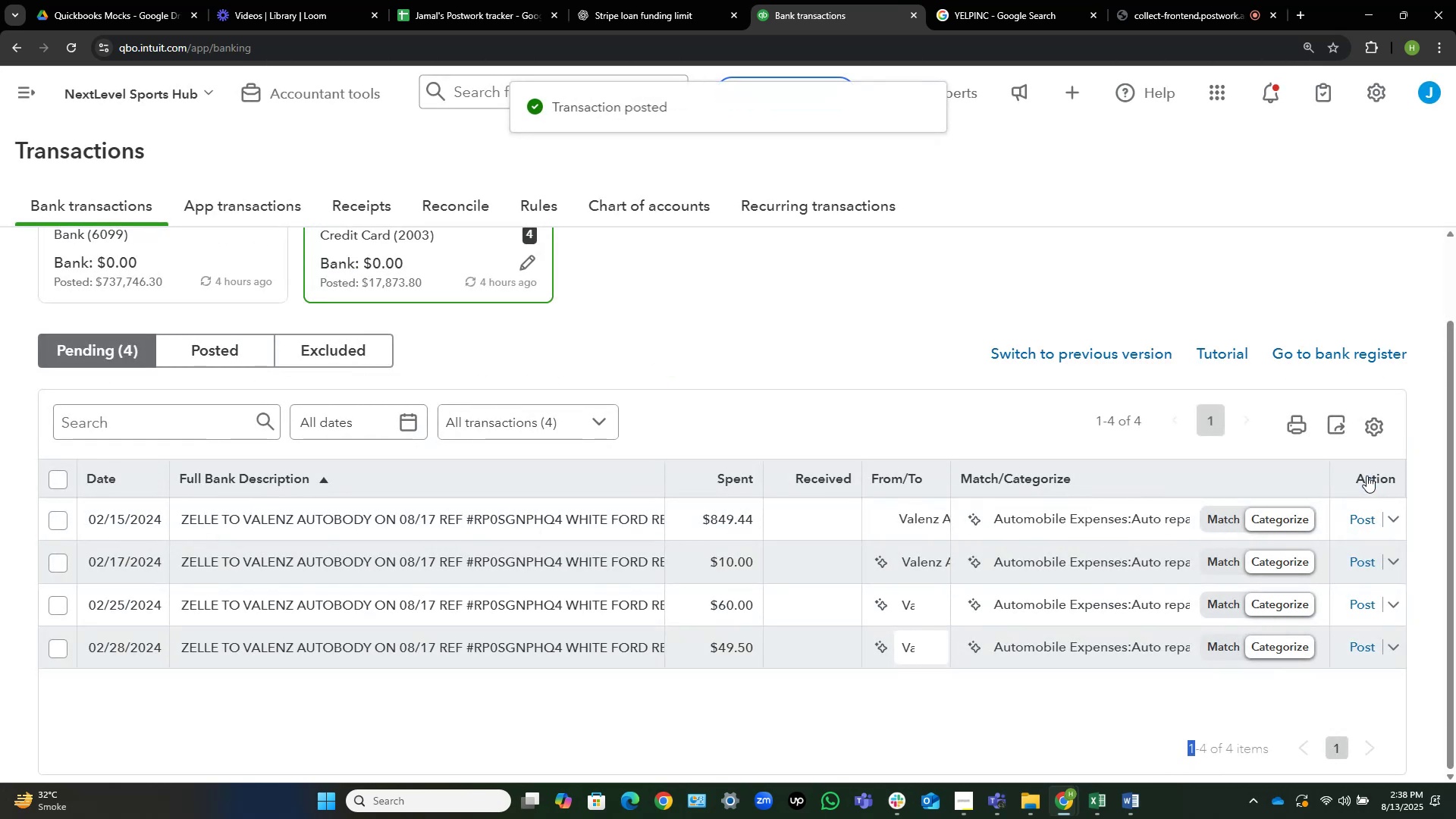 
left_click([1364, 514])
 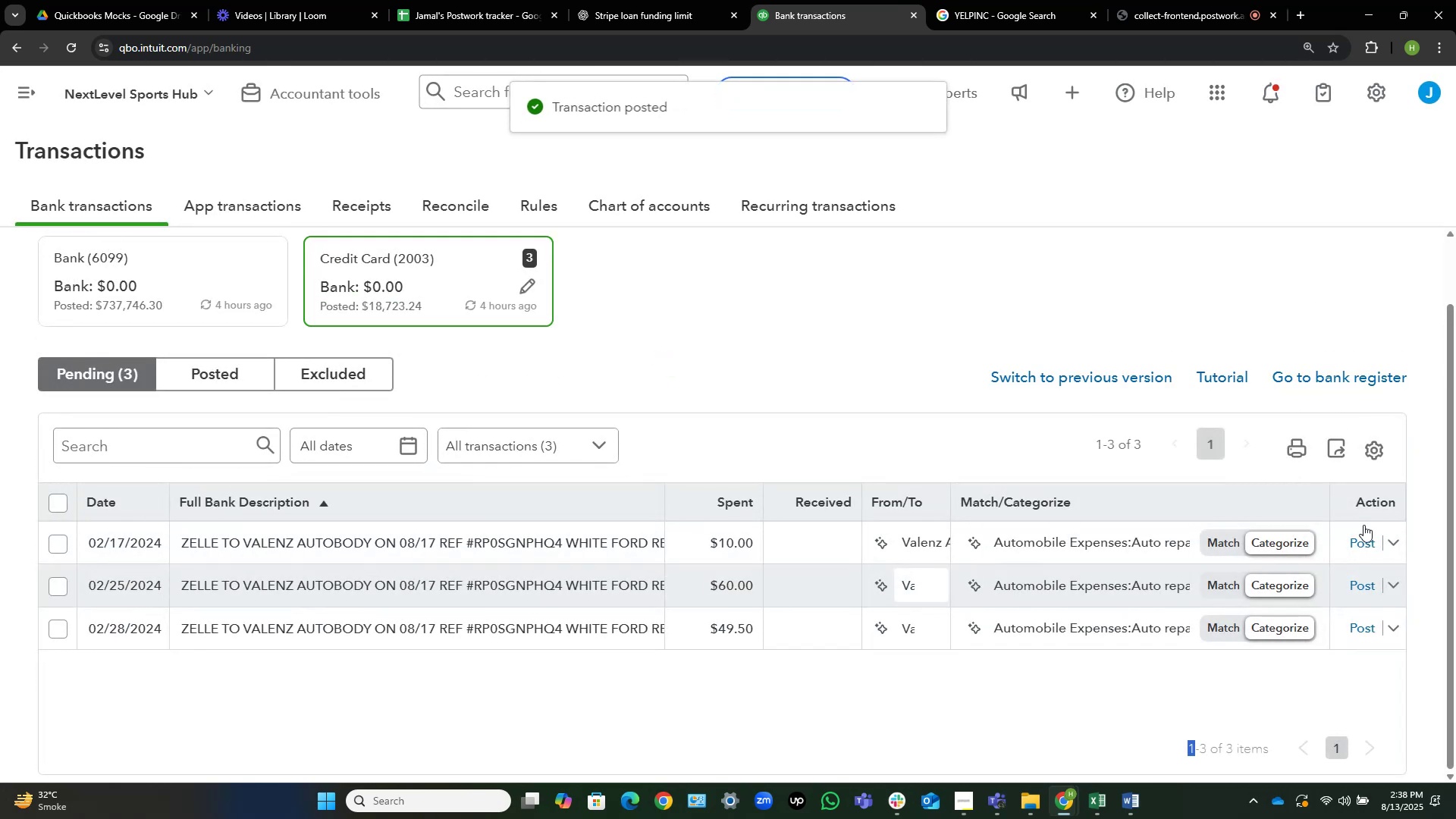 
left_click([1363, 541])
 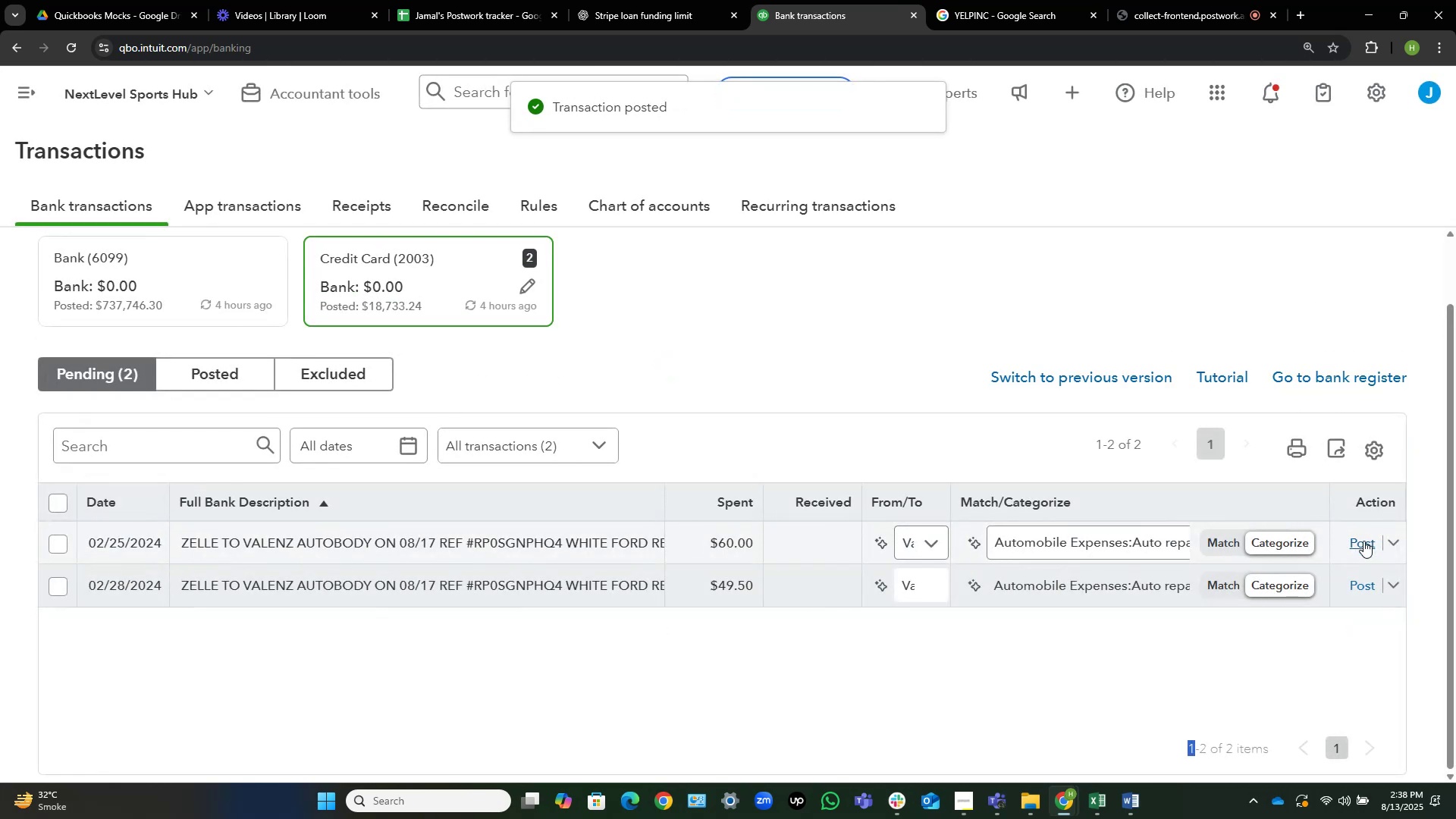 
left_click([1363, 541])
 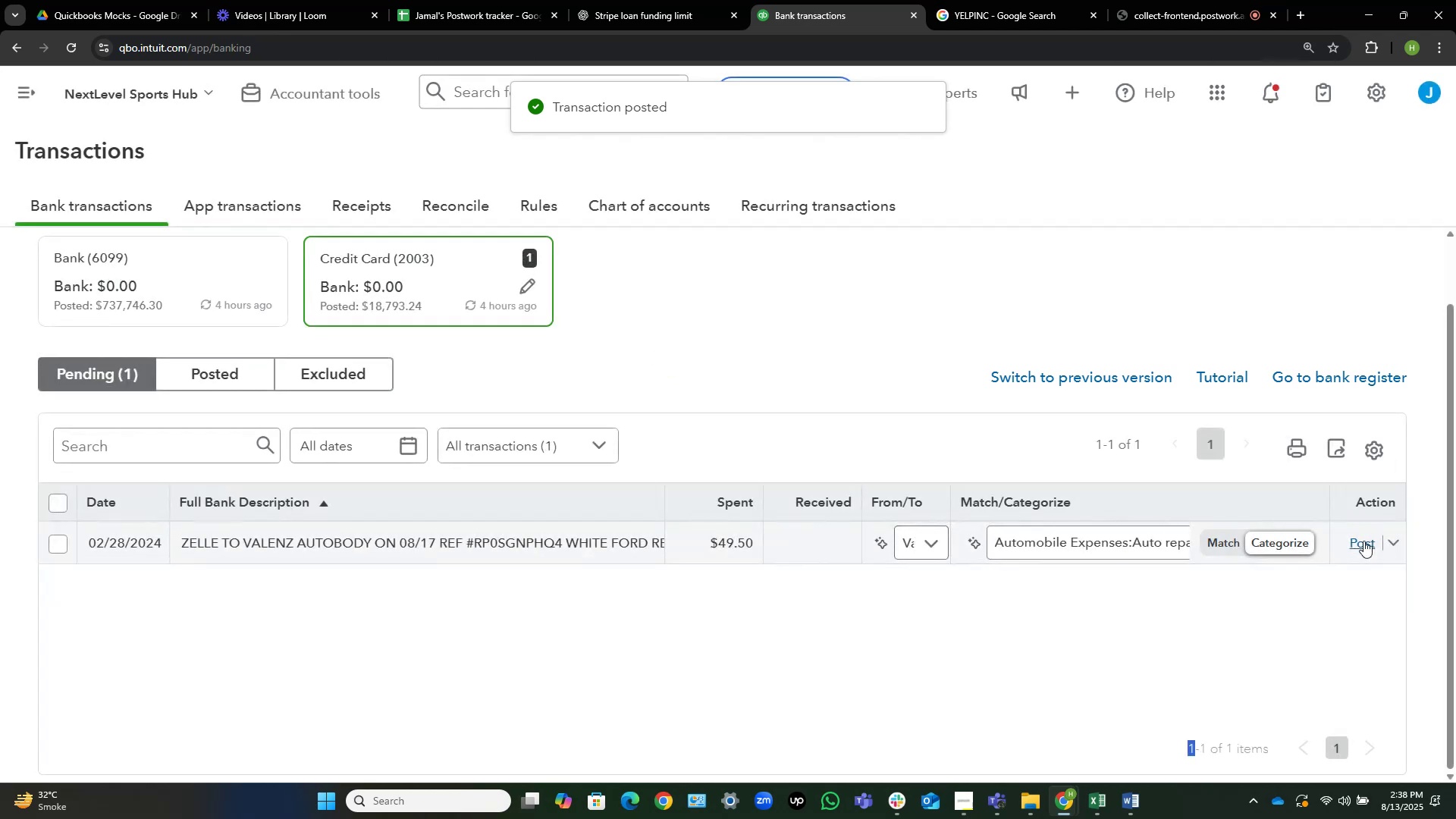 
left_click([1363, 541])
 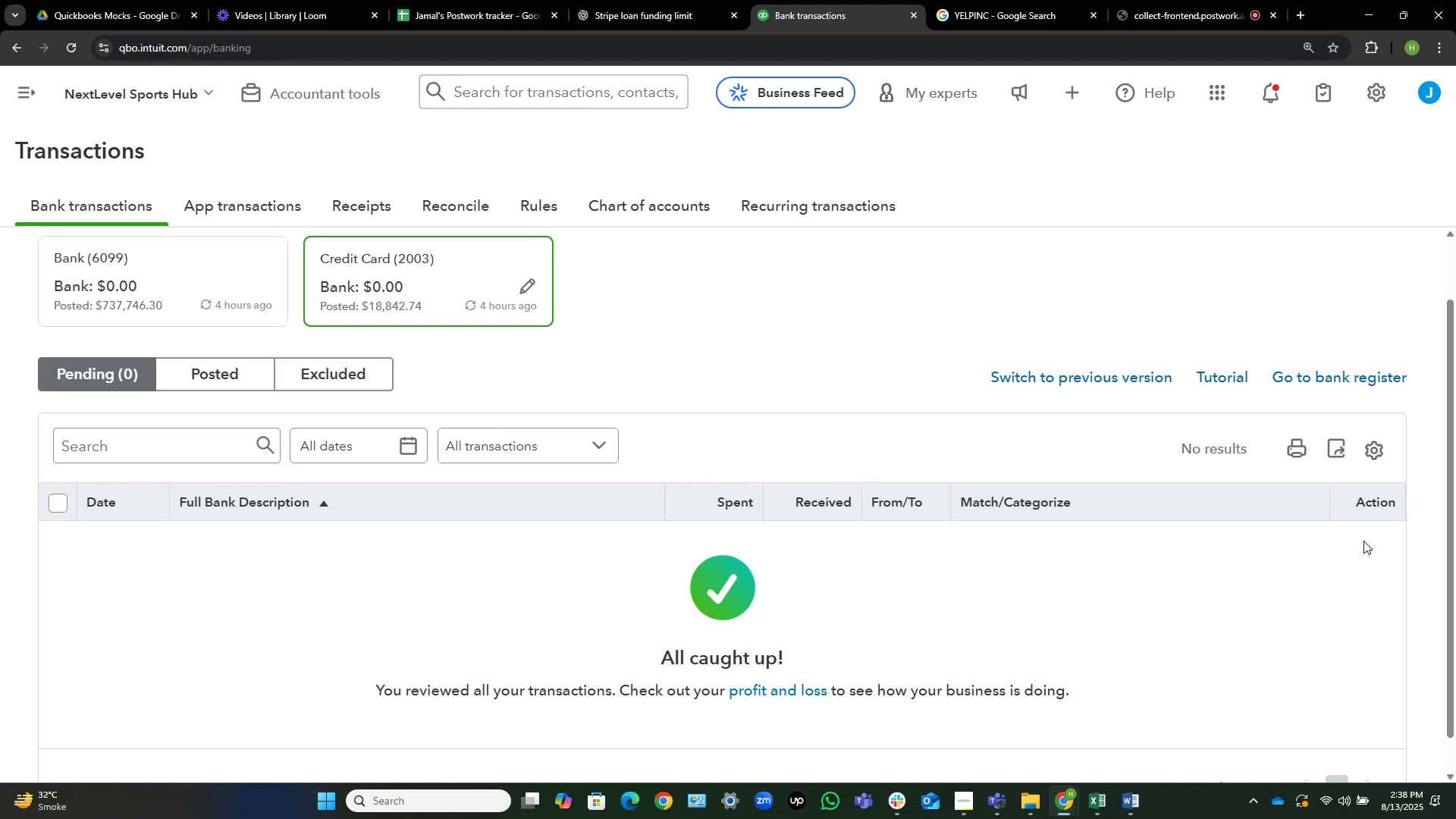 
wait(16.51)
 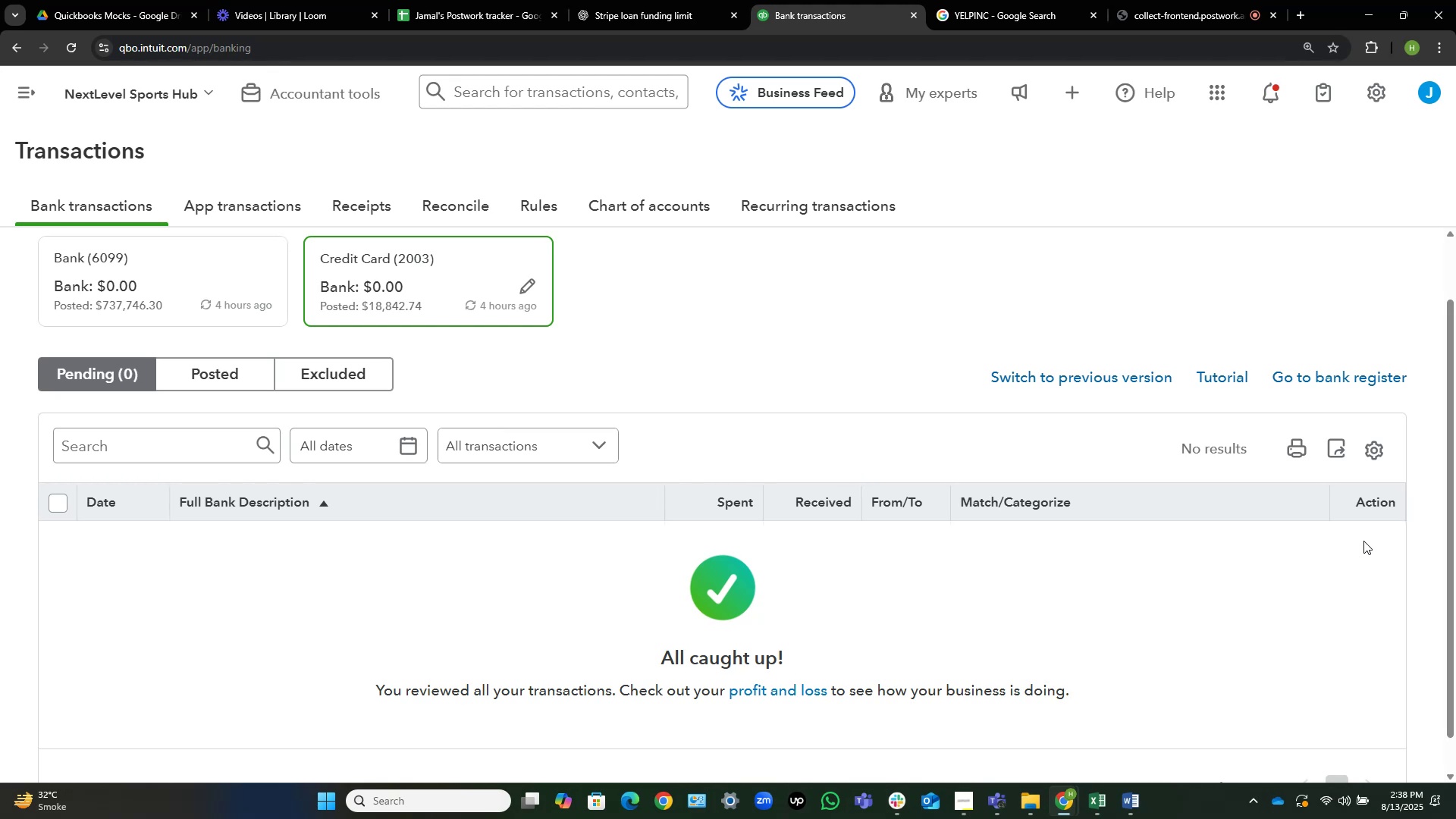 
scroll: coordinate [394, 447], scroll_direction: up, amount: 3.0
 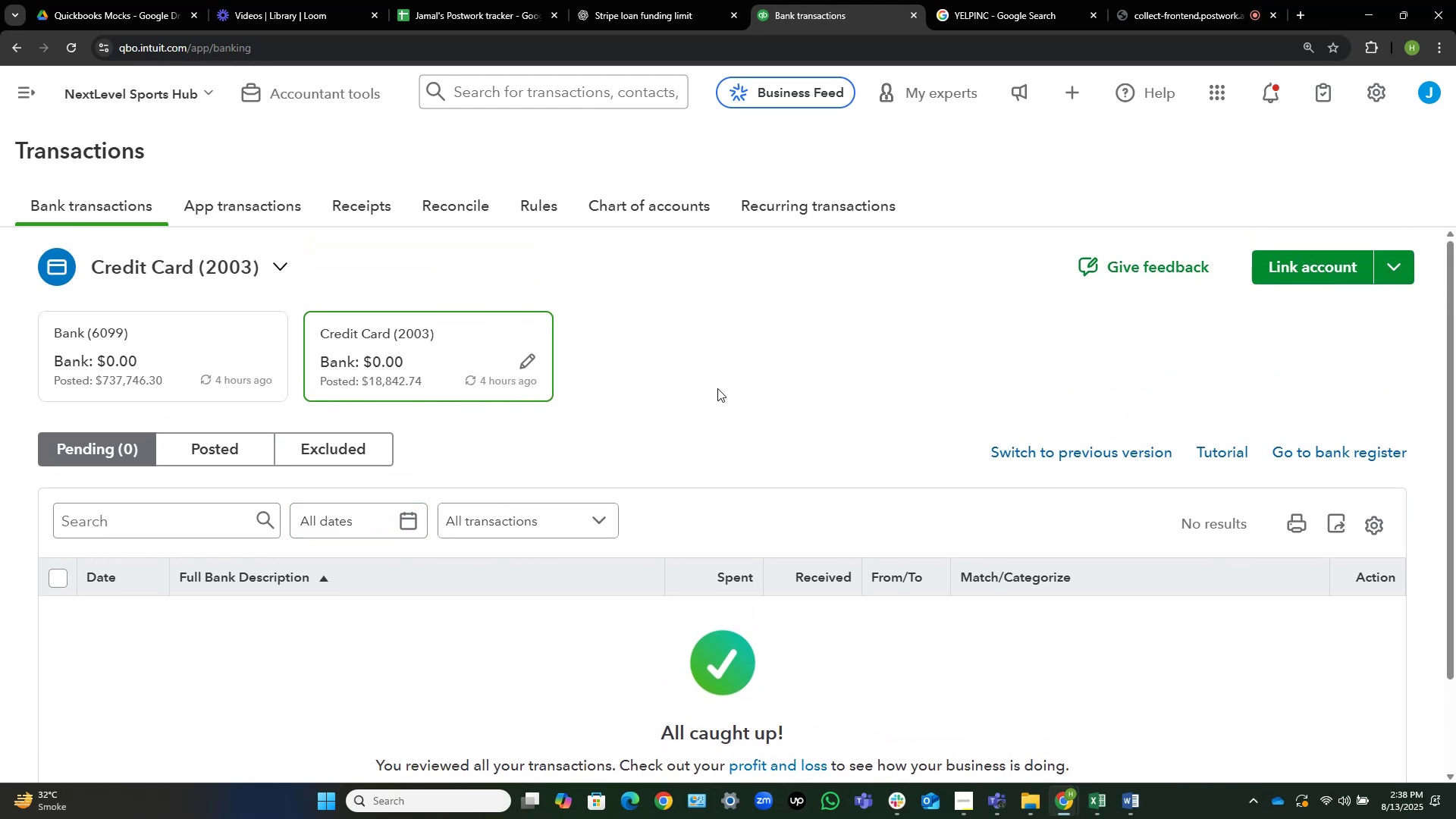 
left_click([813, 371])
 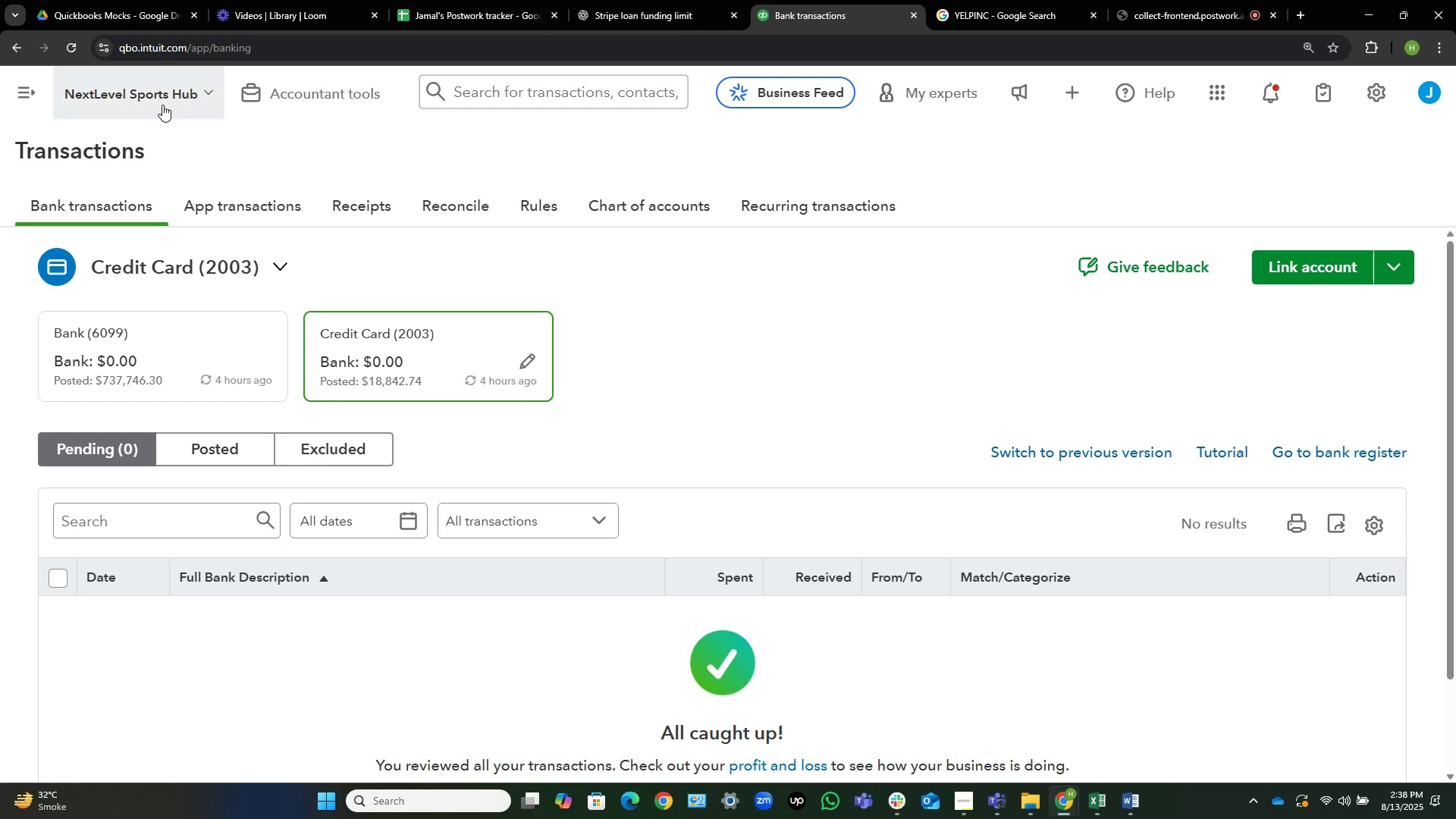 
left_click([300, 99])
 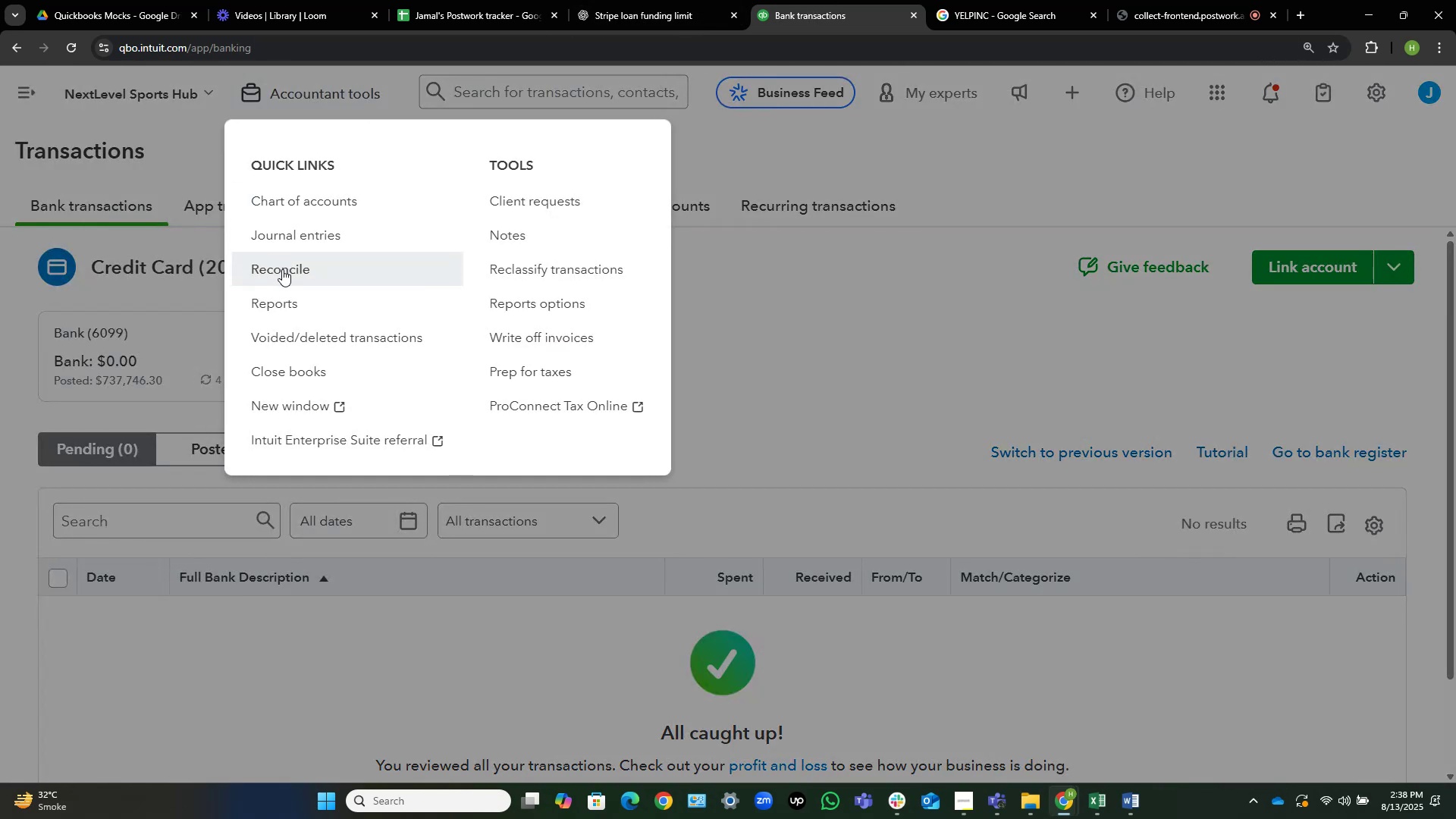 
left_click([285, 275])
 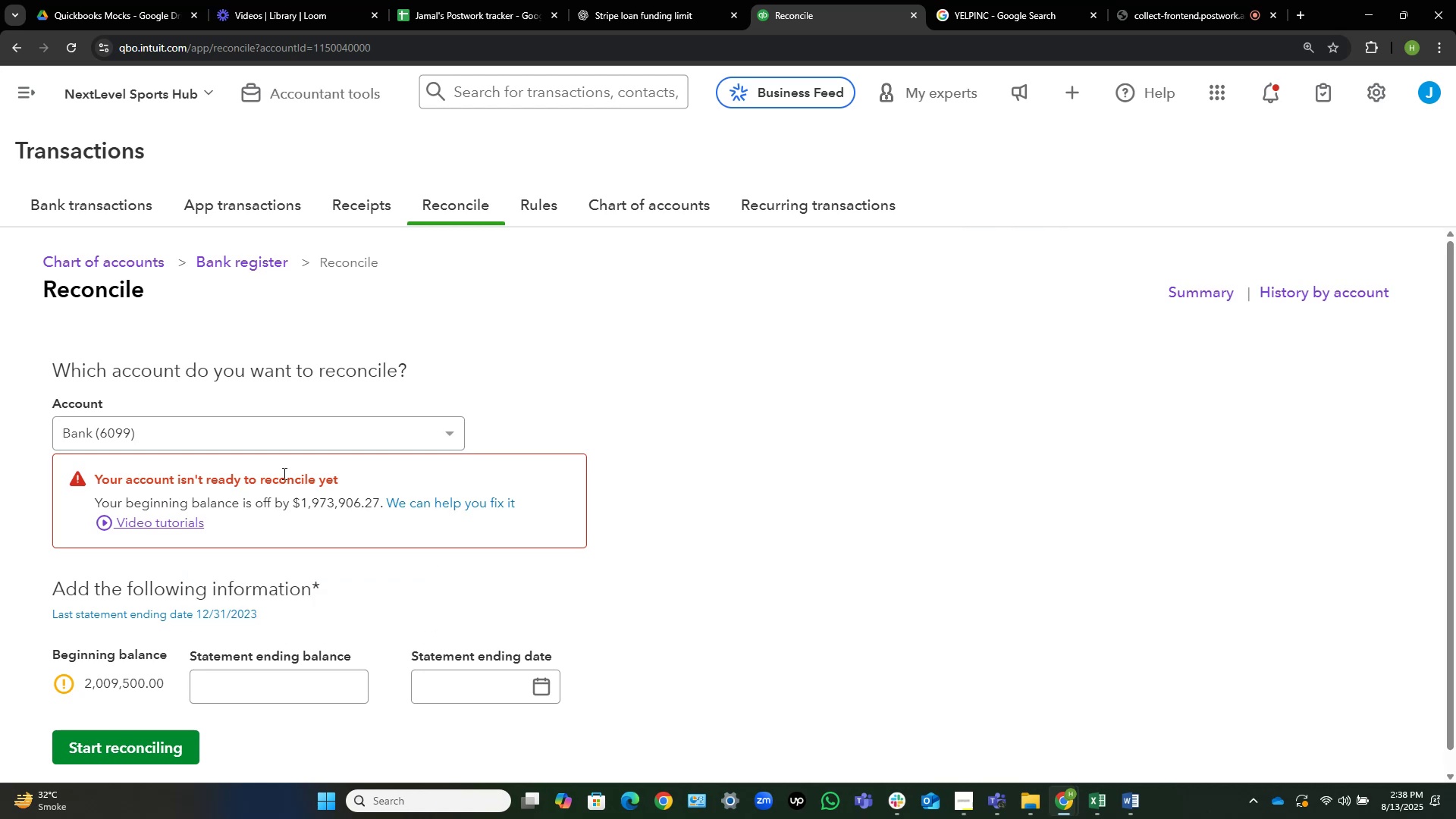 
wait(15.64)
 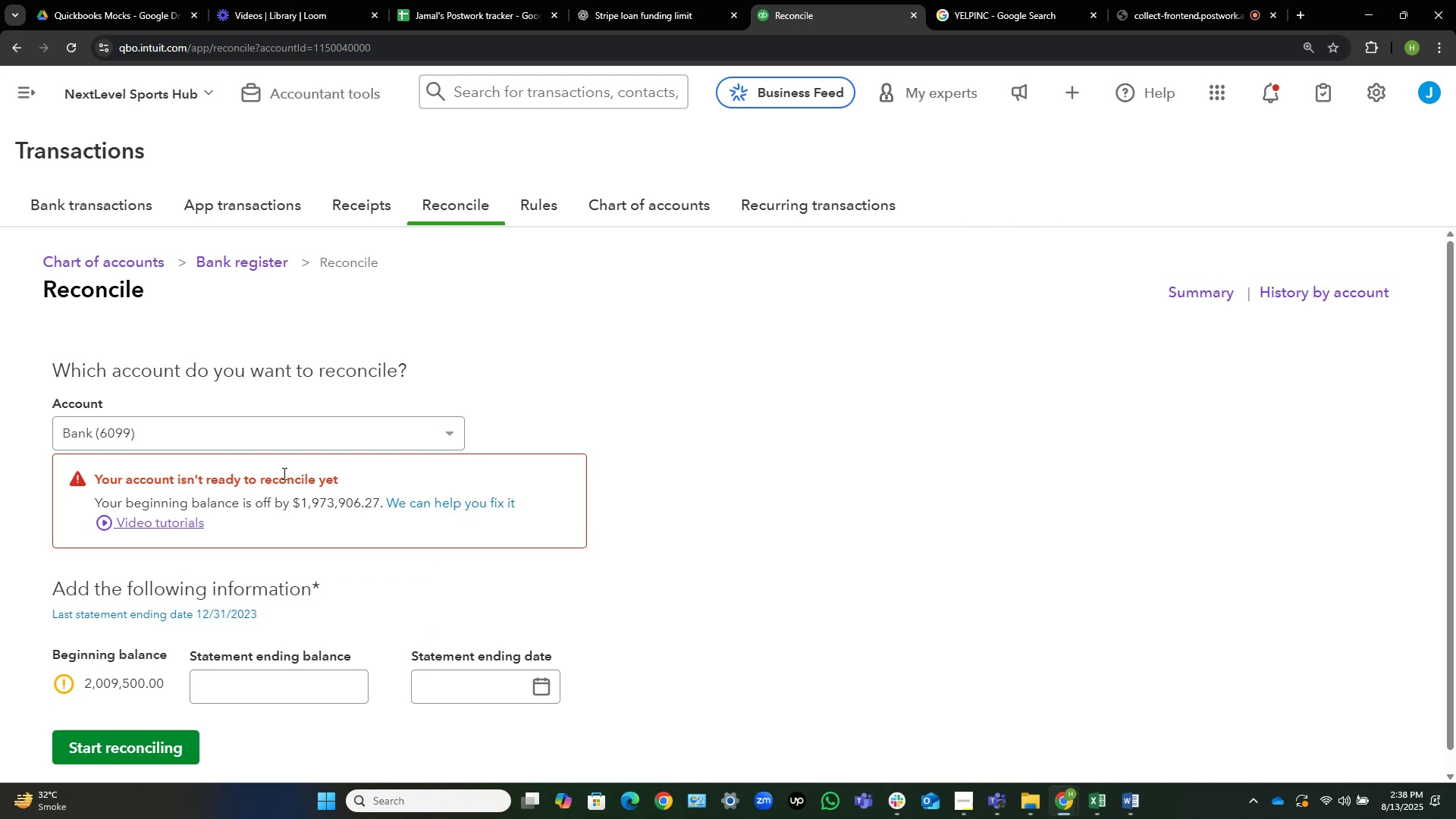 
mouse_move([470, 694])
 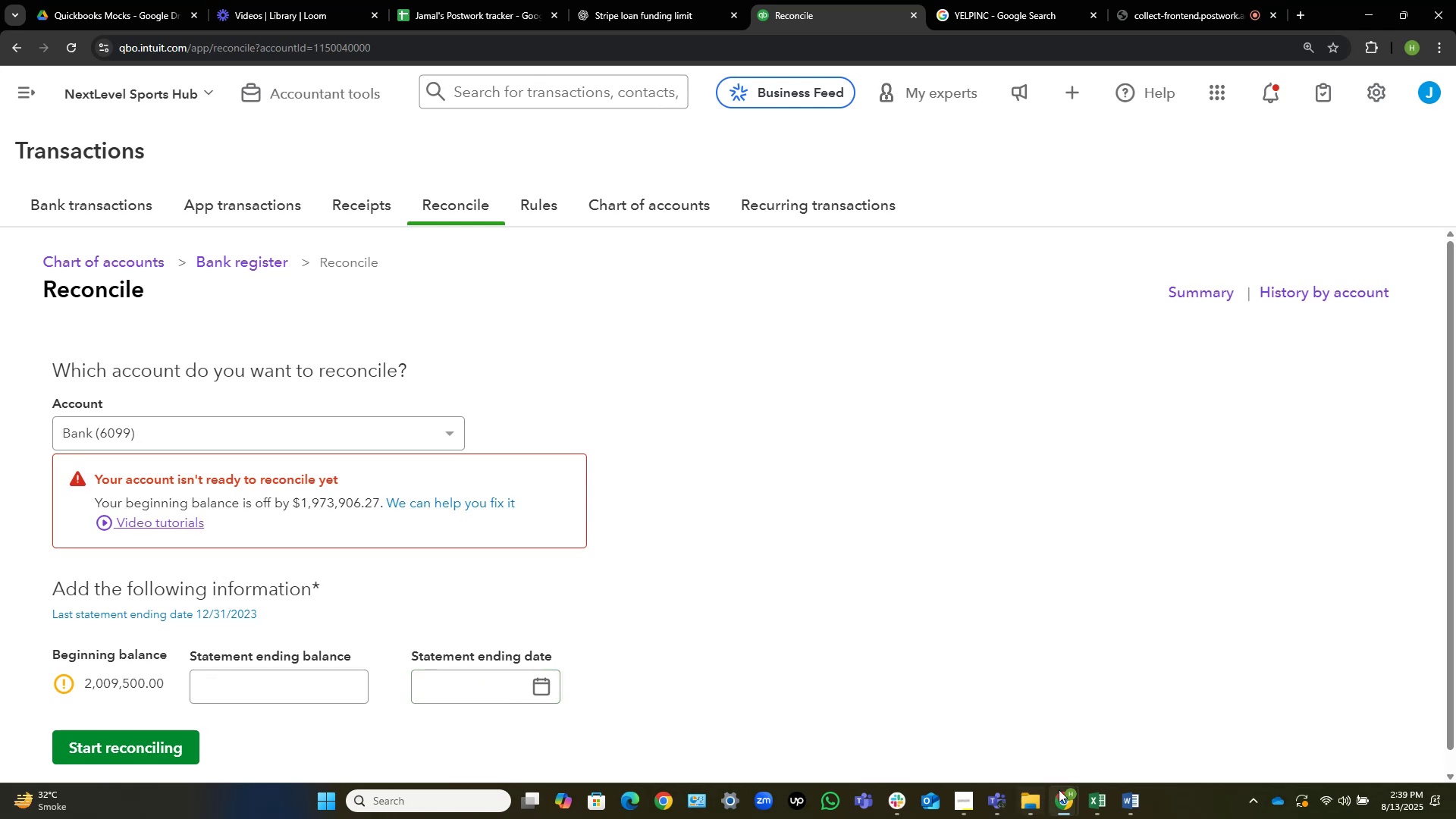 
left_click([1059, 789])
 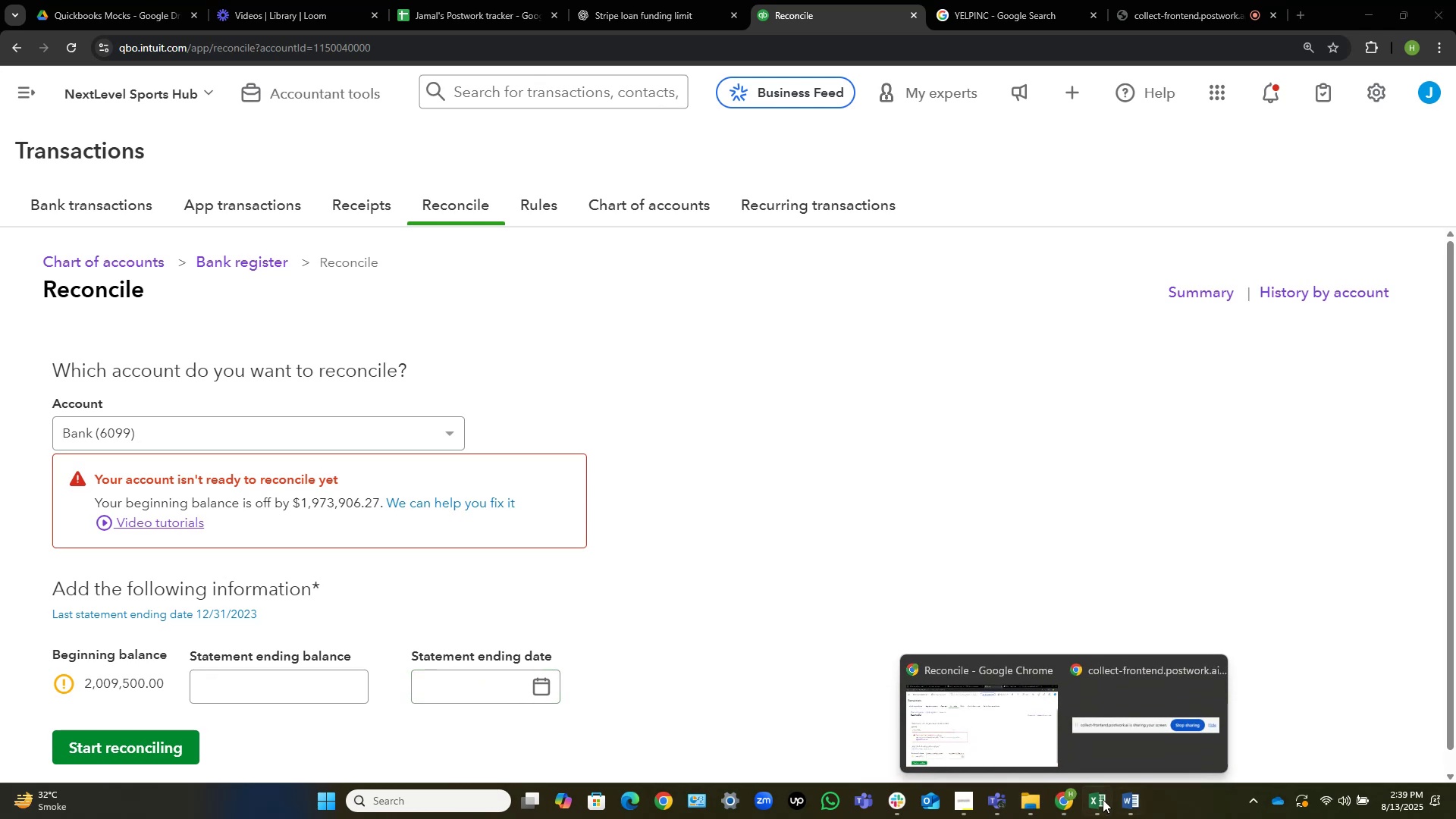 
left_click([1101, 799])
 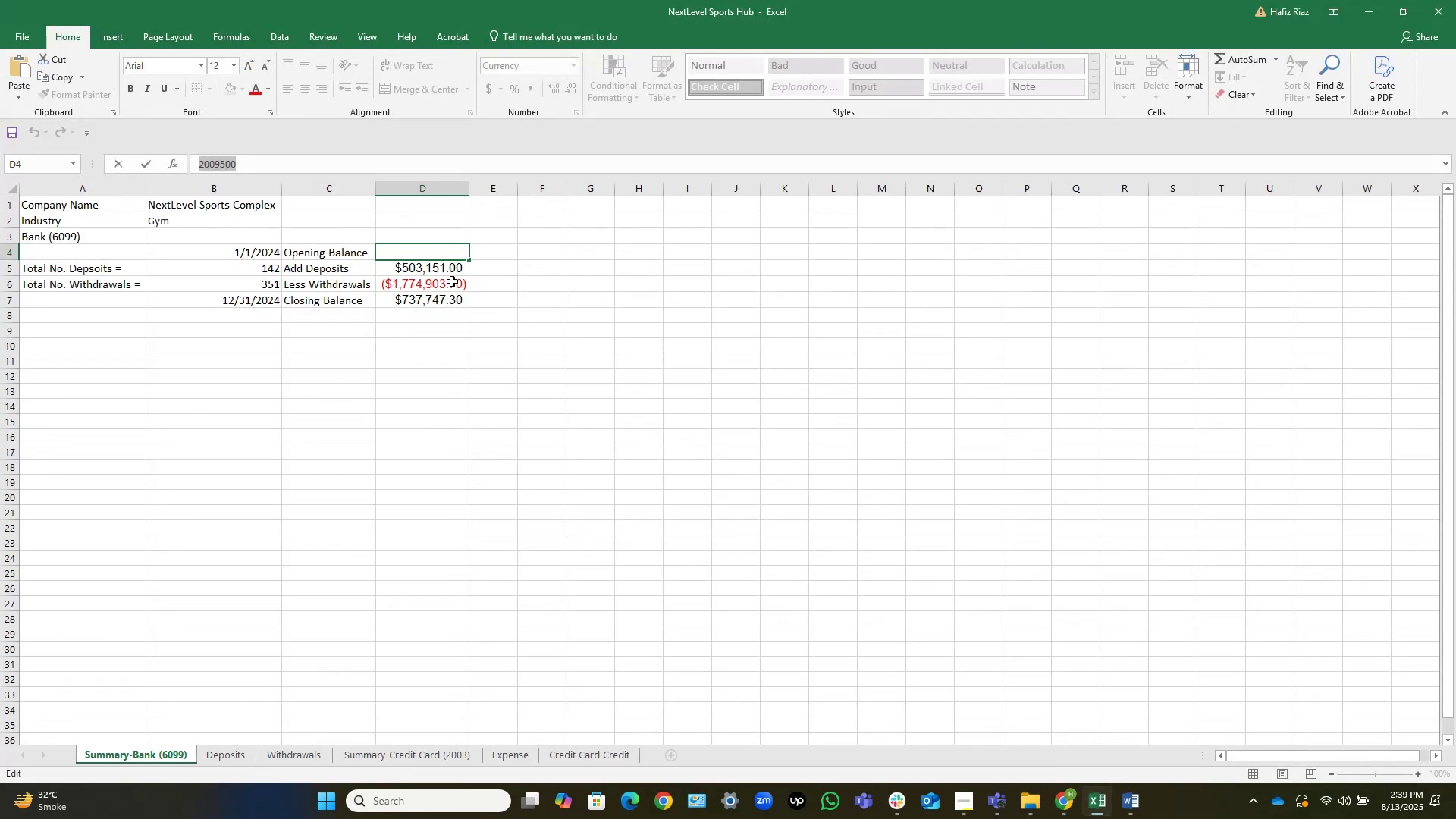 
left_click([436, 300])
 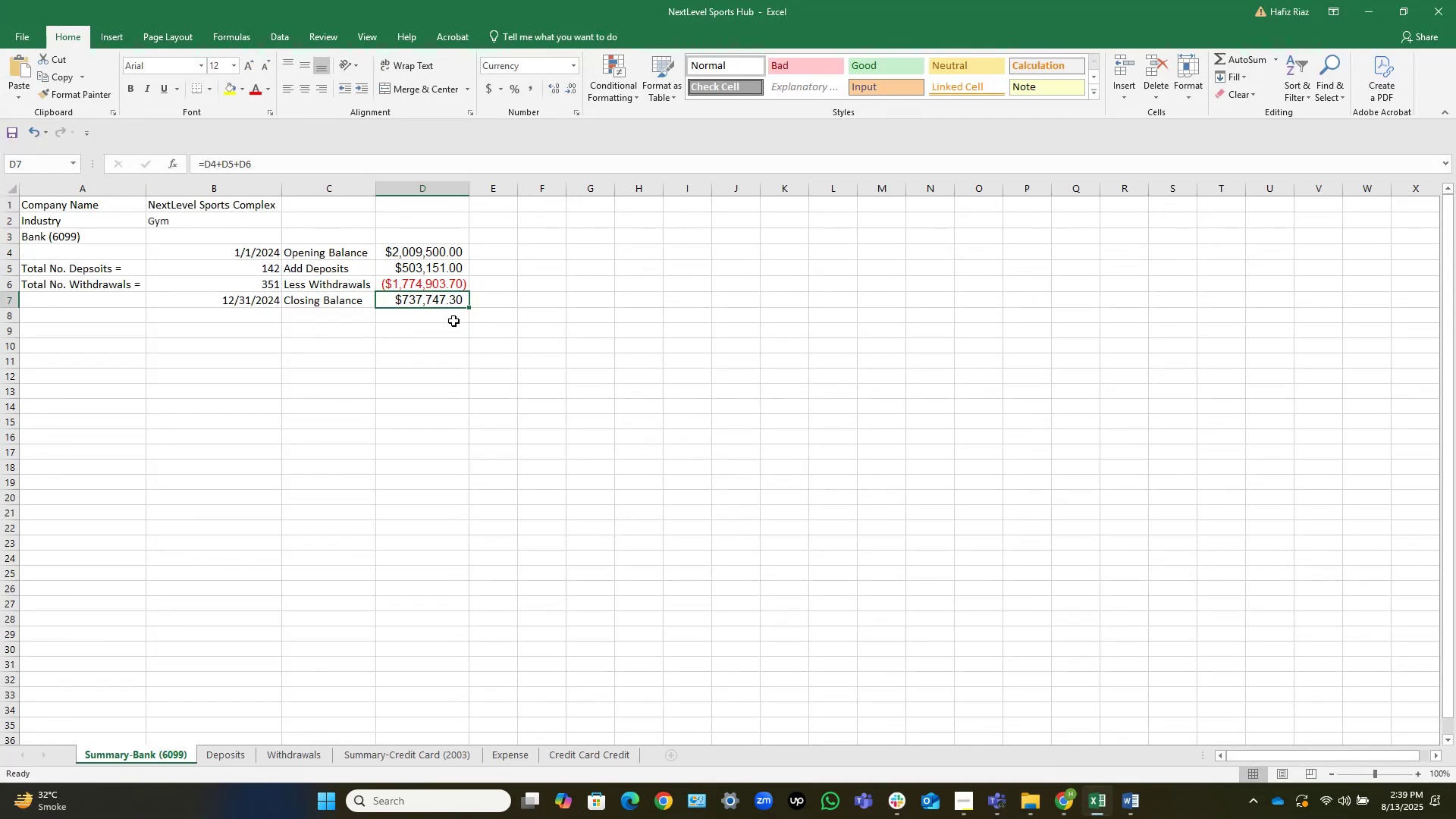 
key(F2)
 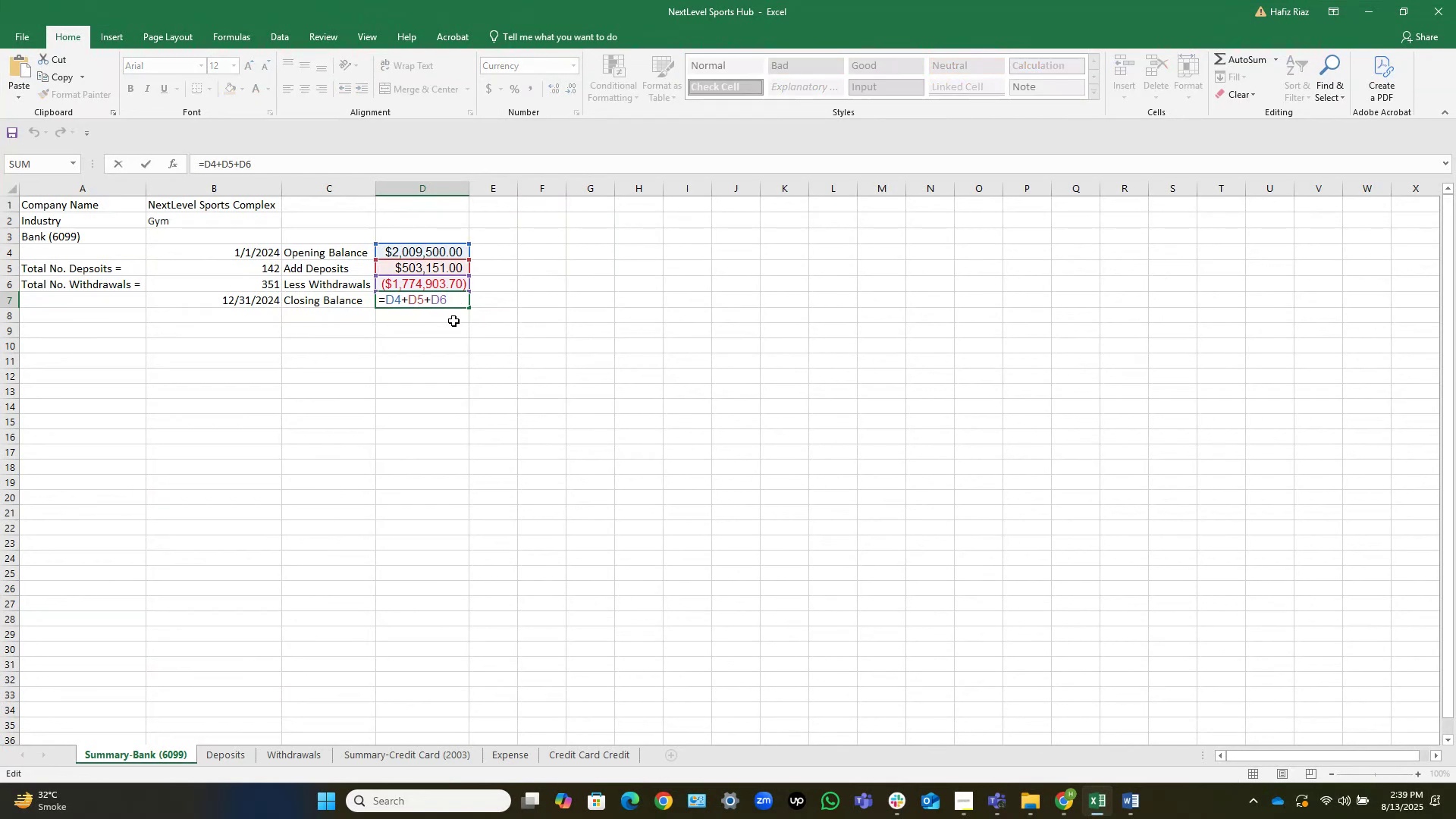 
key(NumpadEnter)
 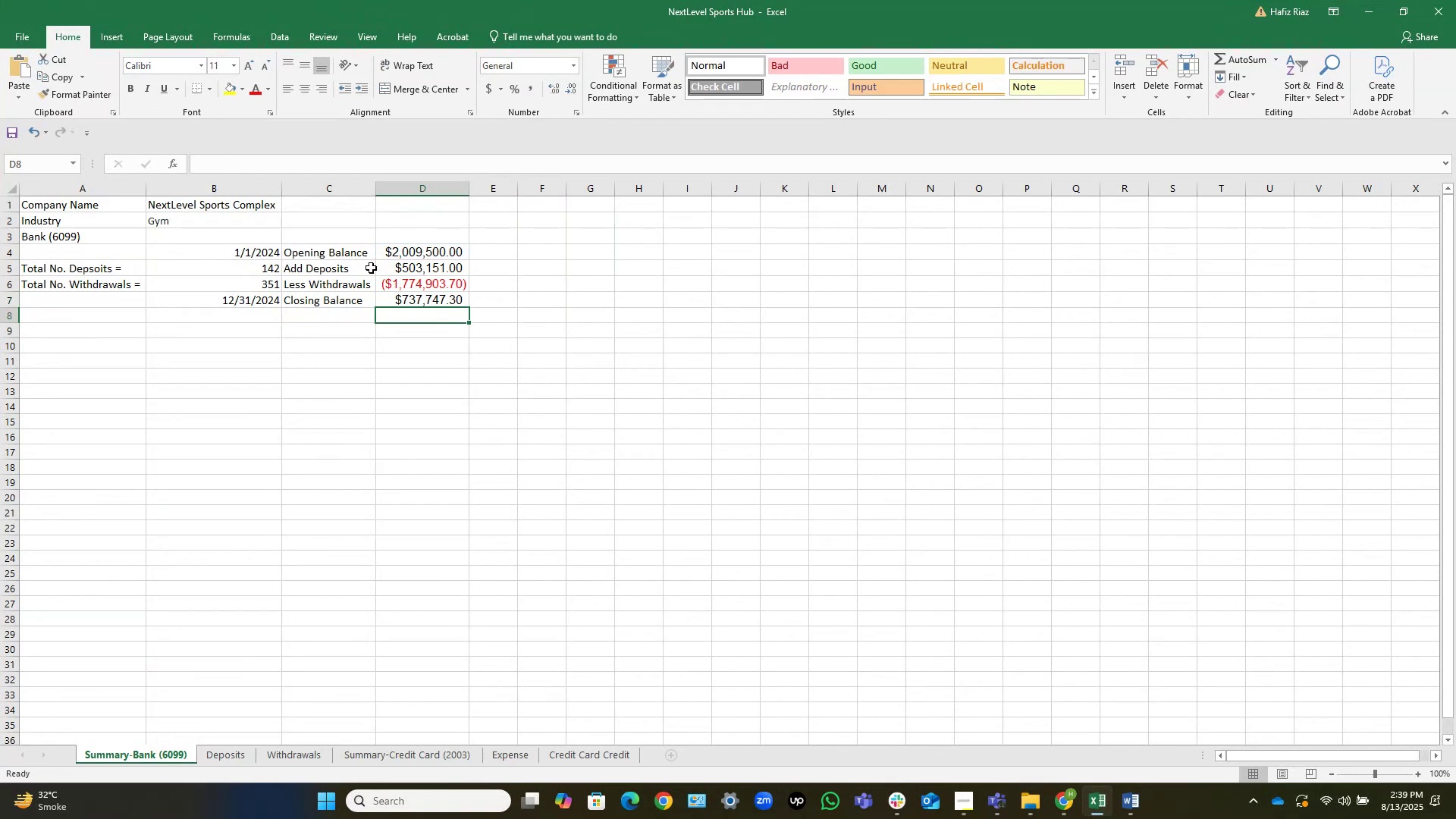 
left_click([450, 296])
 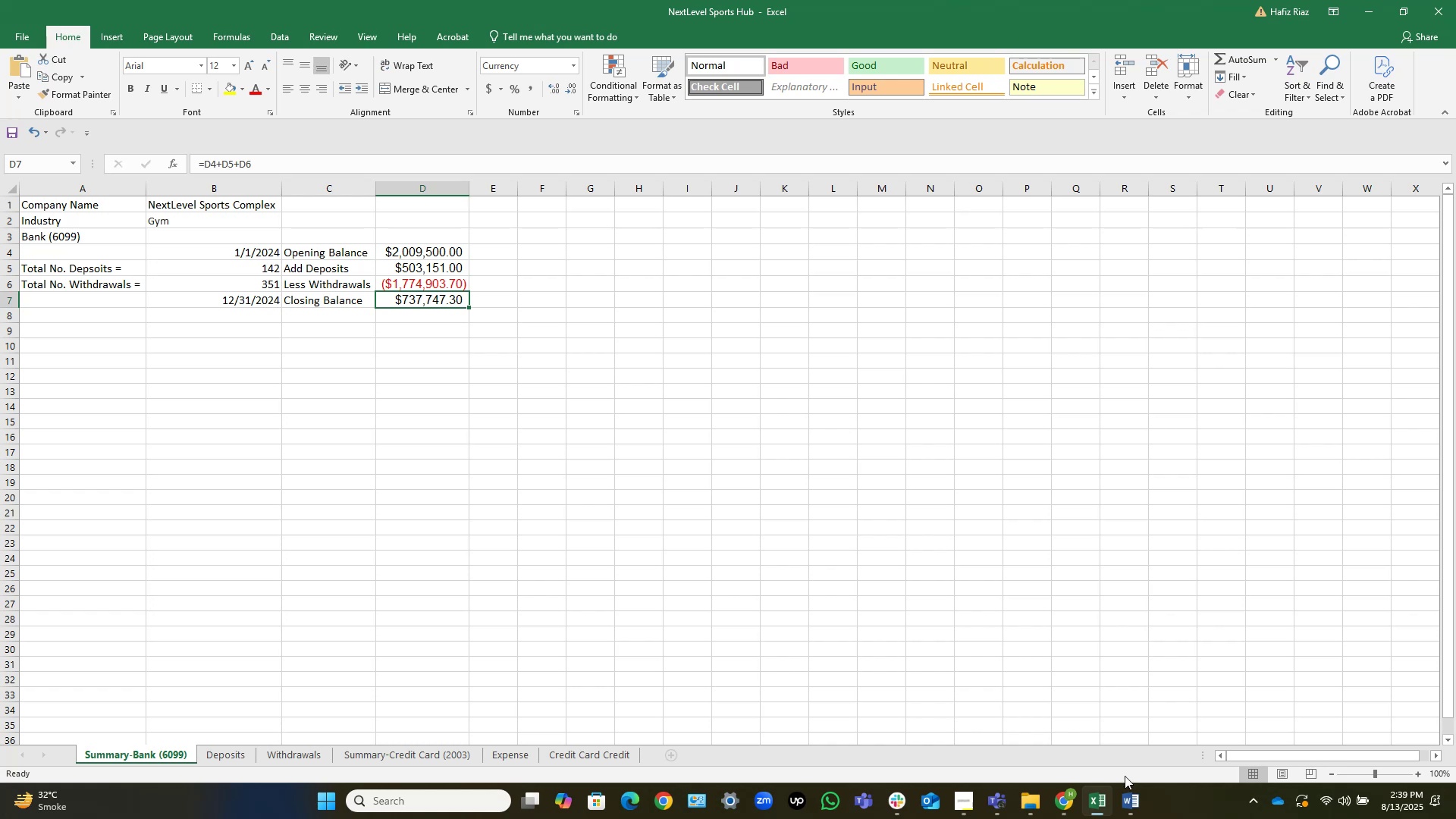 
wait(6.31)
 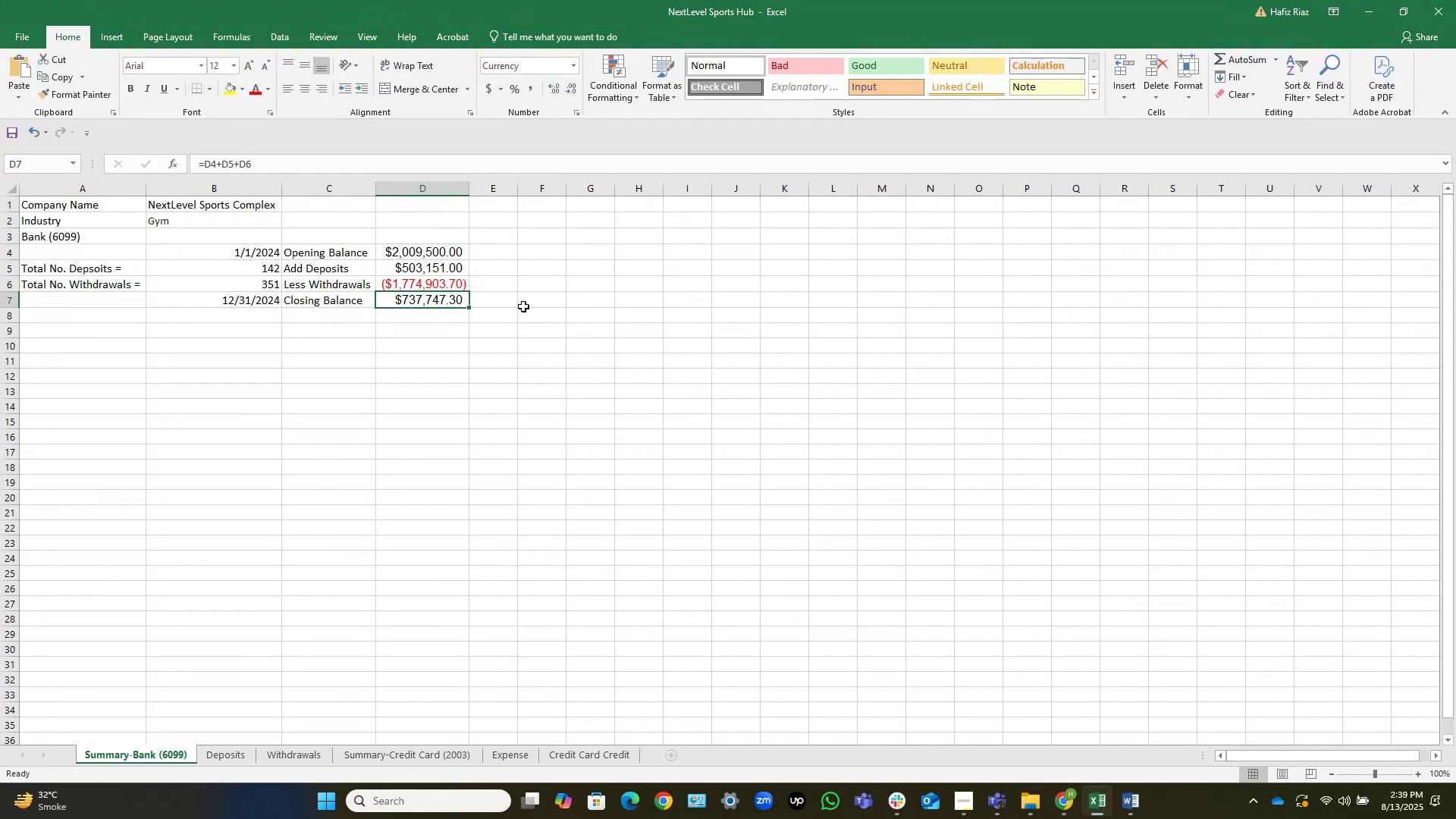 
left_click([1142, 805])
 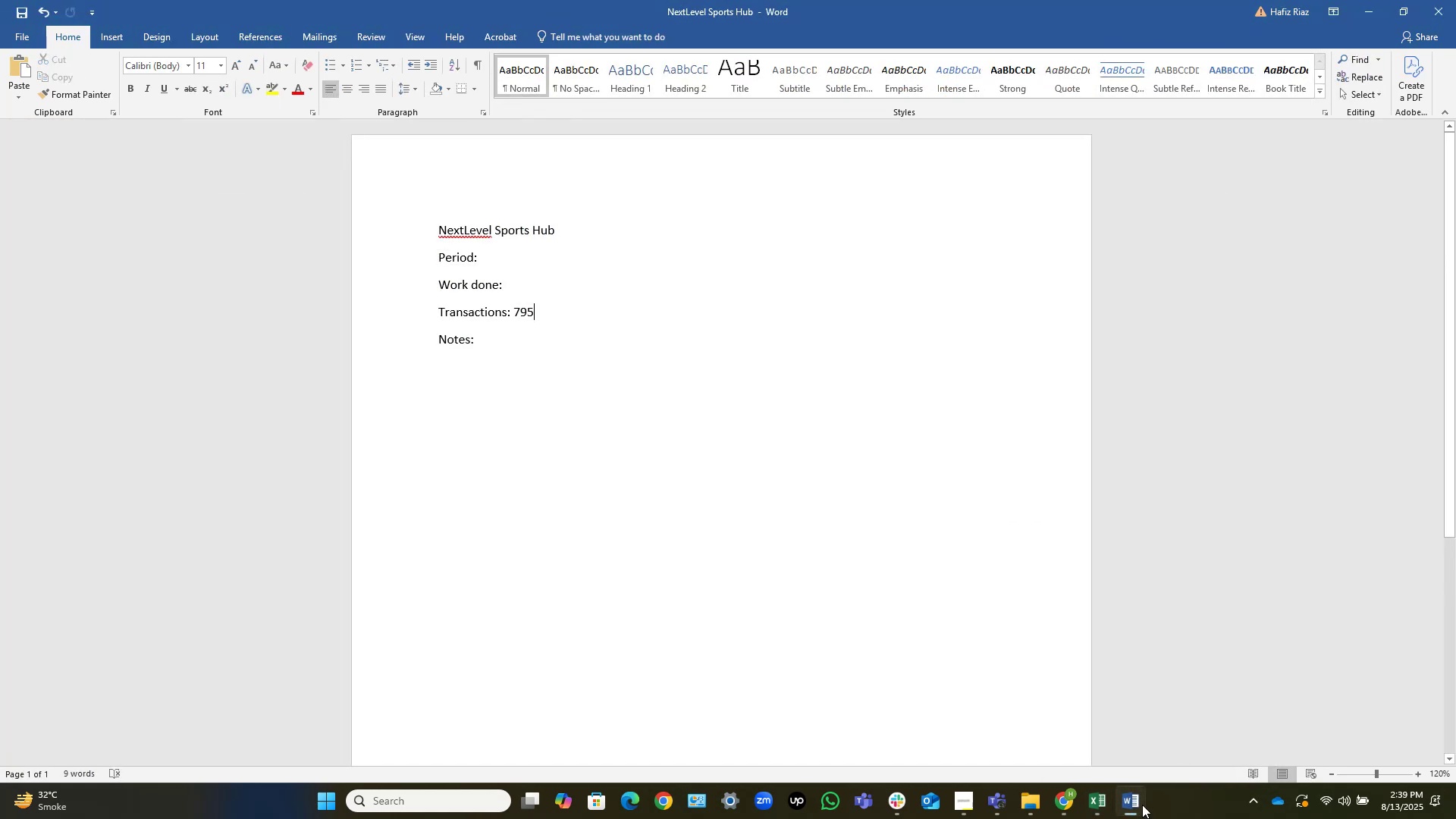 
left_click([1142, 805])
 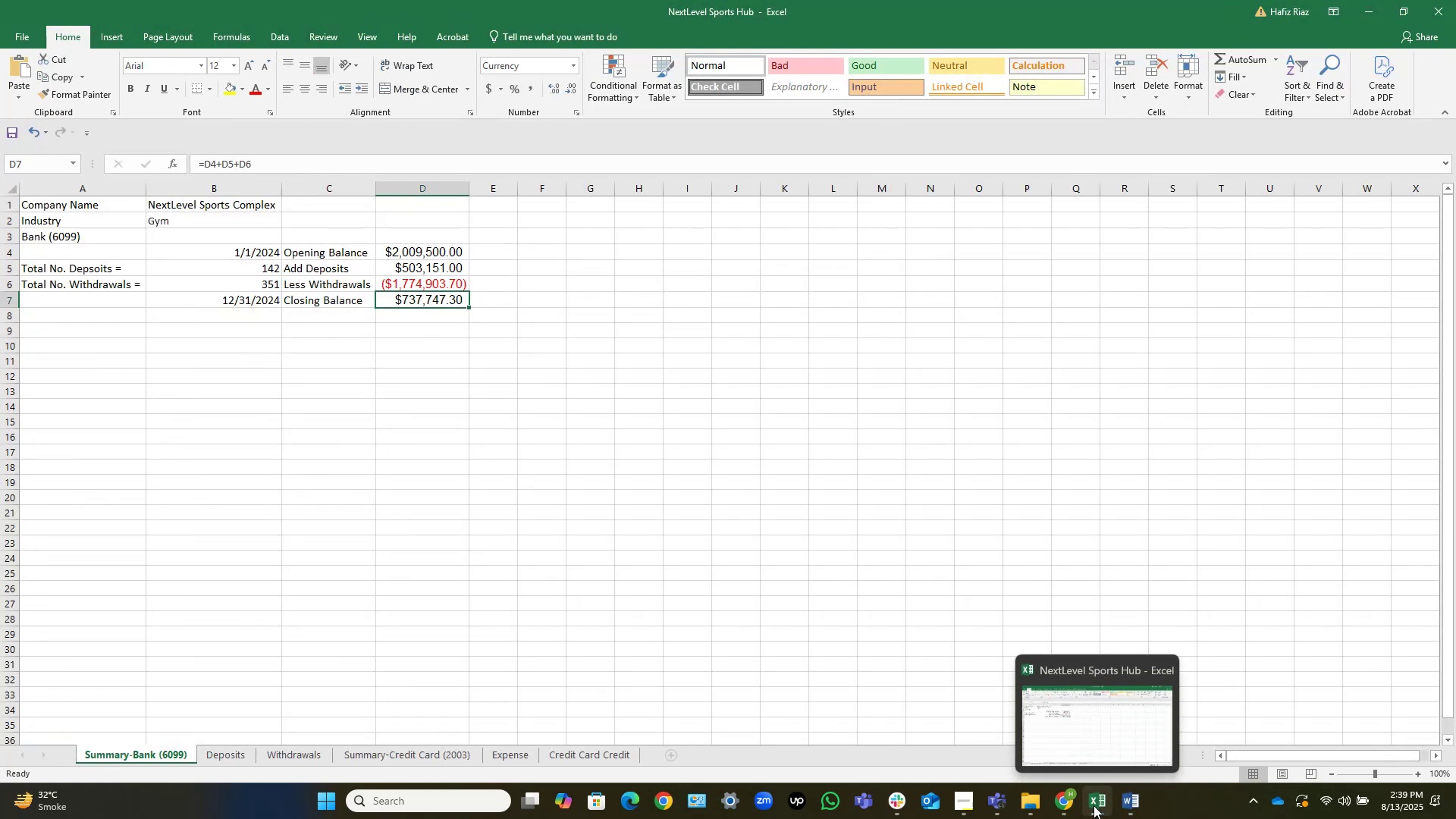 
left_click([1094, 805])
 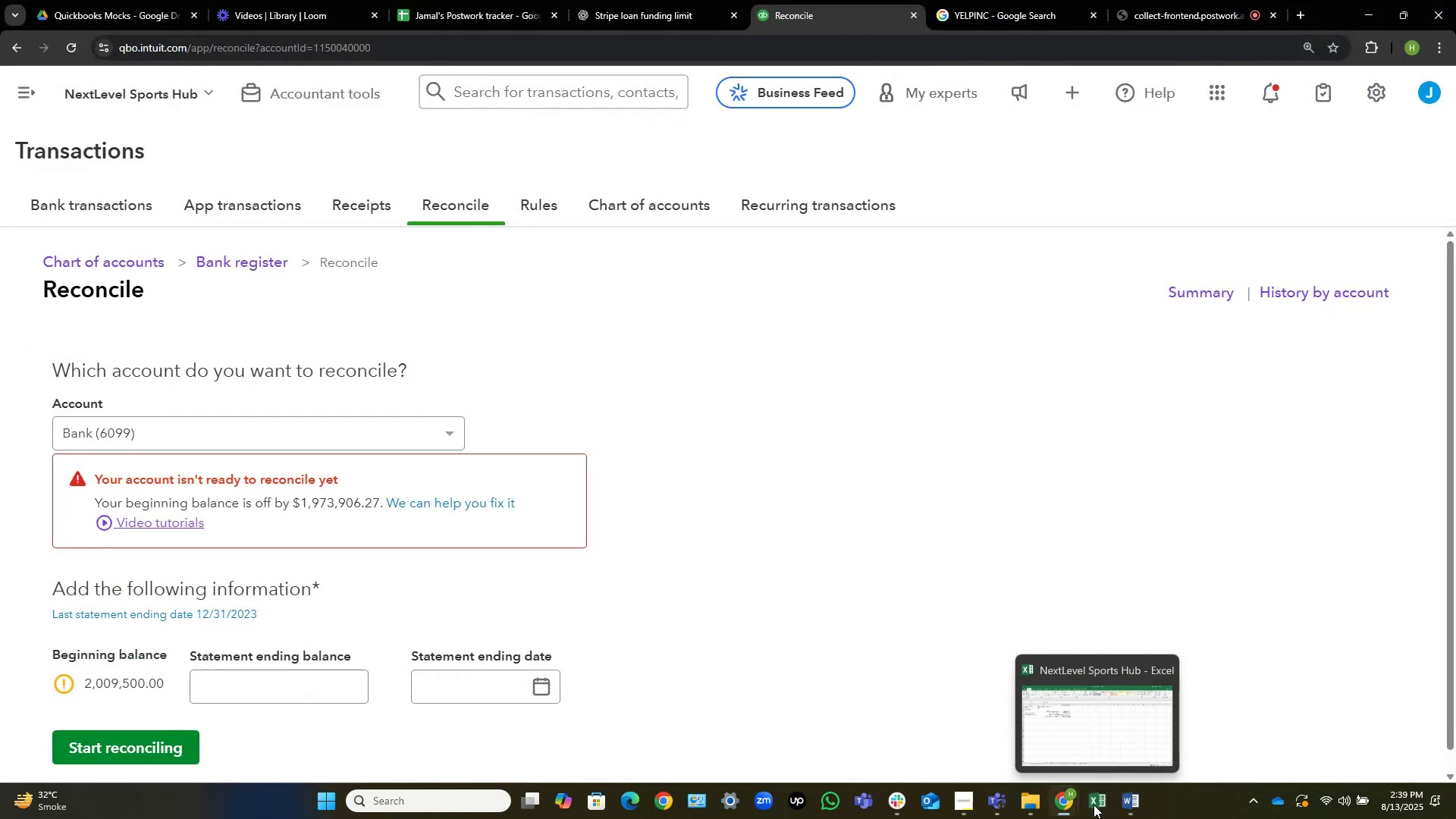 
left_click([1094, 805])
 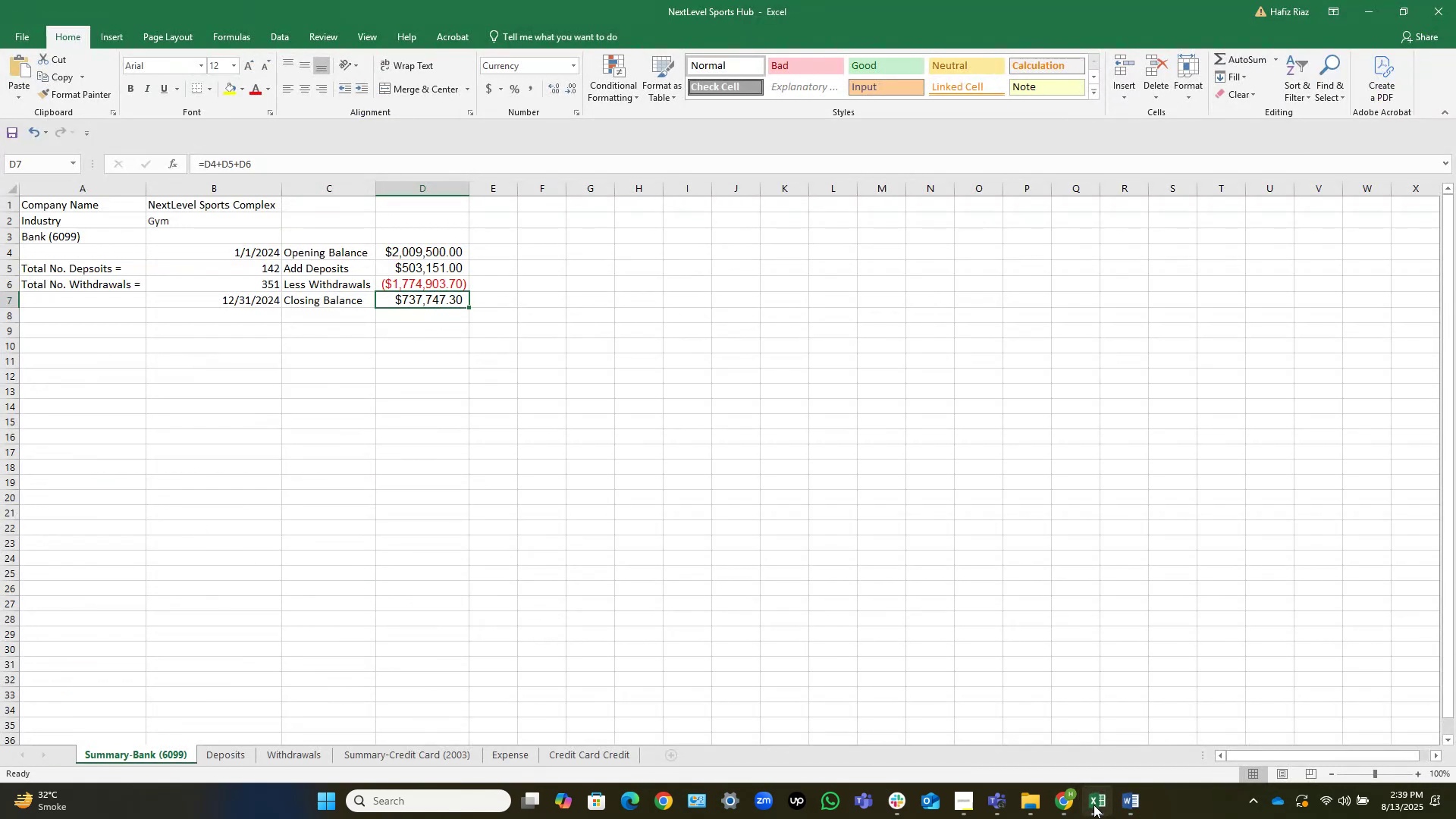 
left_click([1094, 805])
 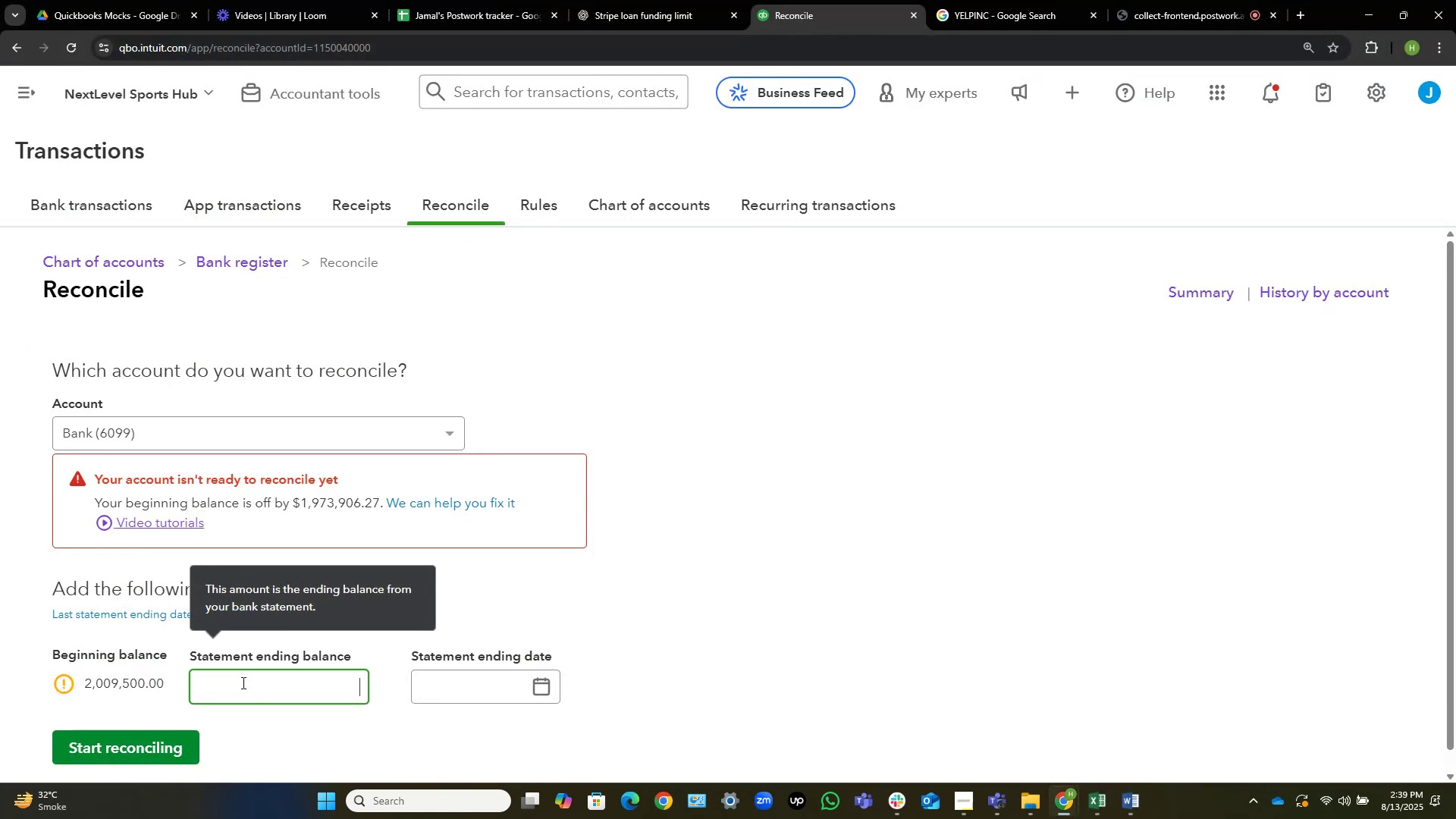 
key(Numpad7)
 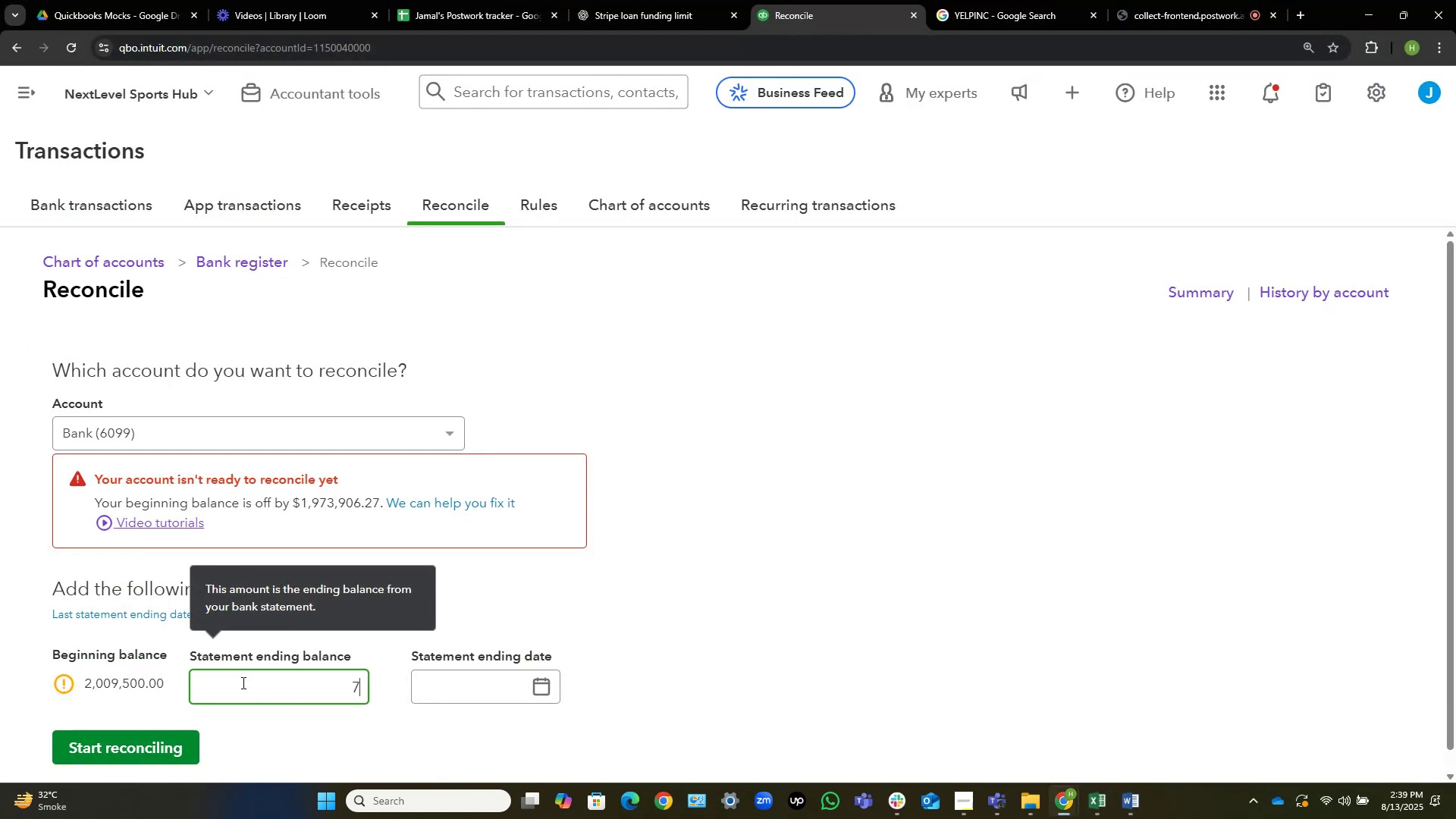 
key(Numpad3)
 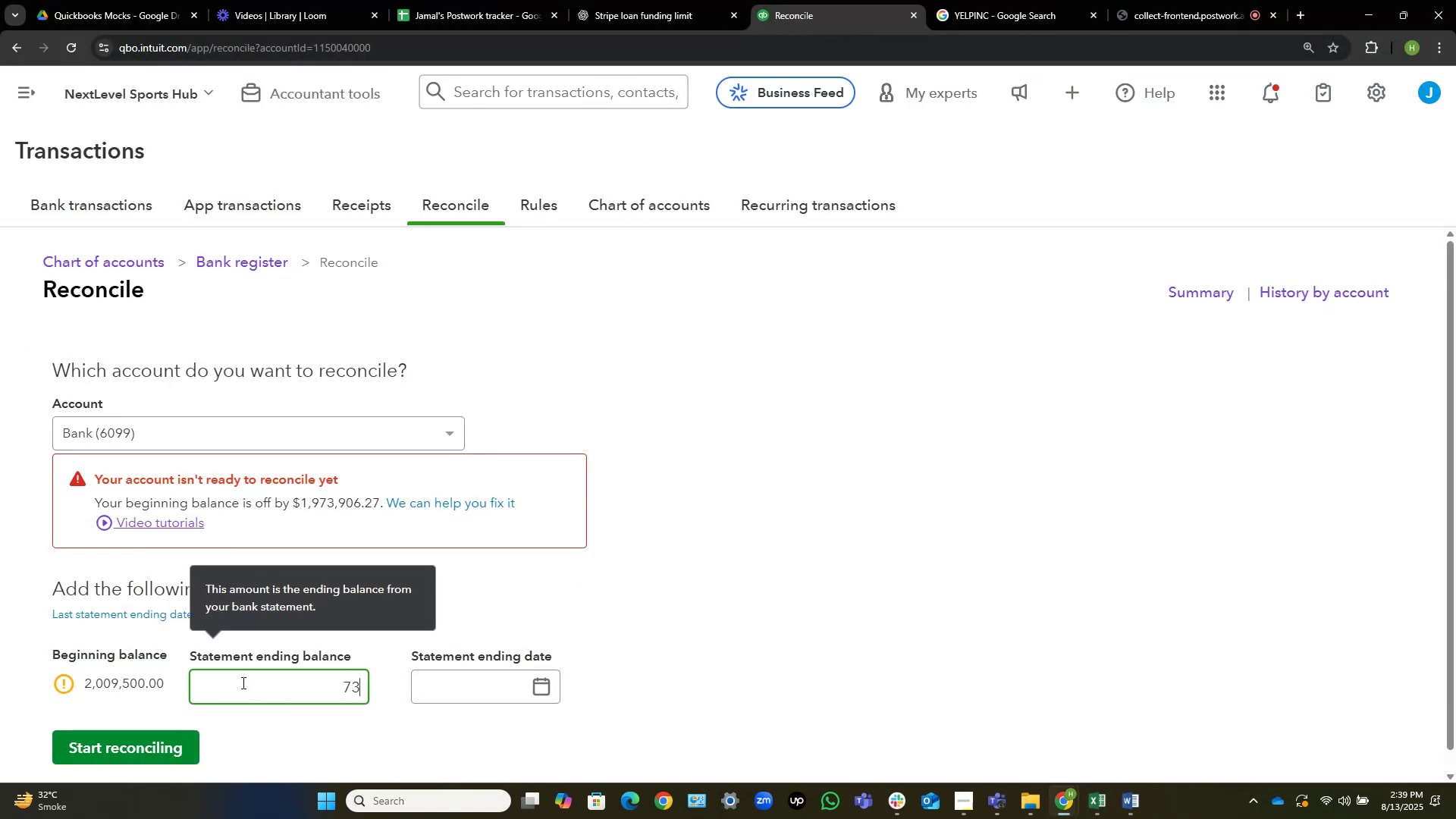 
key(Numpad7)
 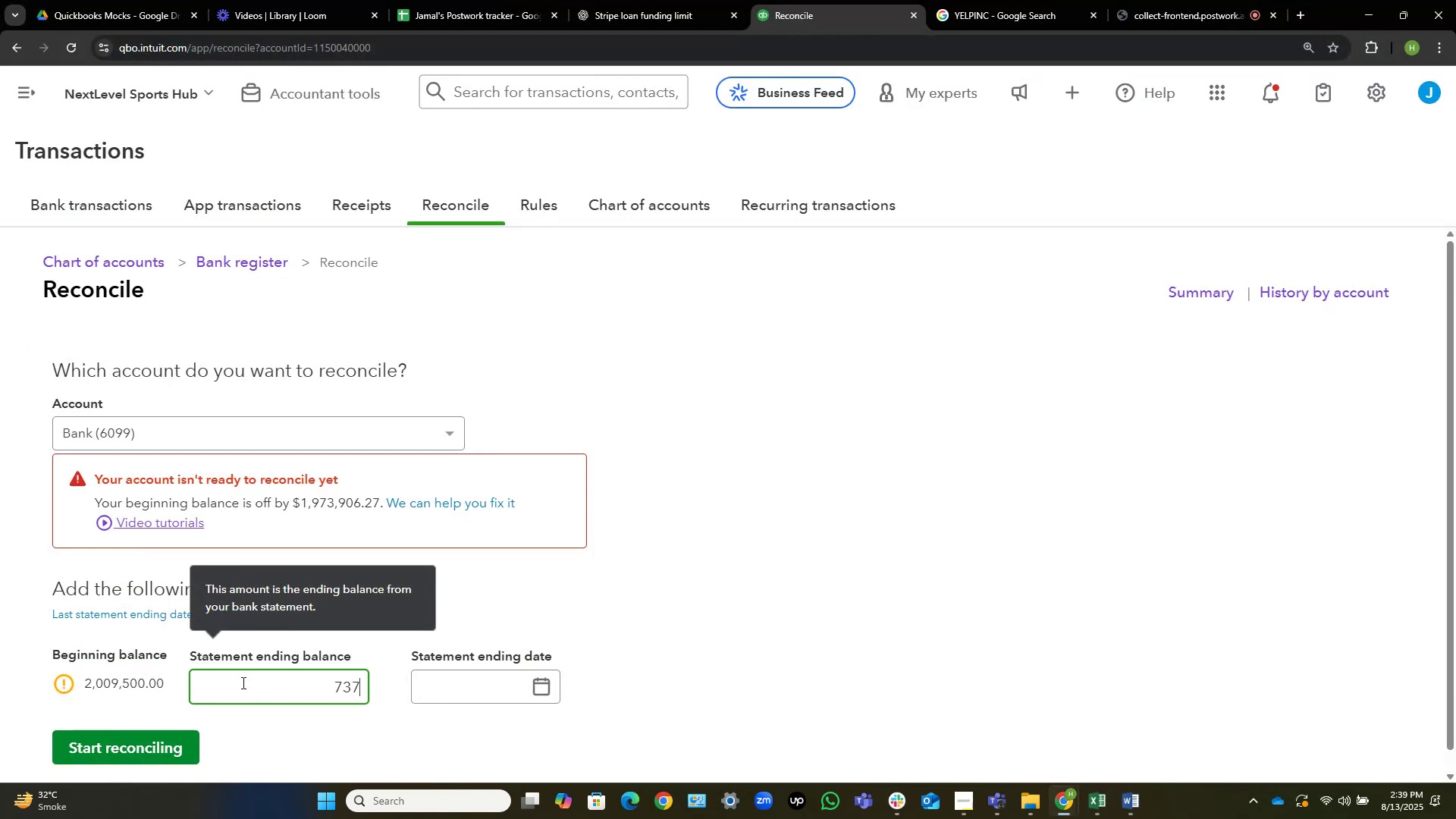 
key(NumpadDecimal)
 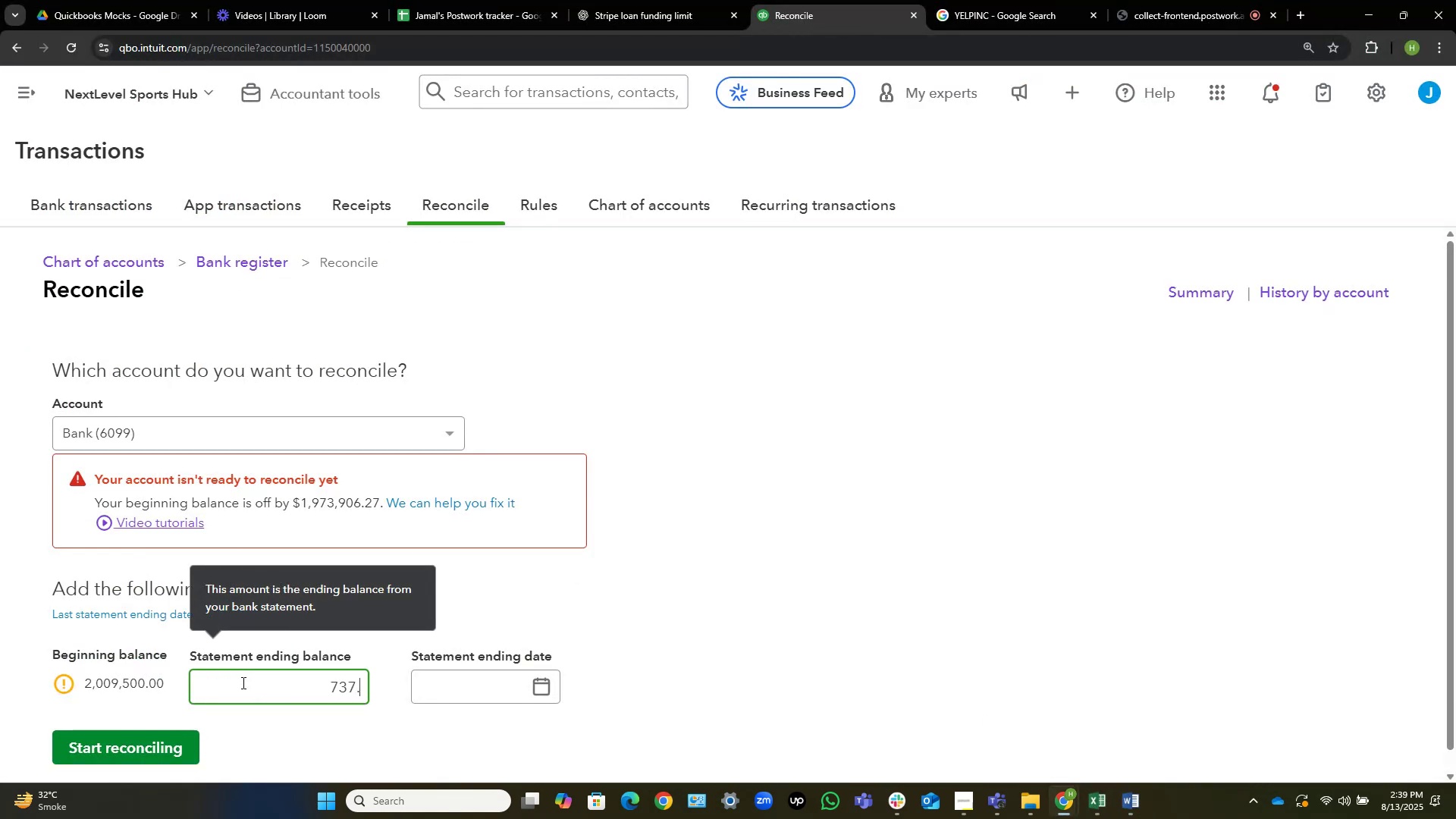 
key(Numpad7)
 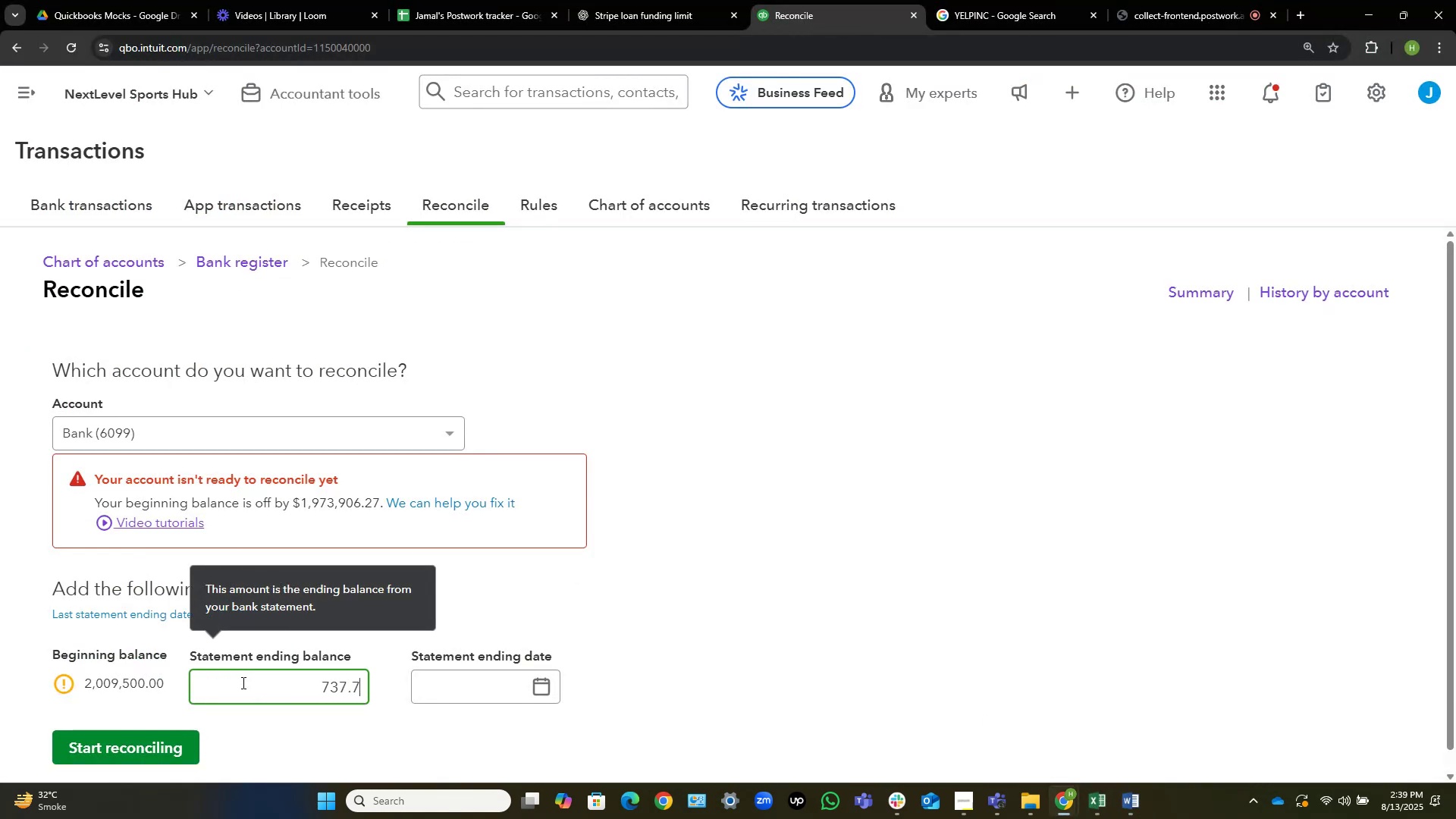 
key(Numpad4)
 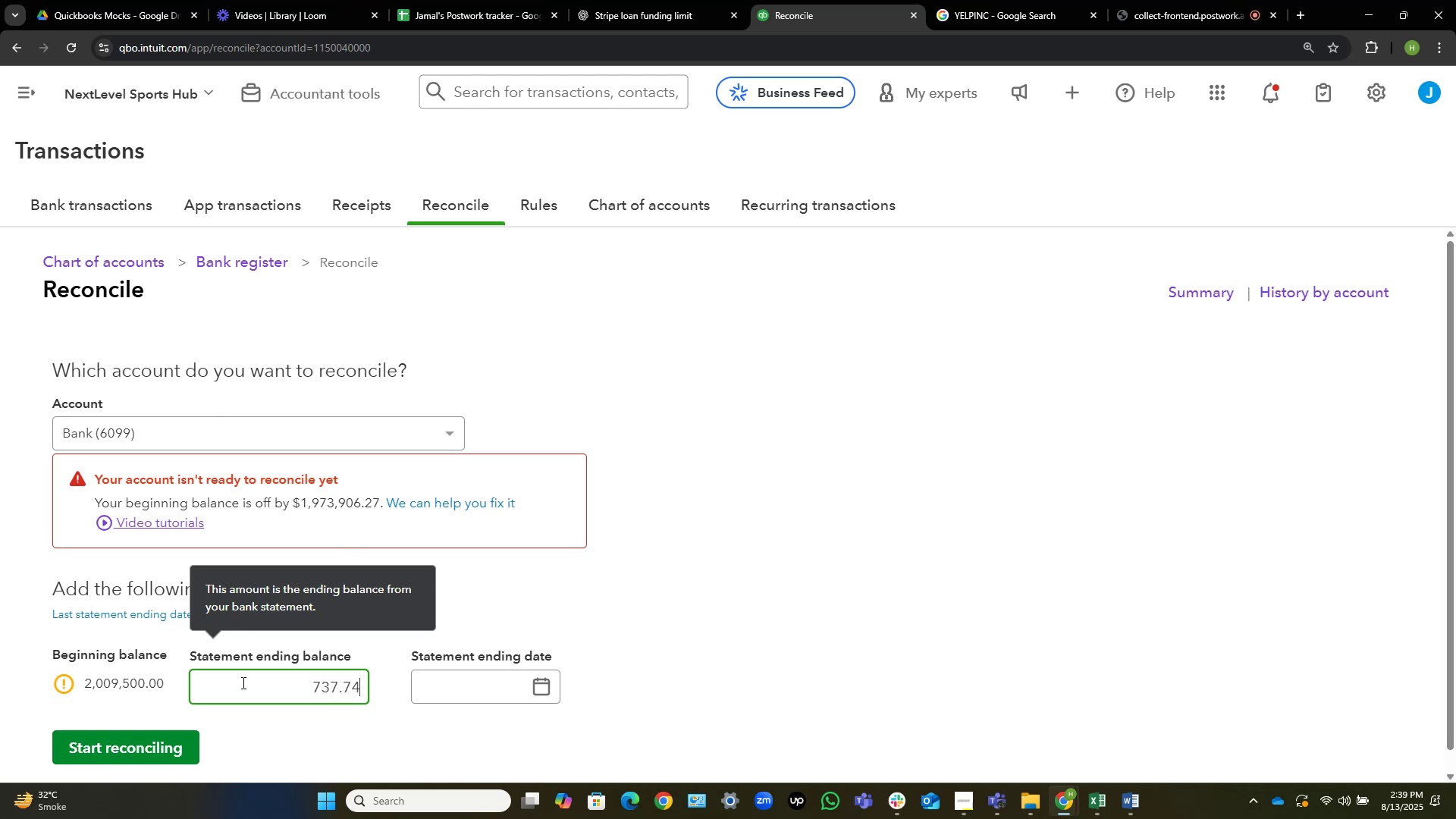 
key(Numpad7)
 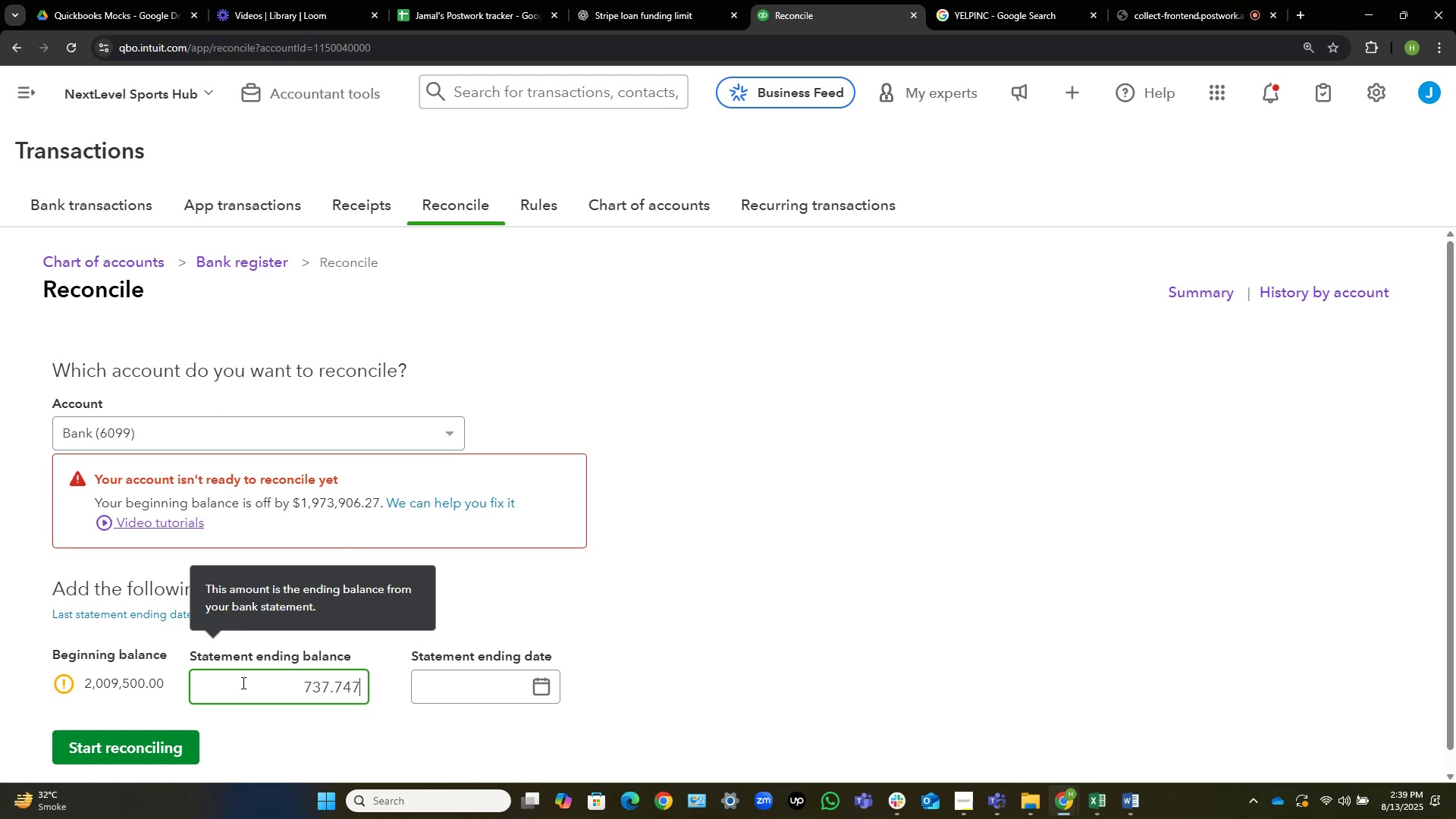 
key(NumpadDecimal)
 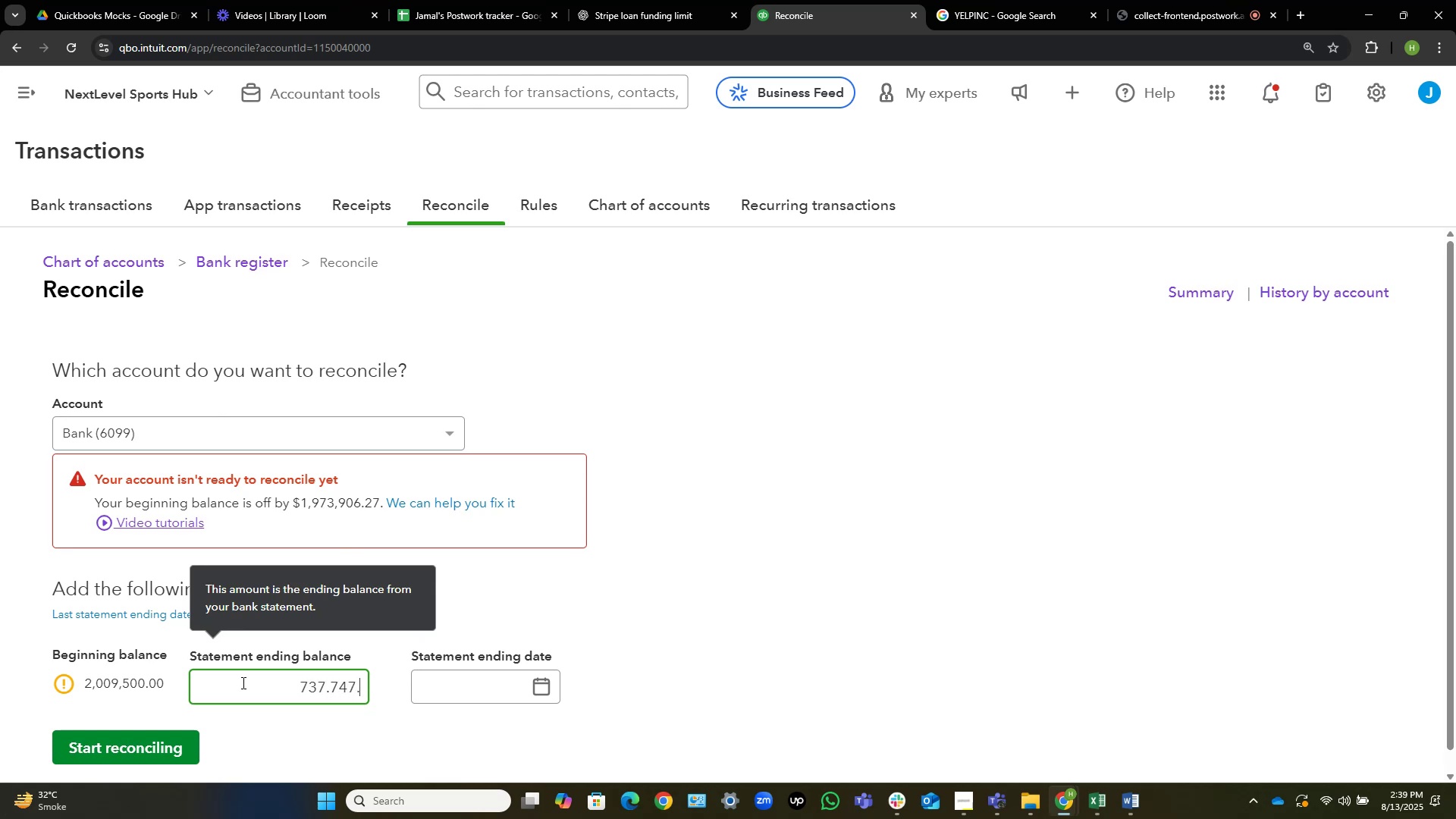 
key(Numpad3)
 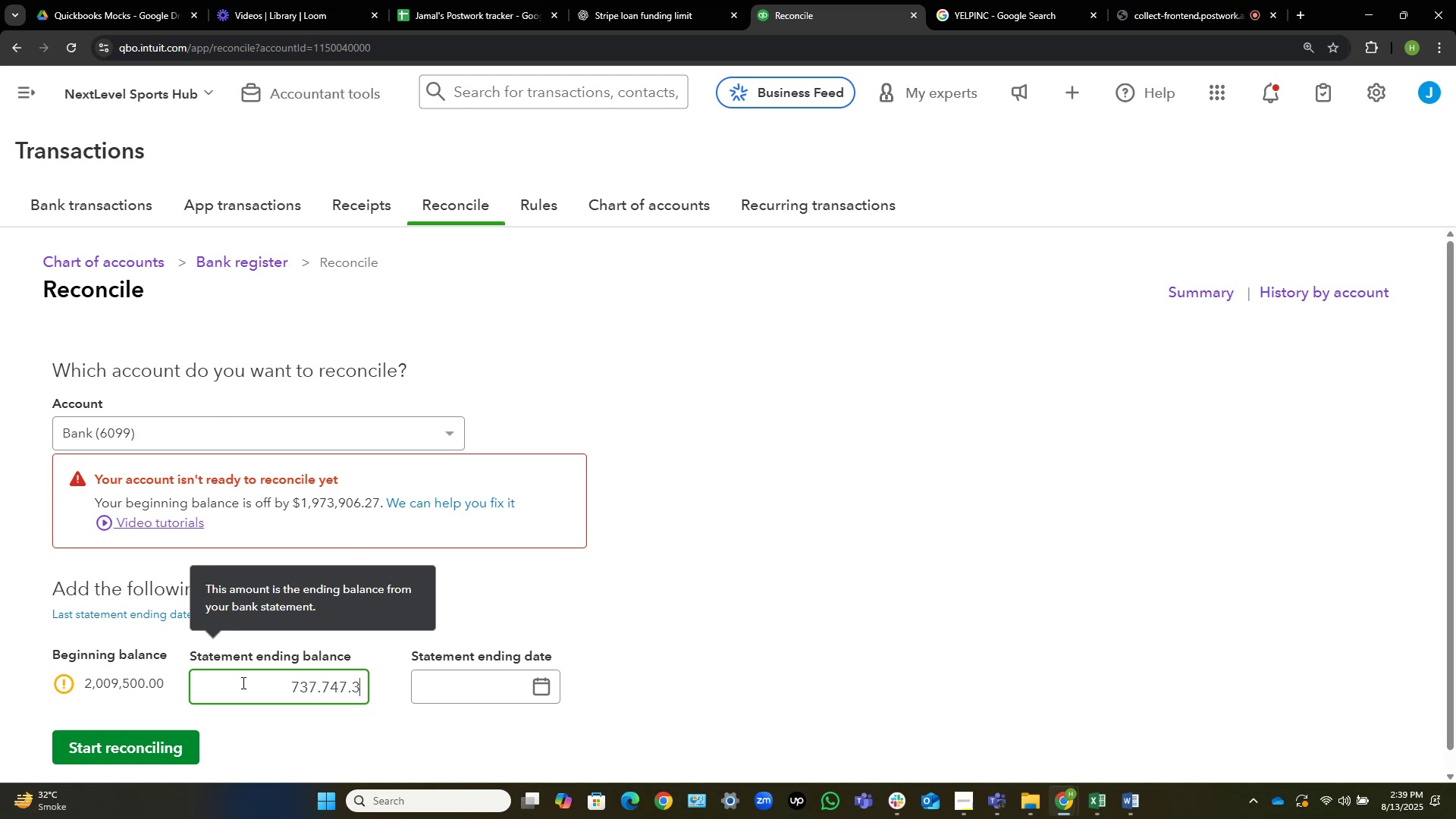 
key(Tab)
 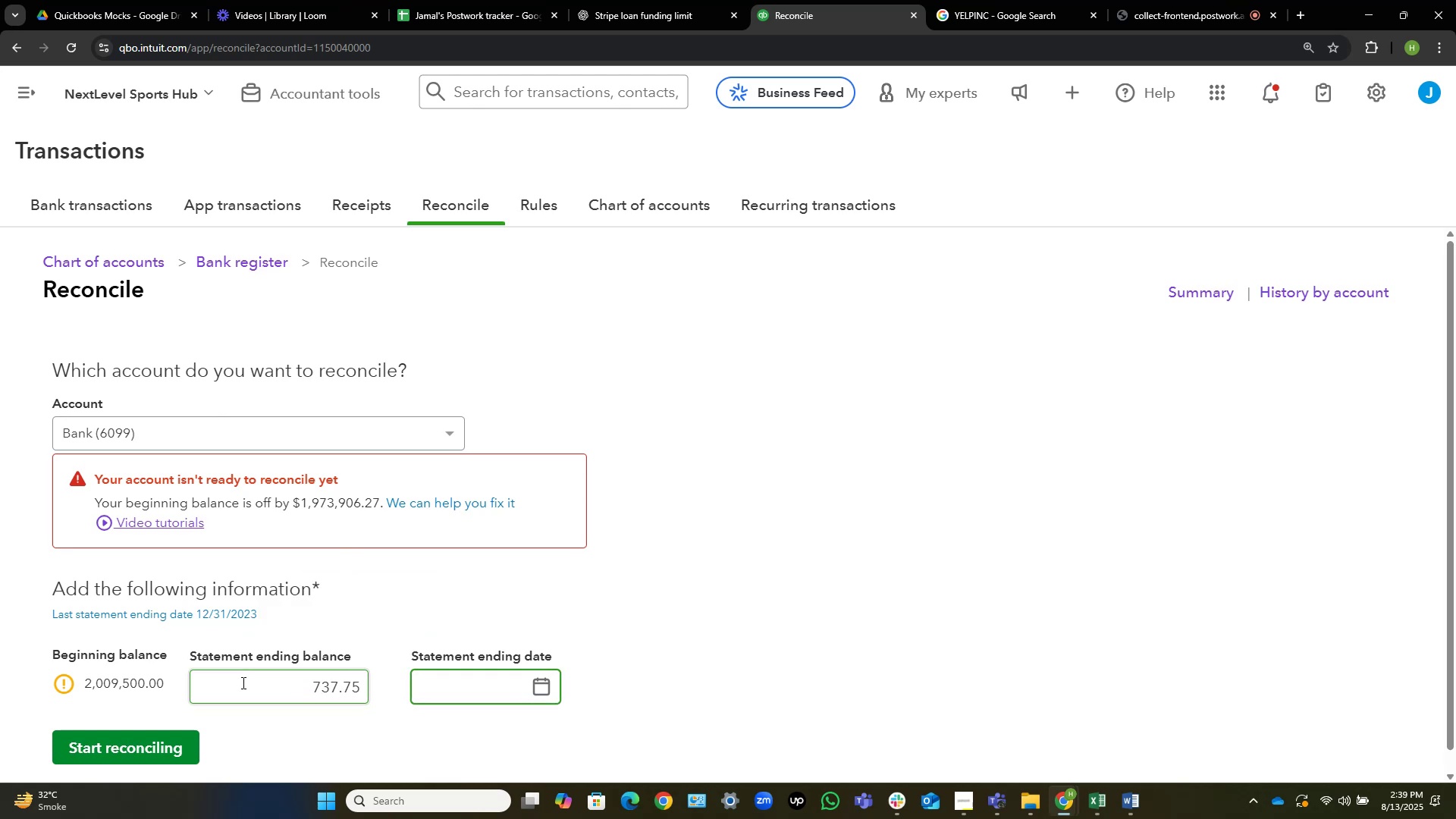 
left_click([242, 682])
 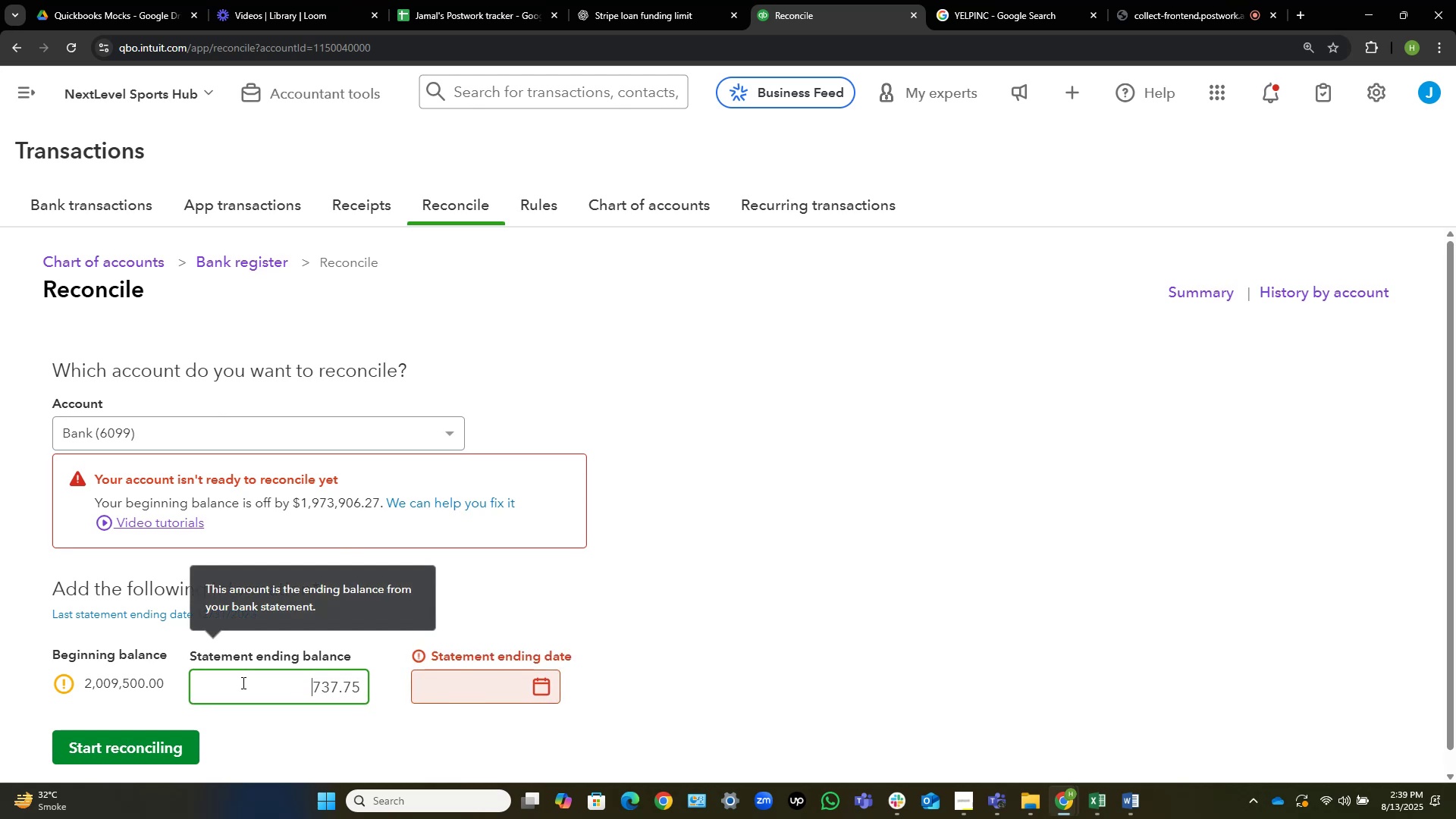 
key(Control+Shift+ArrowRight)
 